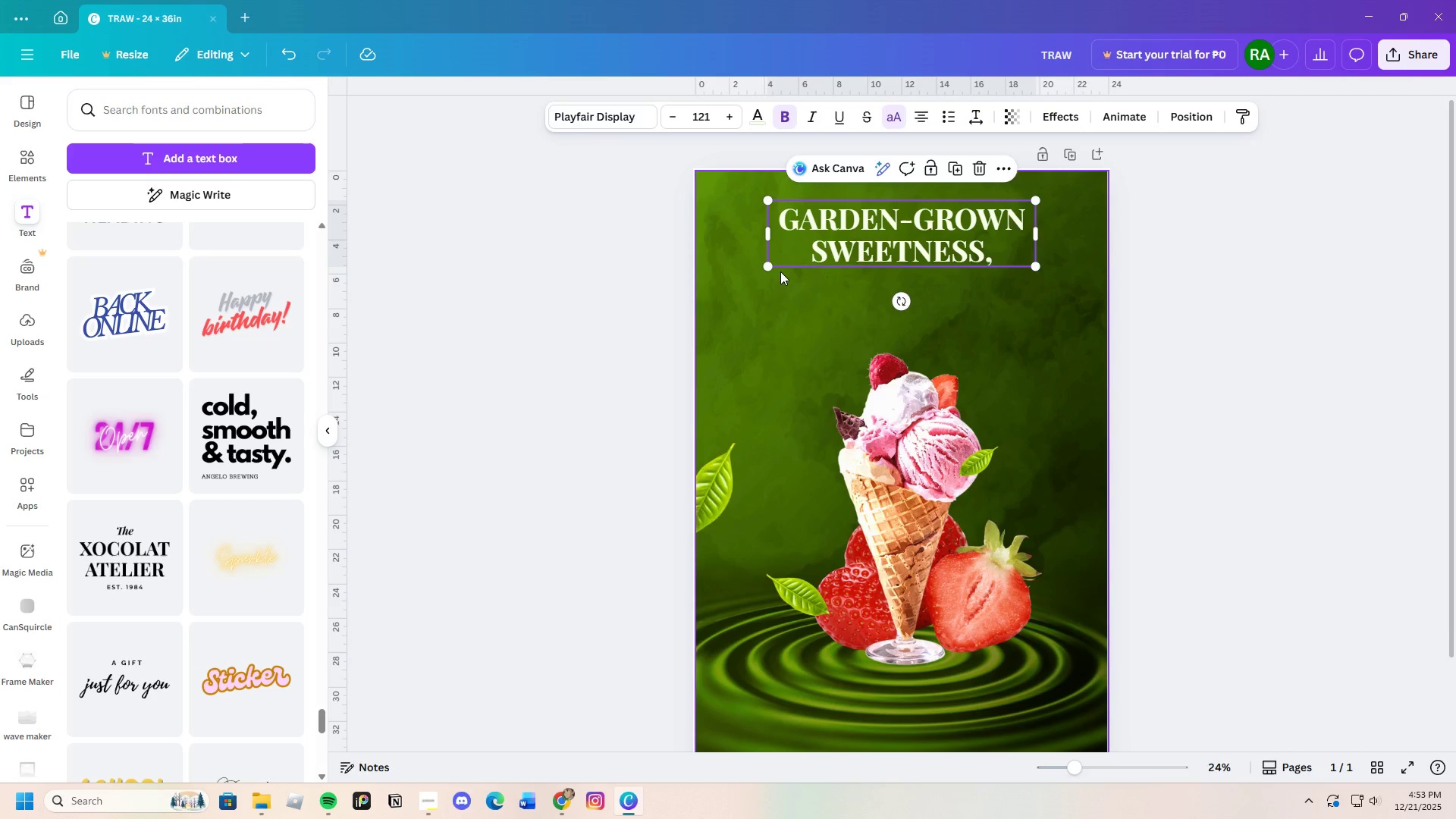 
left_click_drag(start_coordinate=[765, 268], to_coordinate=[745, 294])
 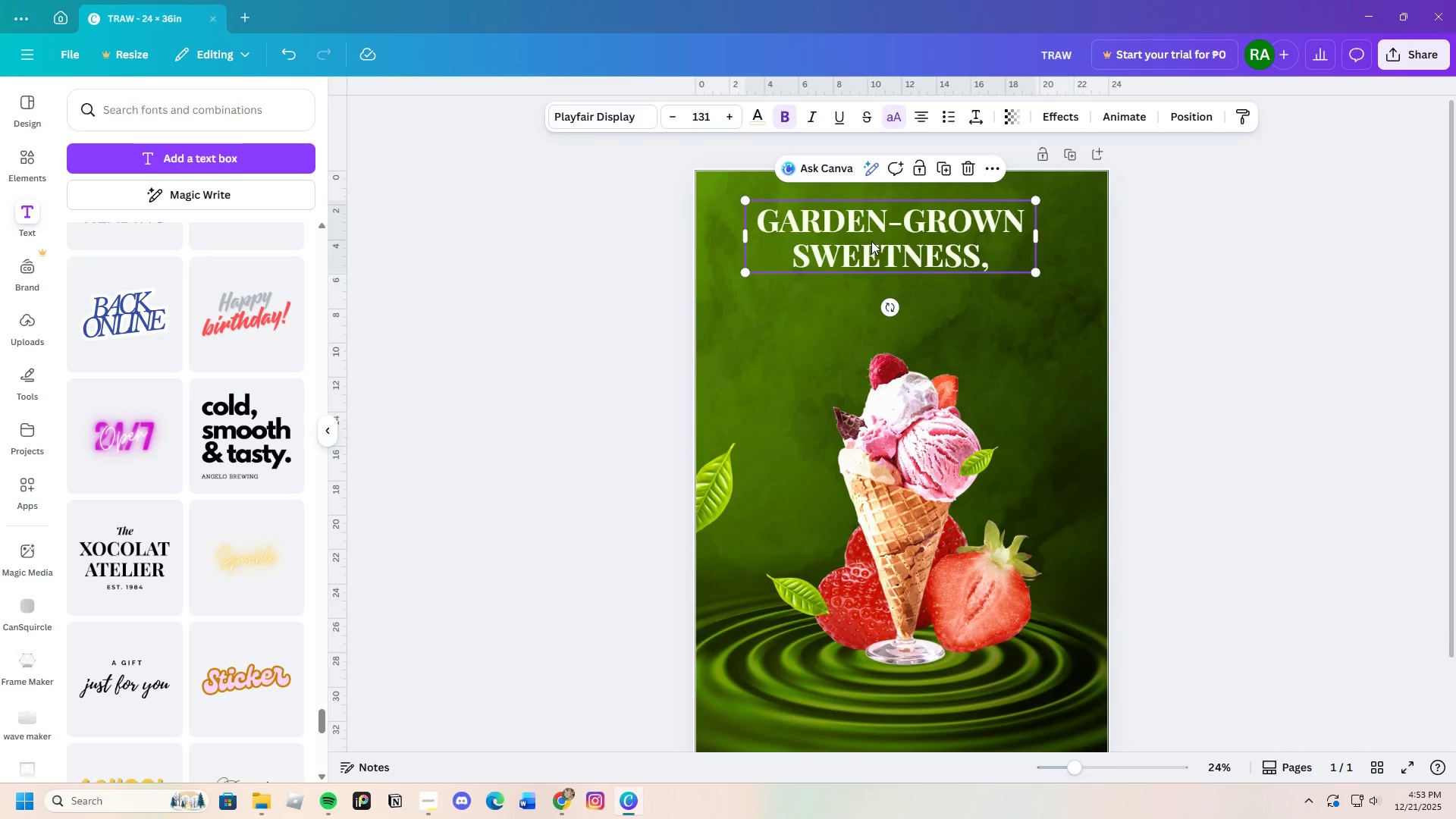 
left_click_drag(start_coordinate=[871, 241], to_coordinate=[884, 250])
 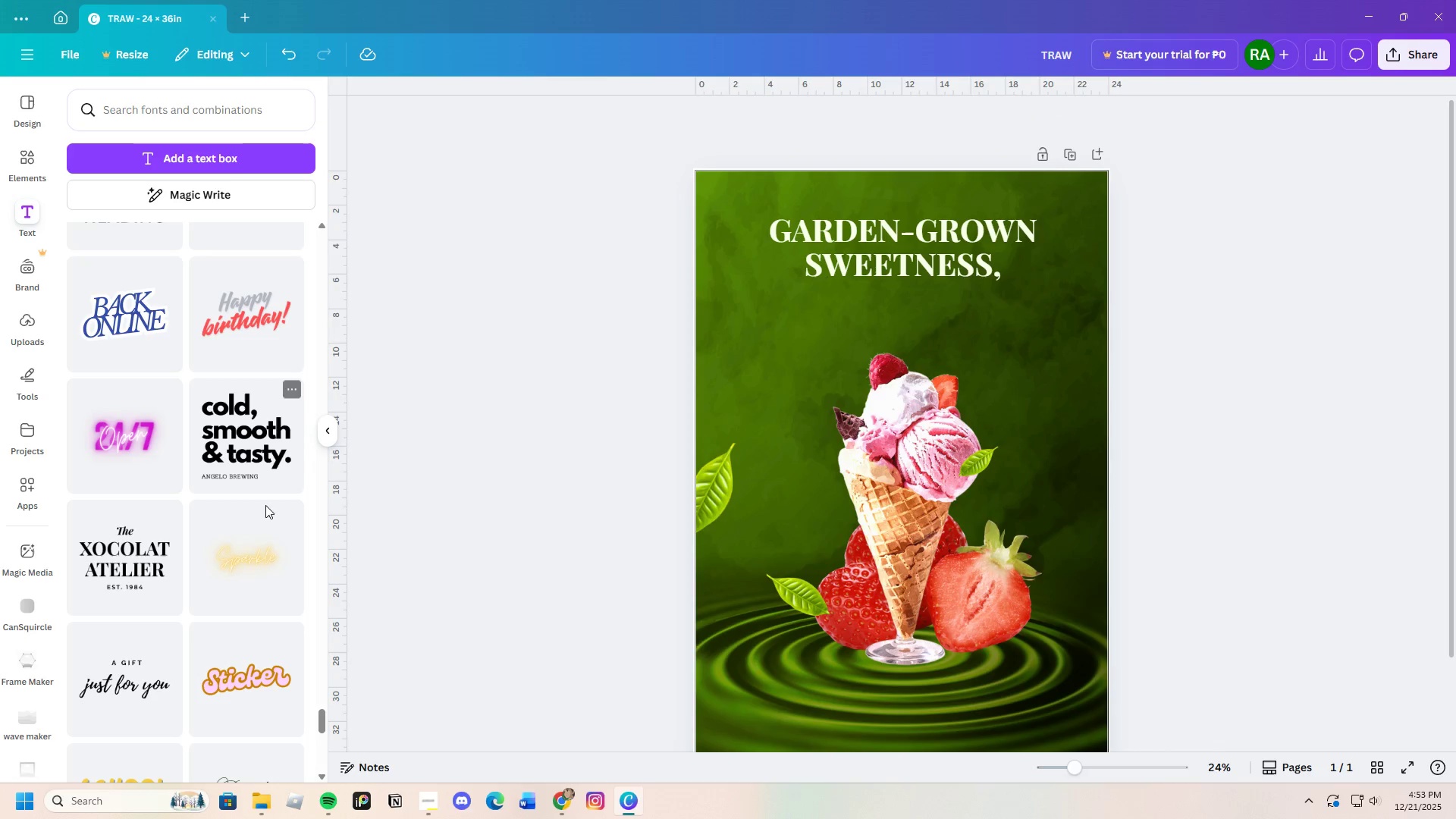 
scroll: coordinate [184, 673], scroll_direction: down, amount: 2.0
 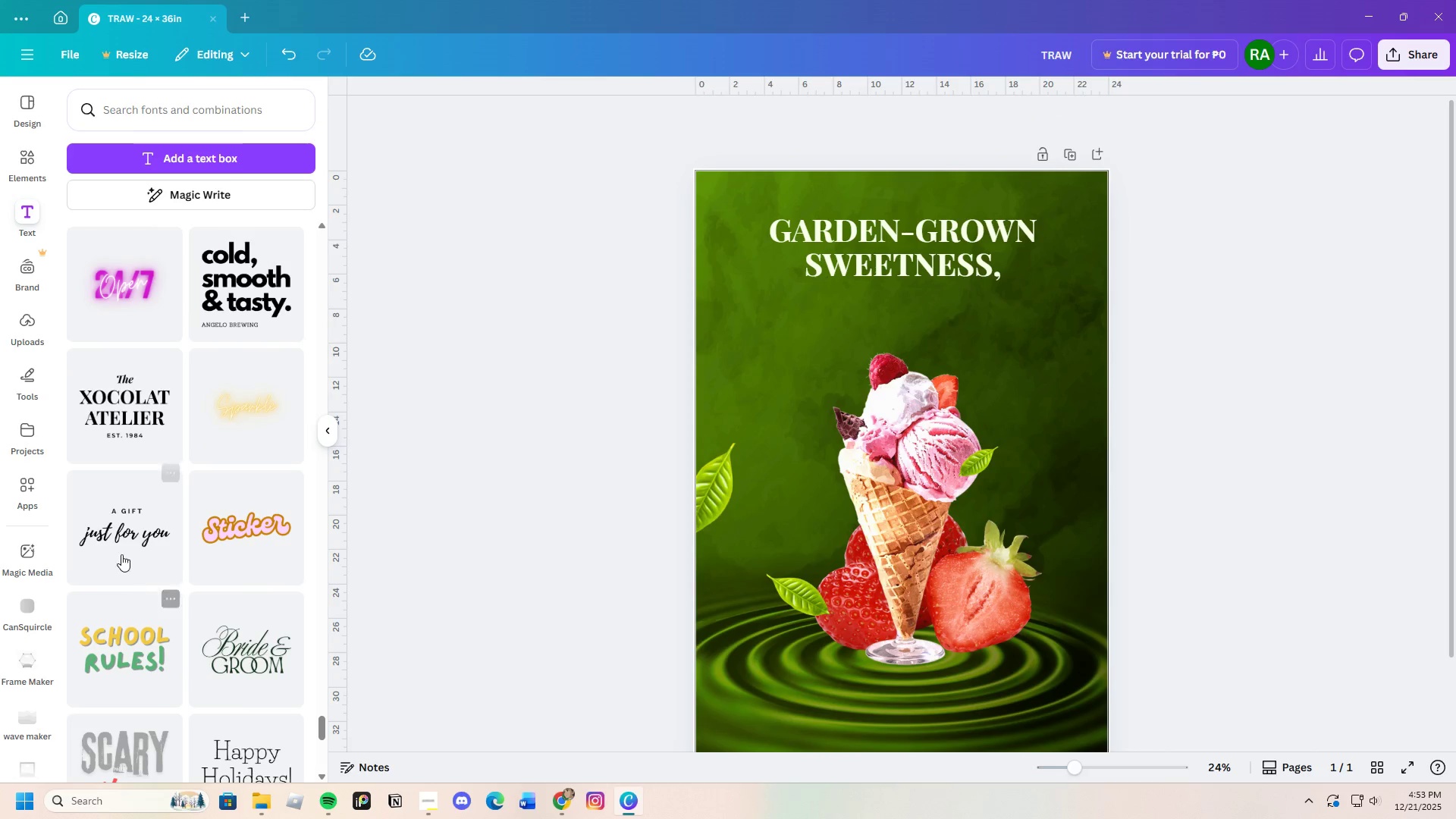 
left_click([120, 550])
 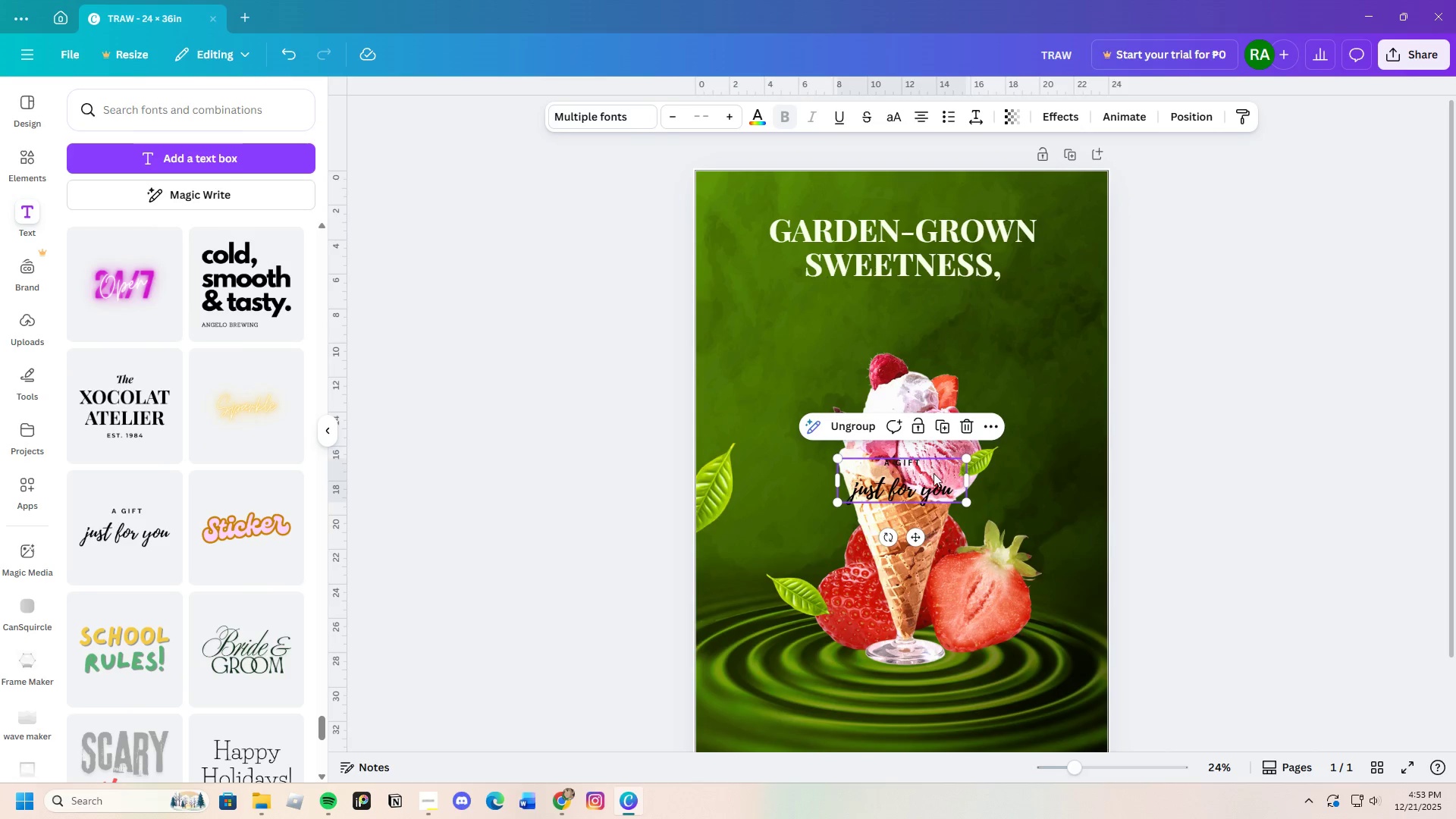 
left_click([926, 460])
 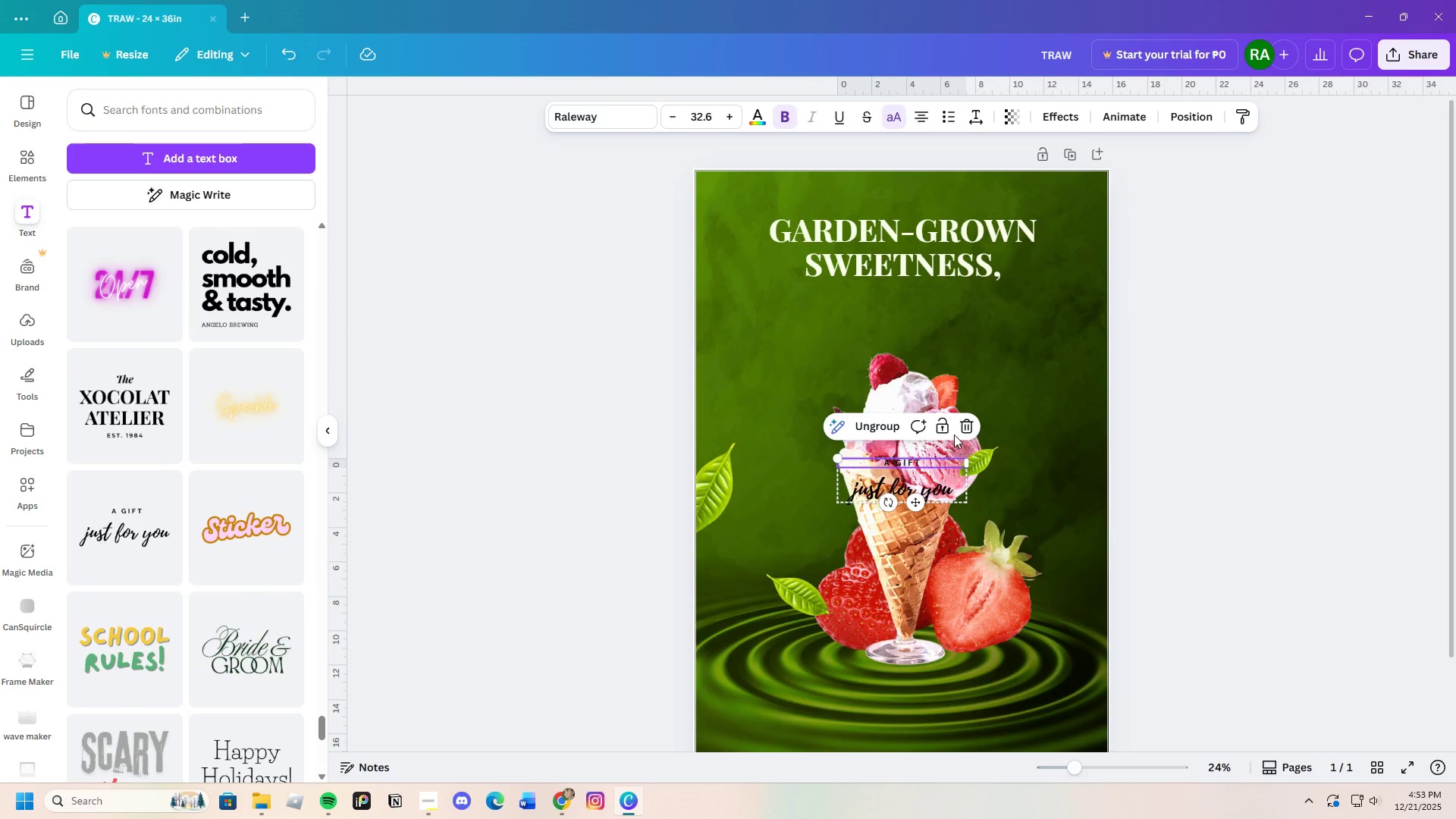 
left_click([961, 426])
 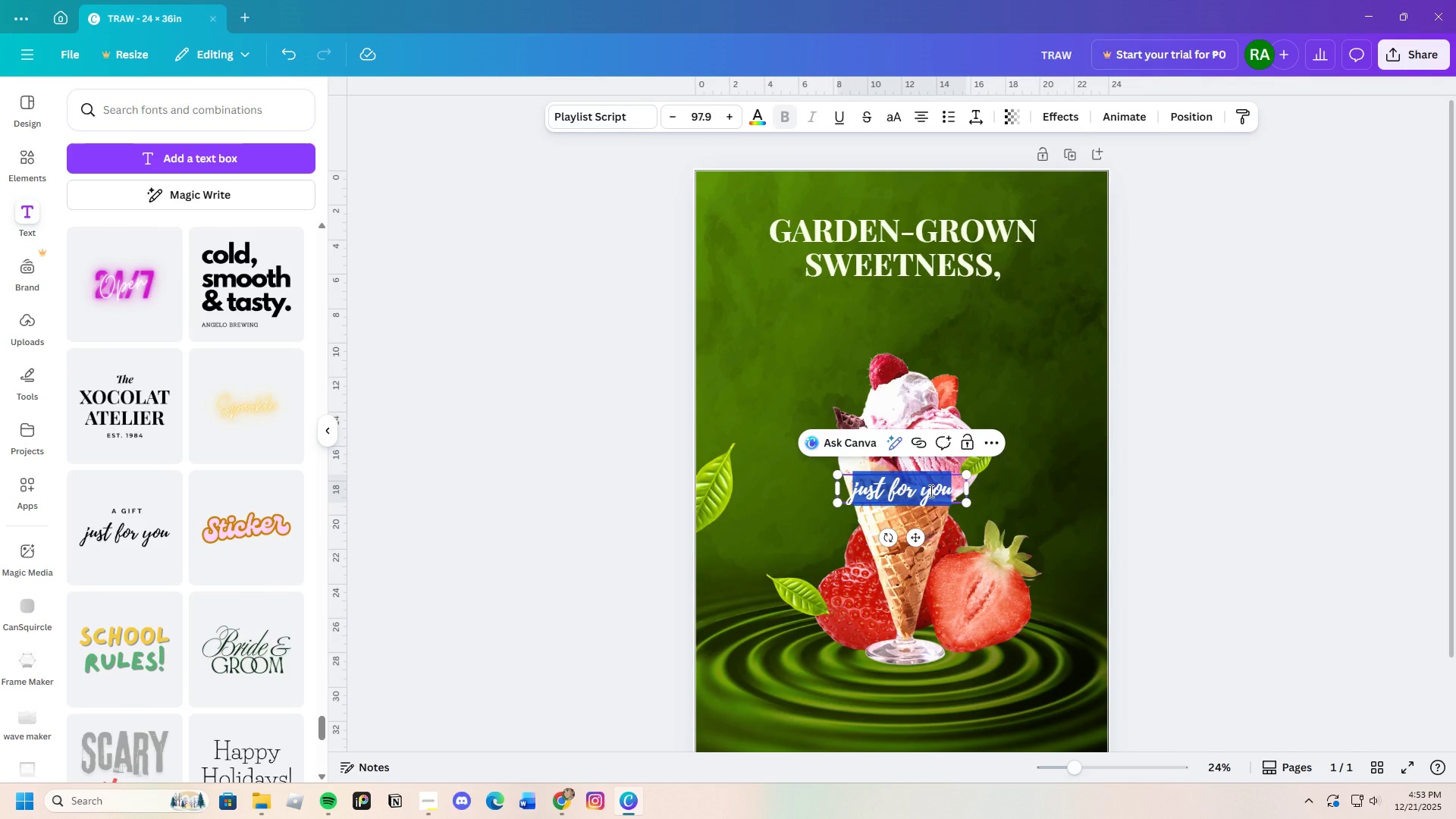 
key(Backspace)
type(Chilled to Perfection)
 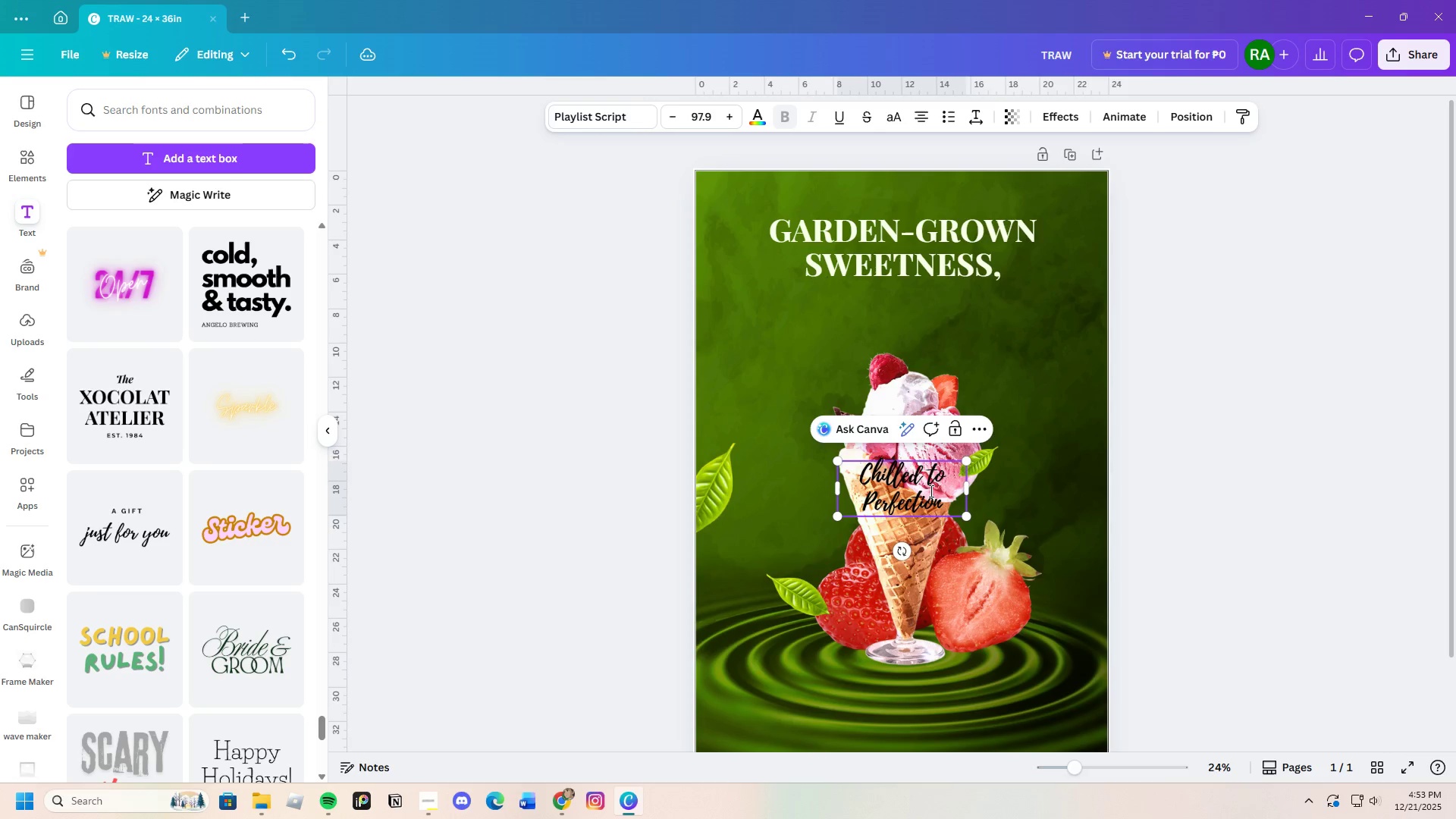 
left_click_drag(start_coordinate=[968, 487], to_coordinate=[1056, 489])
 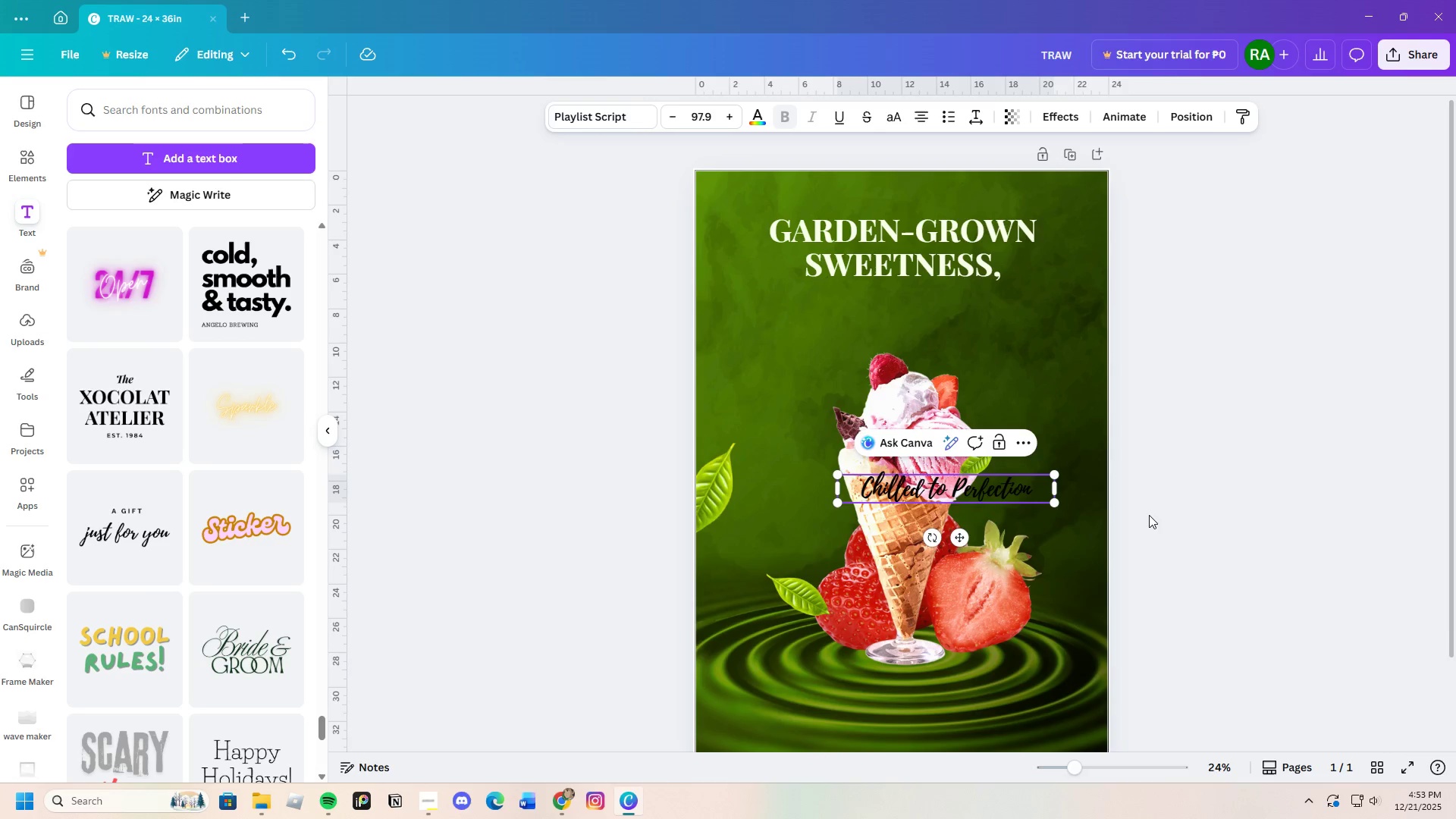 
left_click([1149, 515])
 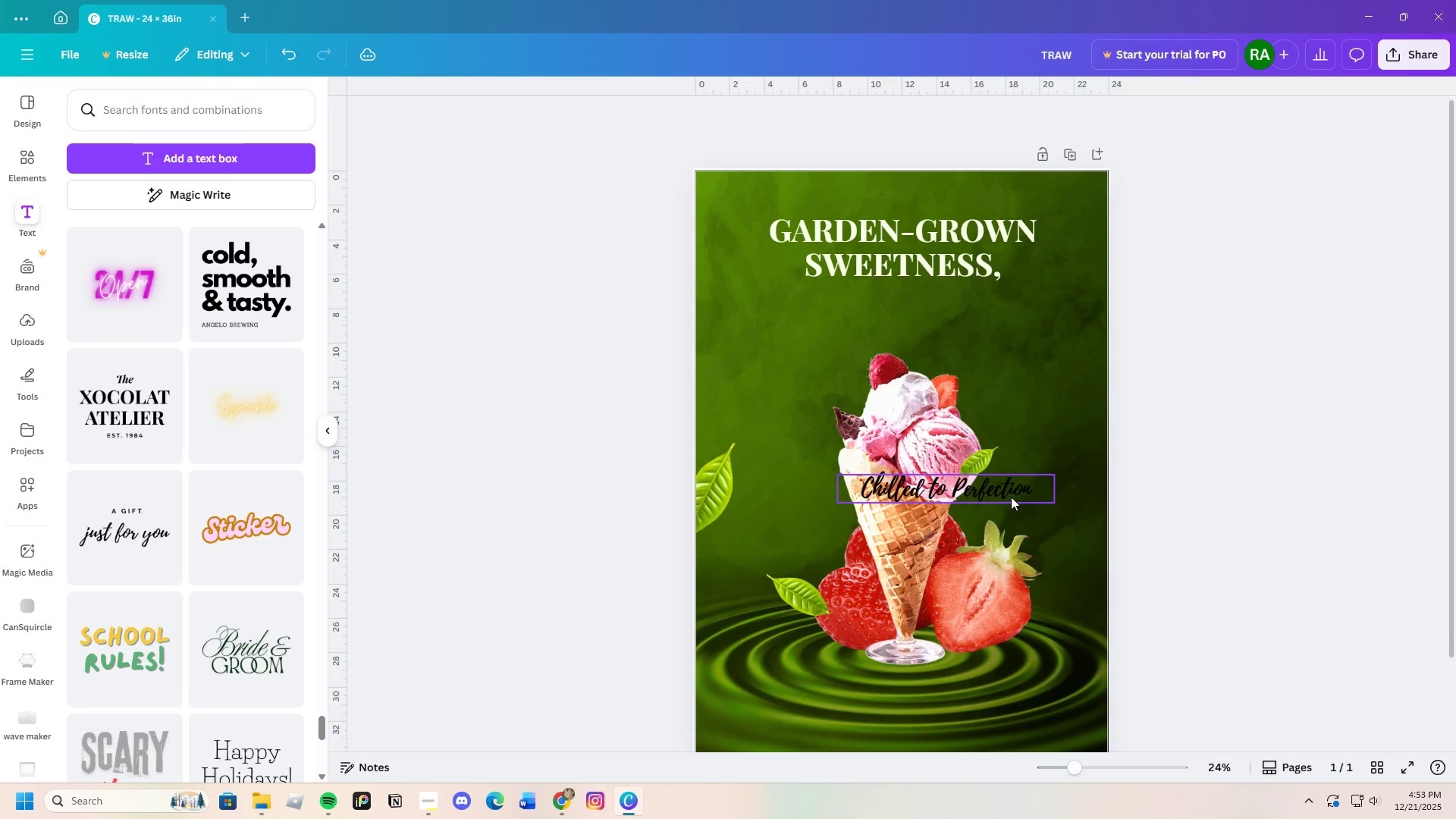 
left_click([1011, 496])
 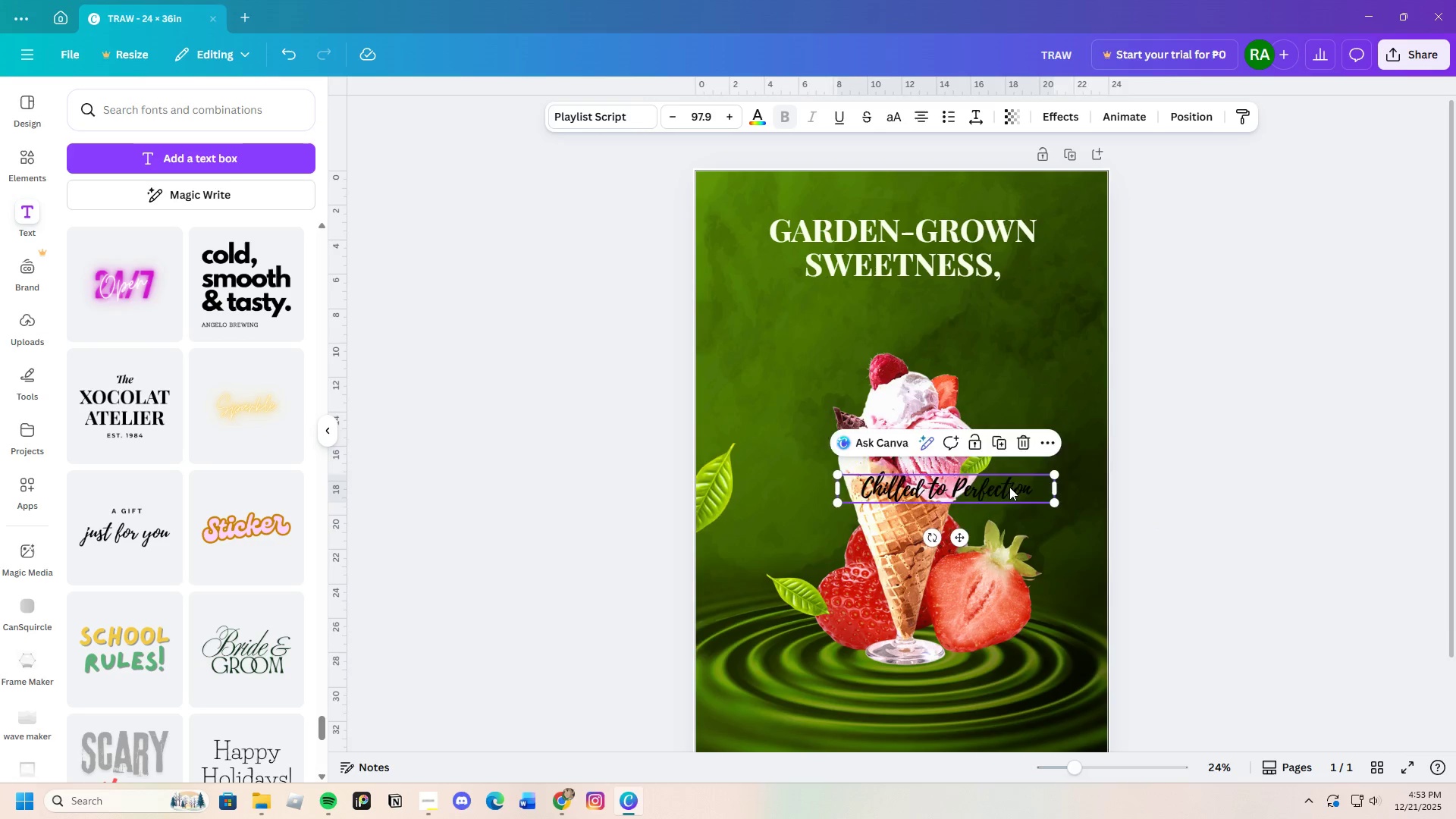 
left_click_drag(start_coordinate=[1009, 494], to_coordinate=[959, 316])
 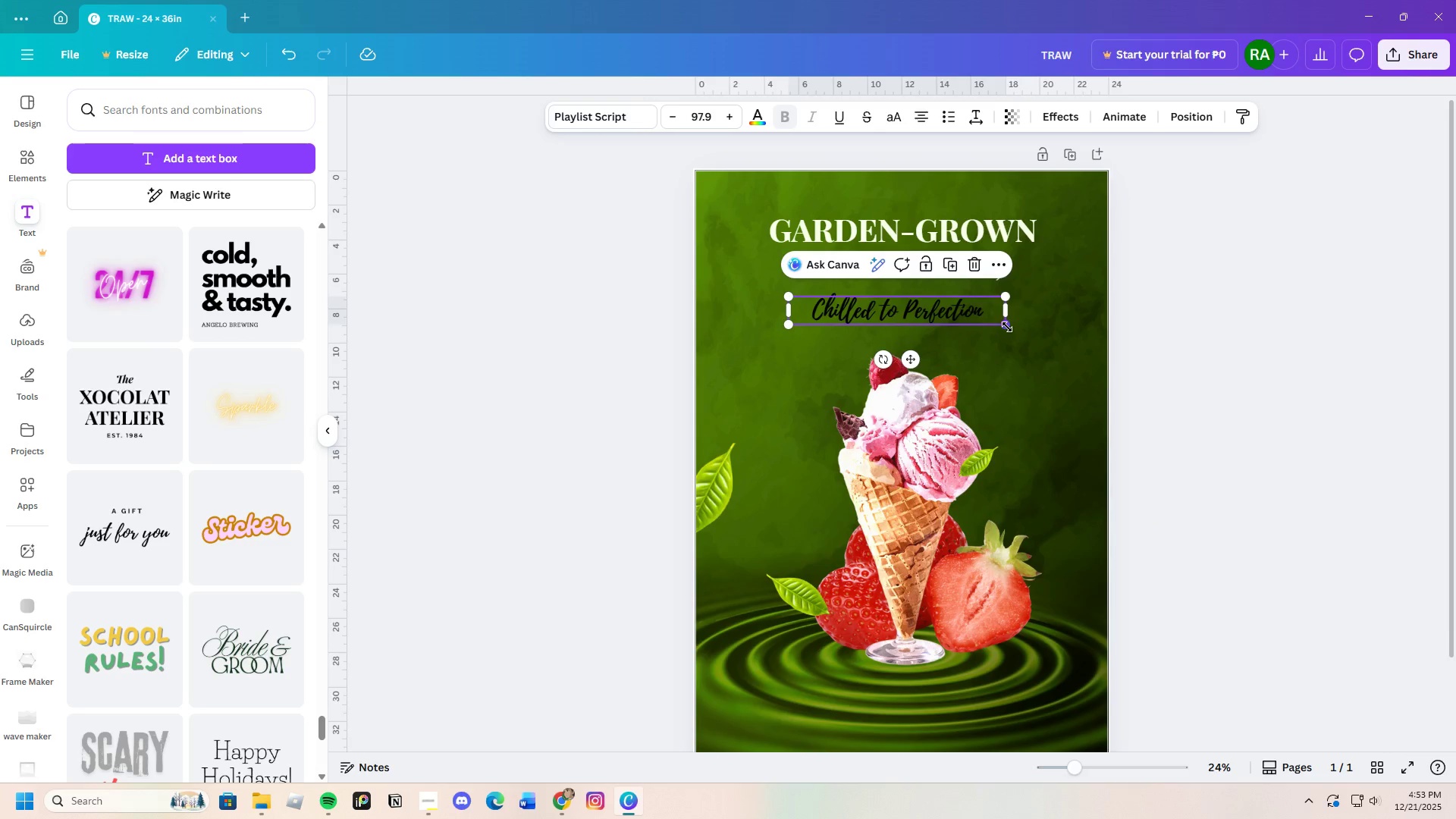 
left_click_drag(start_coordinate=[1007, 327], to_coordinate=[1059, 359])
 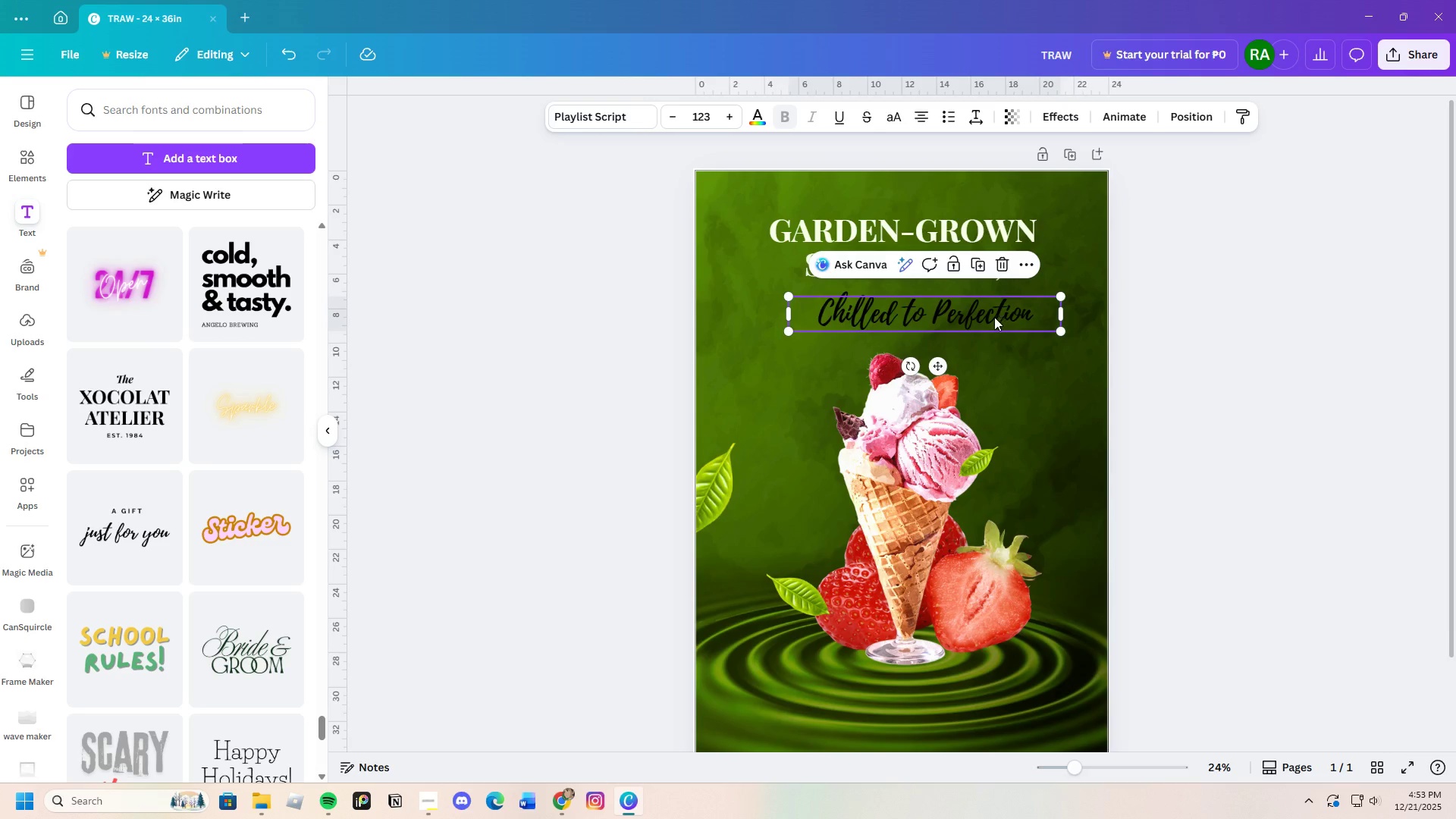 
left_click_drag(start_coordinate=[998, 317], to_coordinate=[979, 315])
 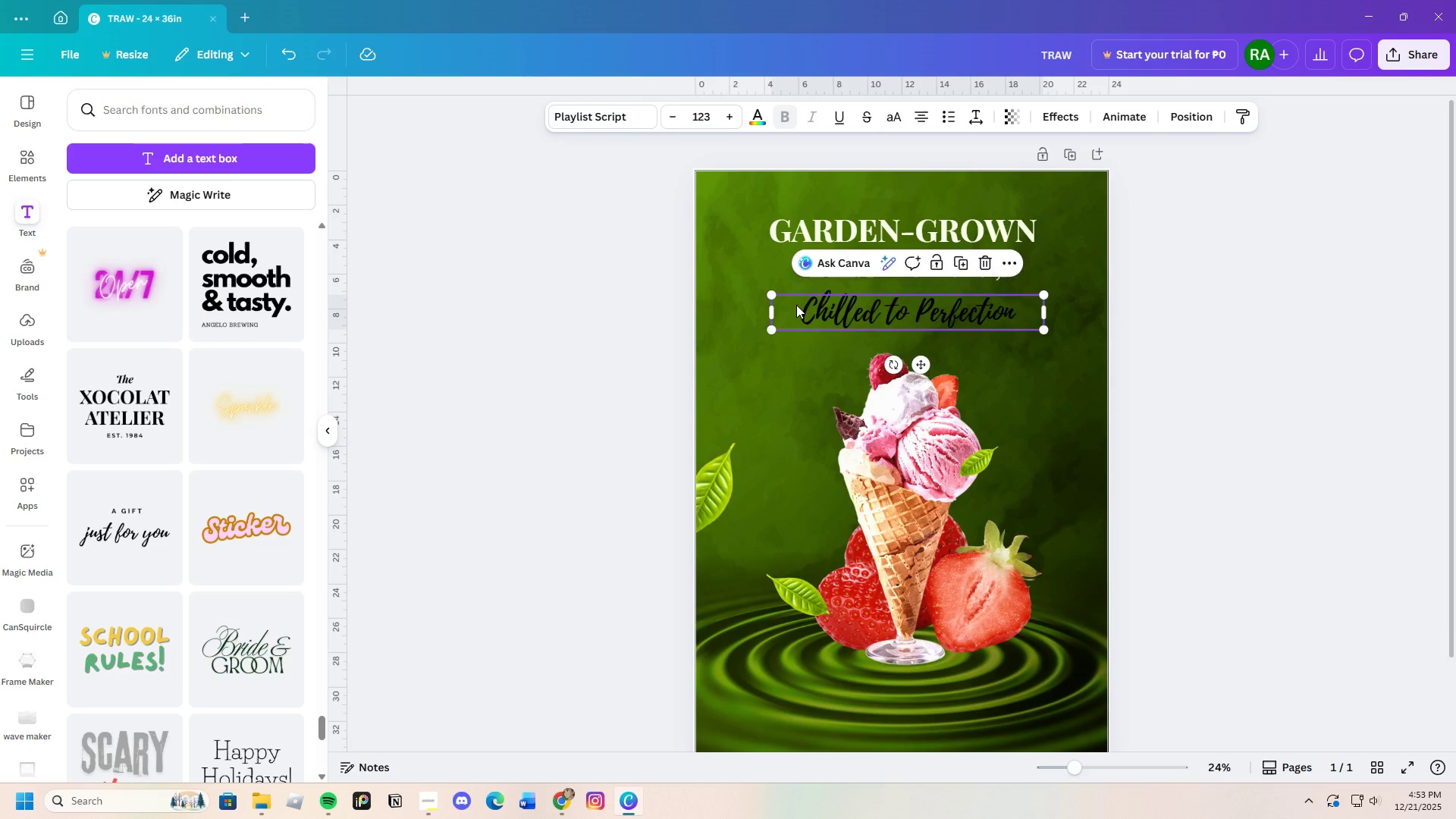 
left_click([796, 305])
 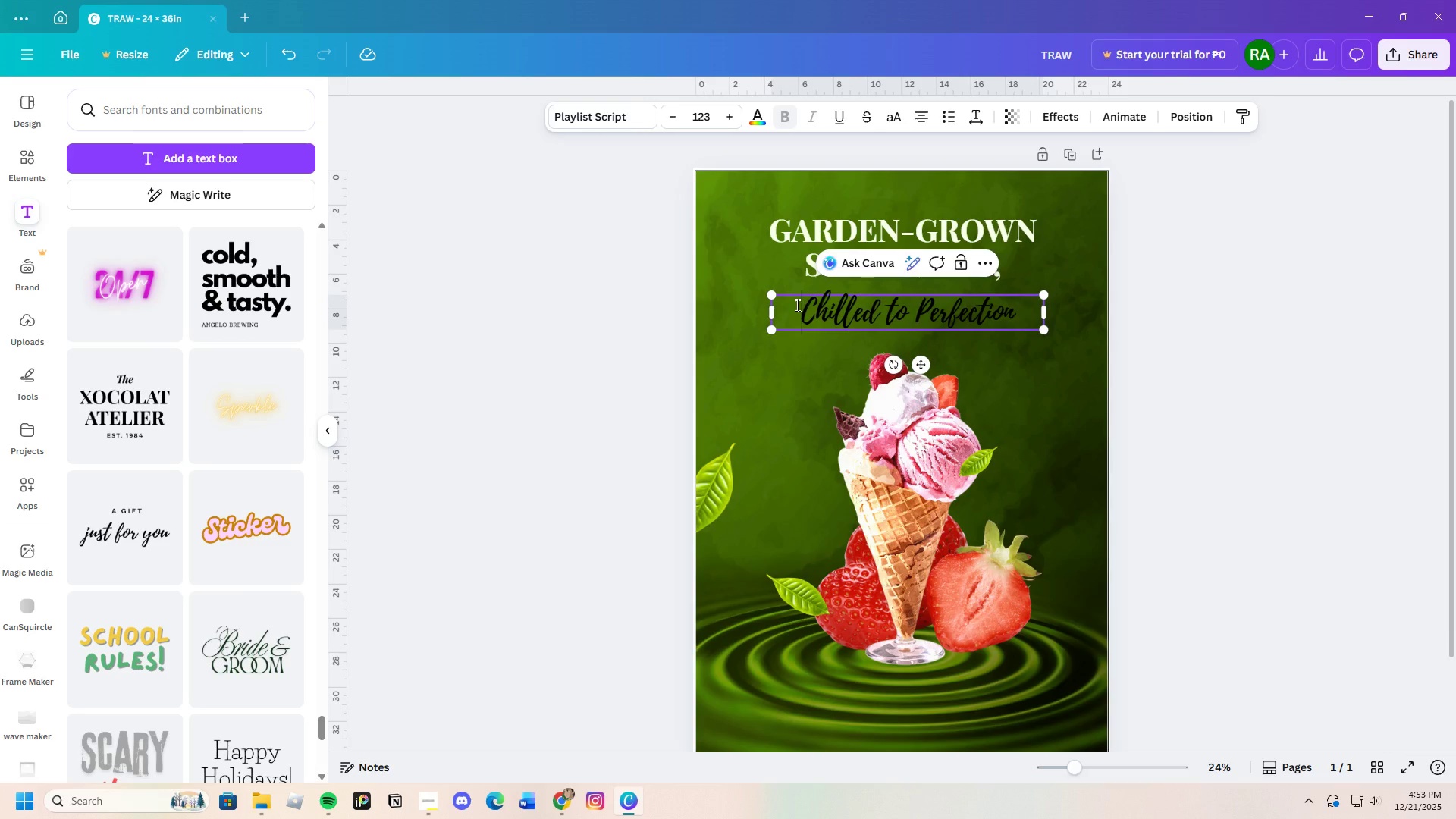 
left_click_drag(start_coordinate=[796, 305], to_coordinate=[1045, 340])
 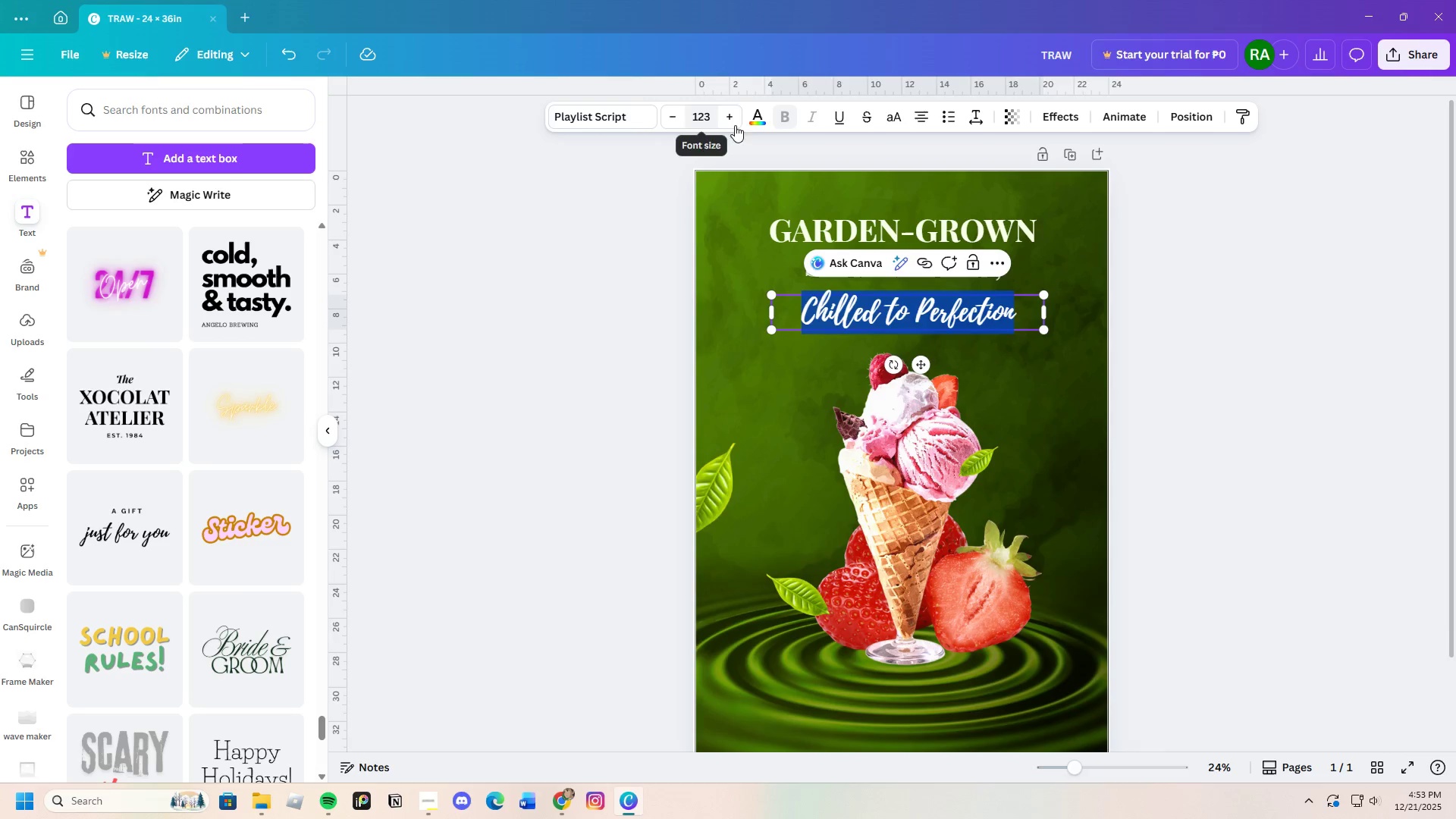 
left_click([758, 119])
 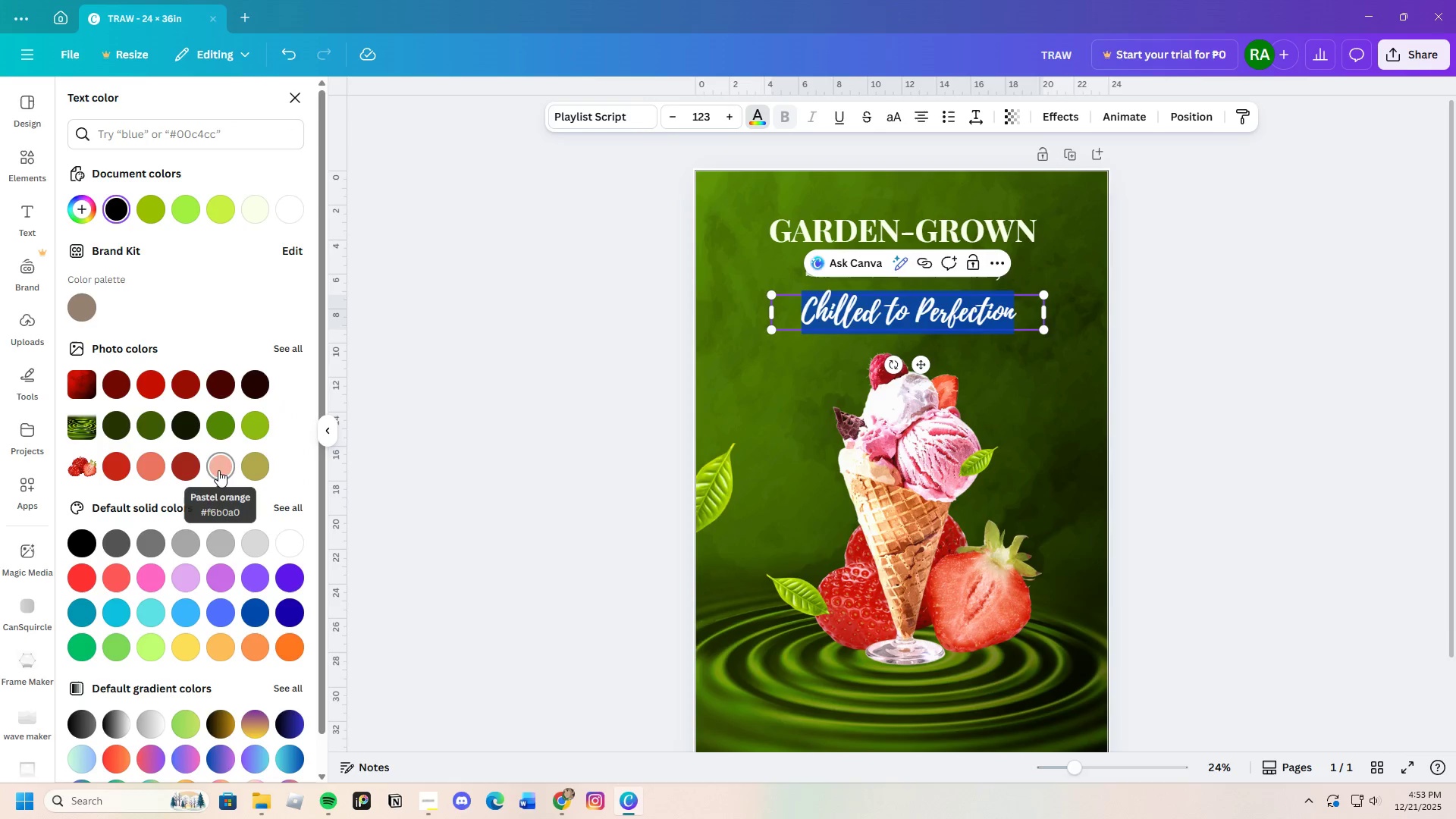 
triple_click([497, 410])
 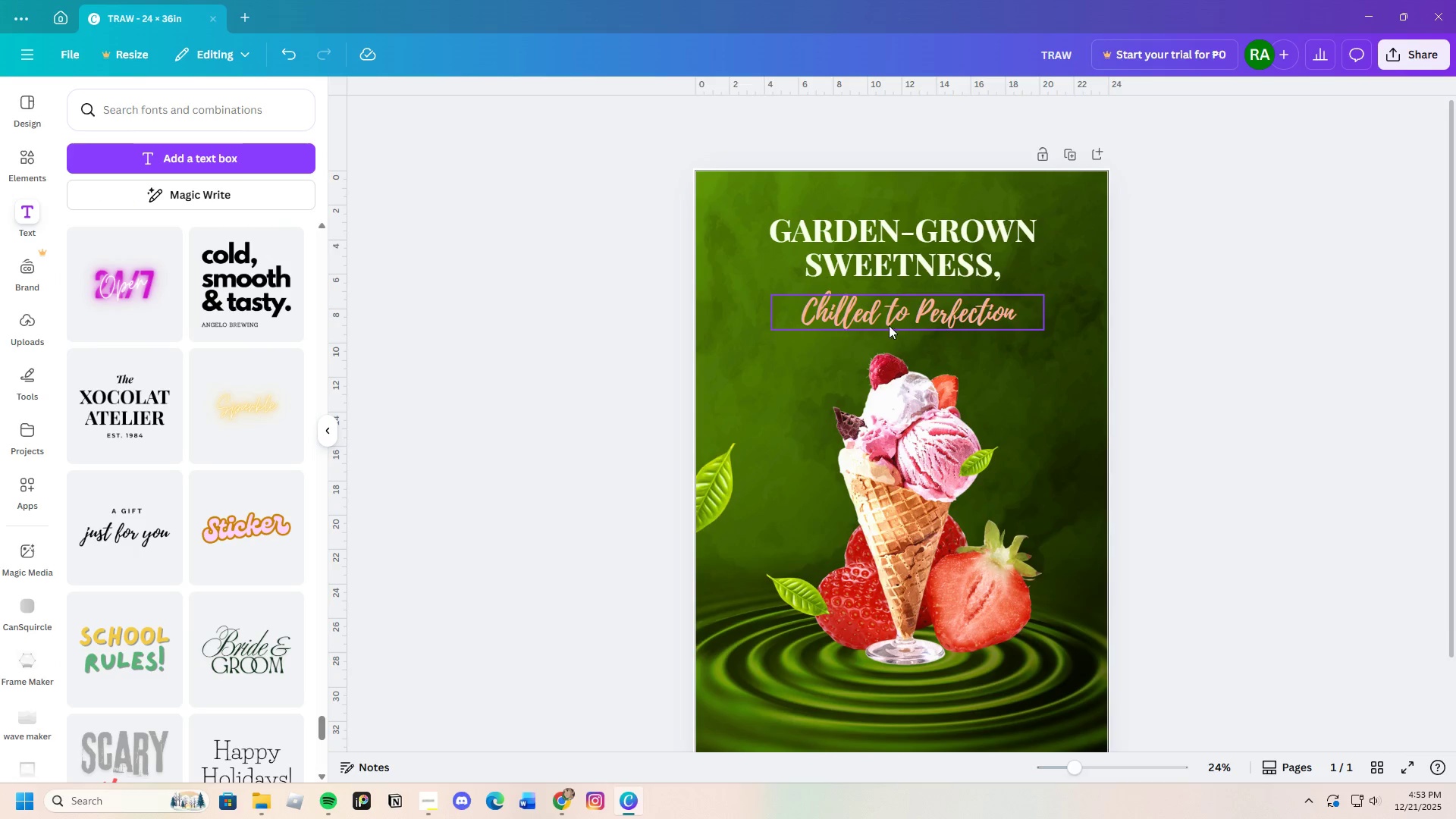 
left_click_drag(start_coordinate=[921, 306], to_coordinate=[917, 320])
 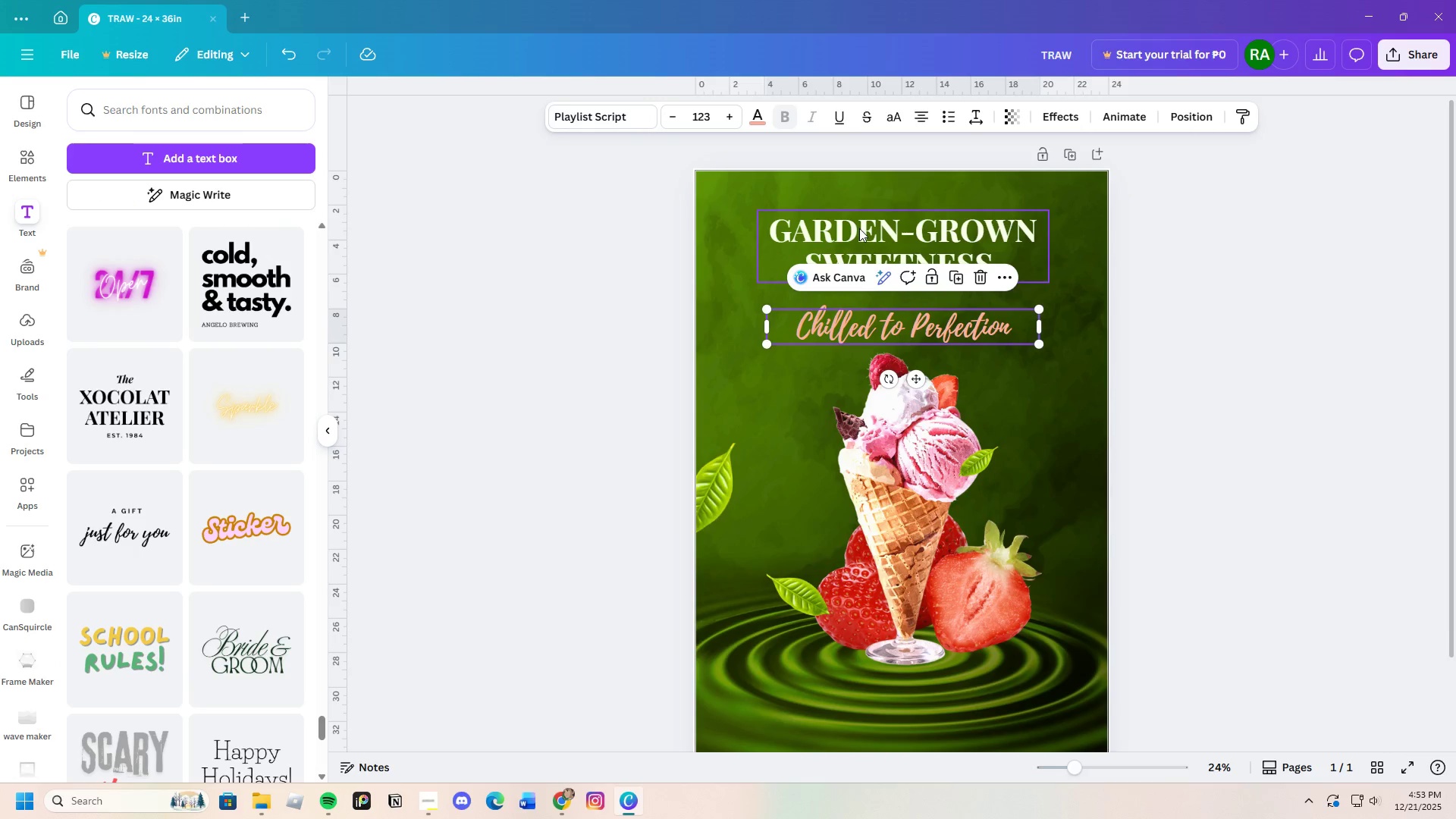 
left_click([859, 228])
 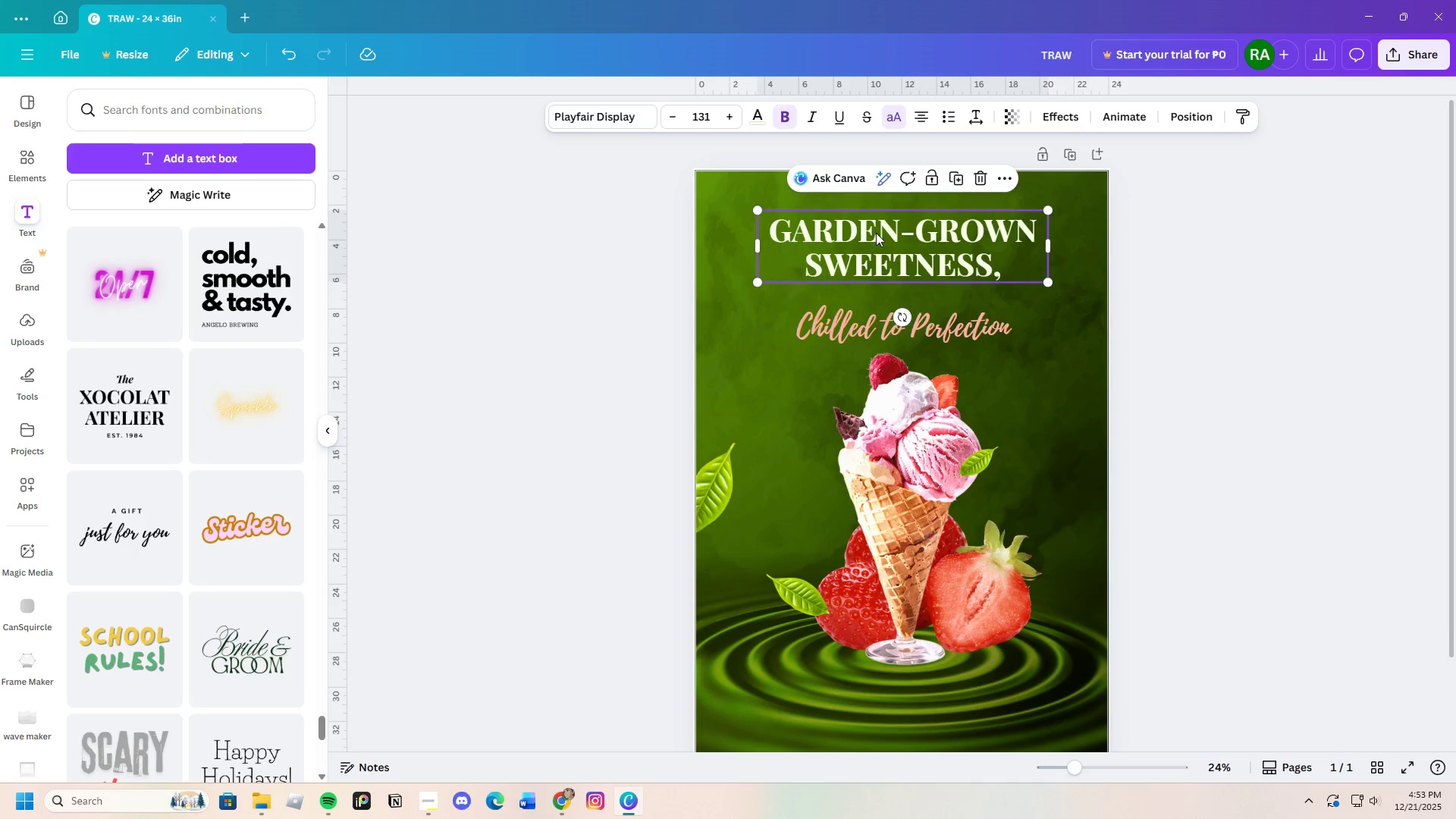 
left_click_drag(start_coordinate=[877, 234], to_coordinate=[870, 245])
 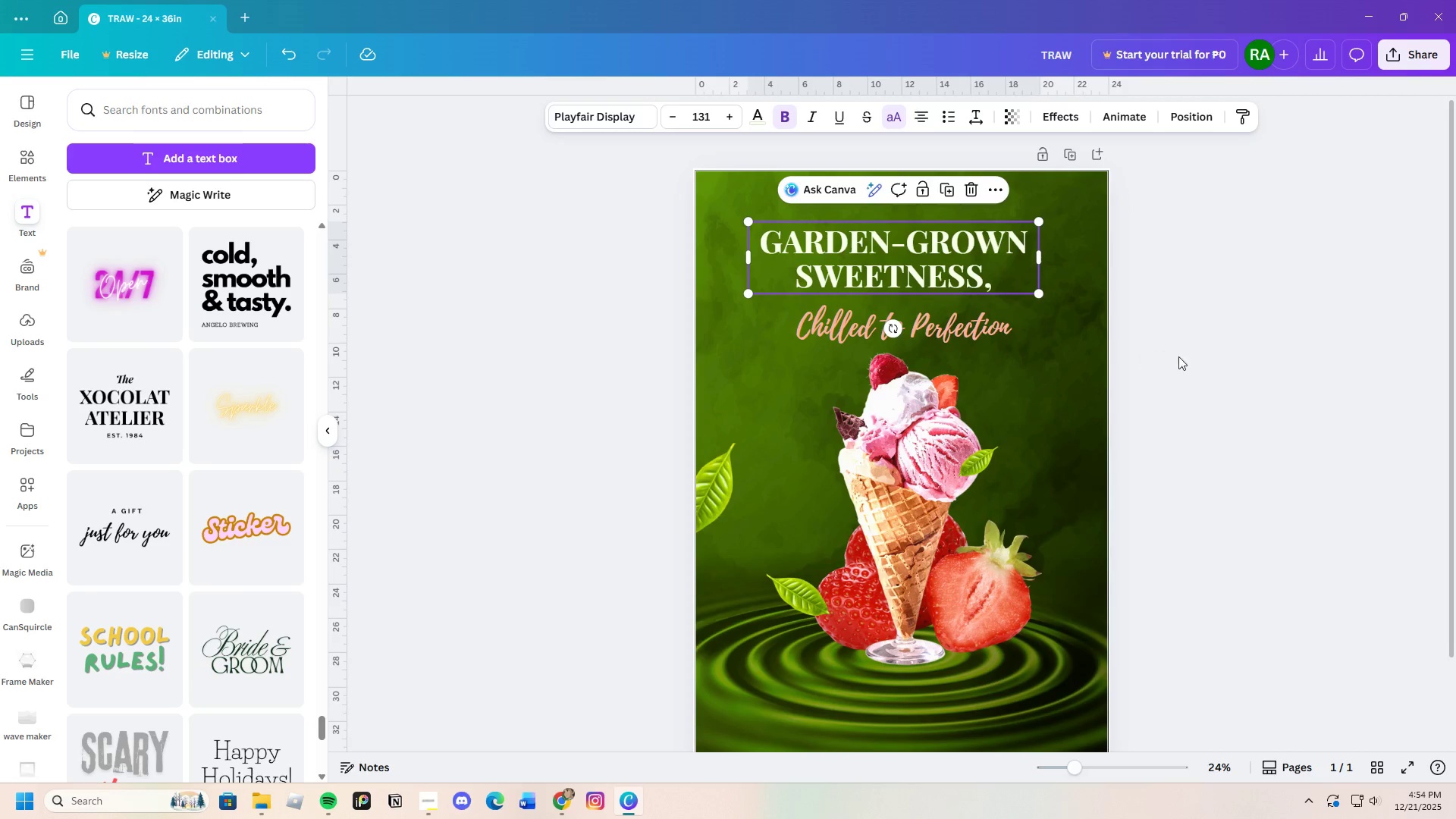 
left_click([1188, 359])
 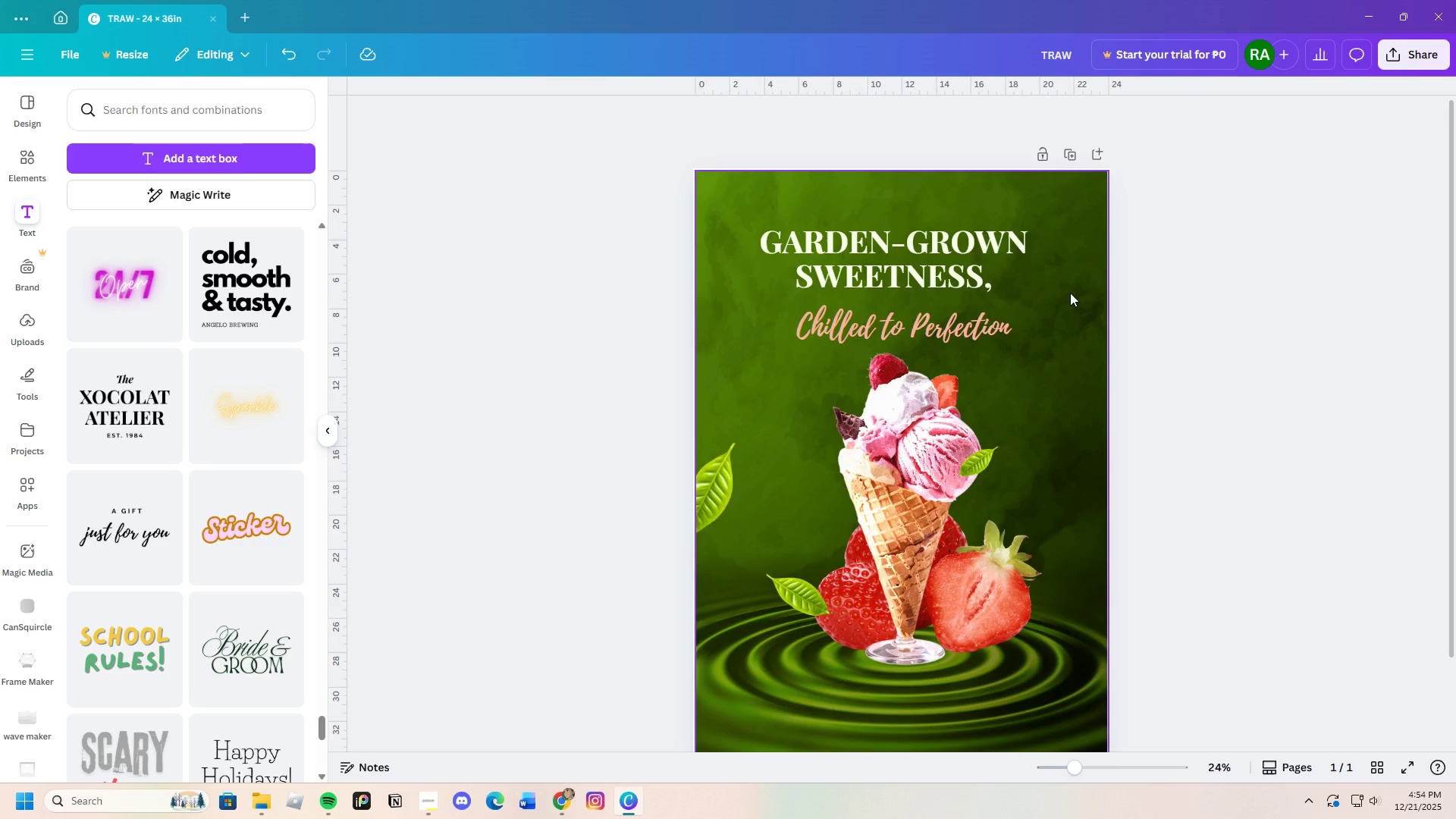 
left_click([951, 254])
 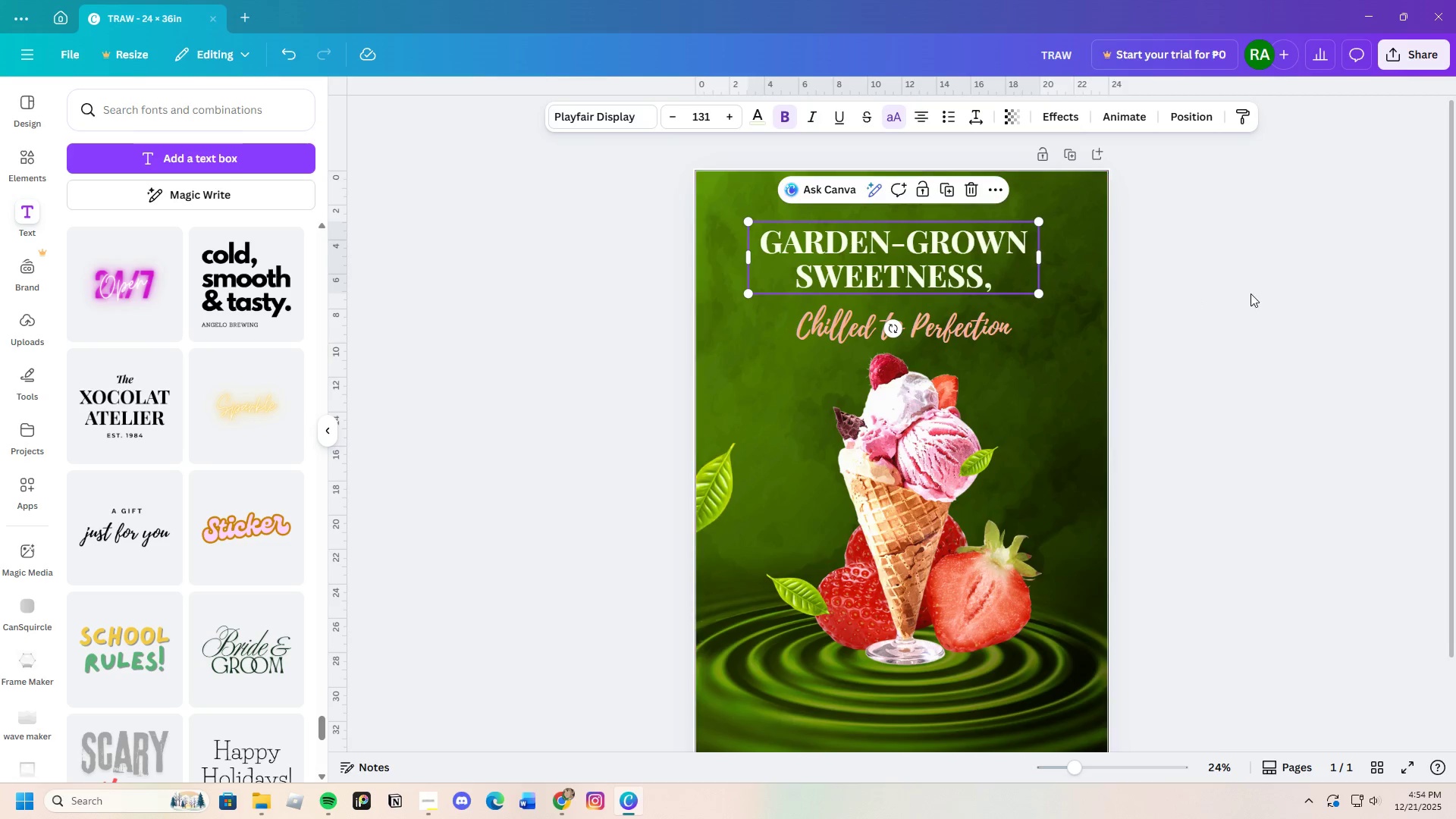 
left_click([1254, 293])
 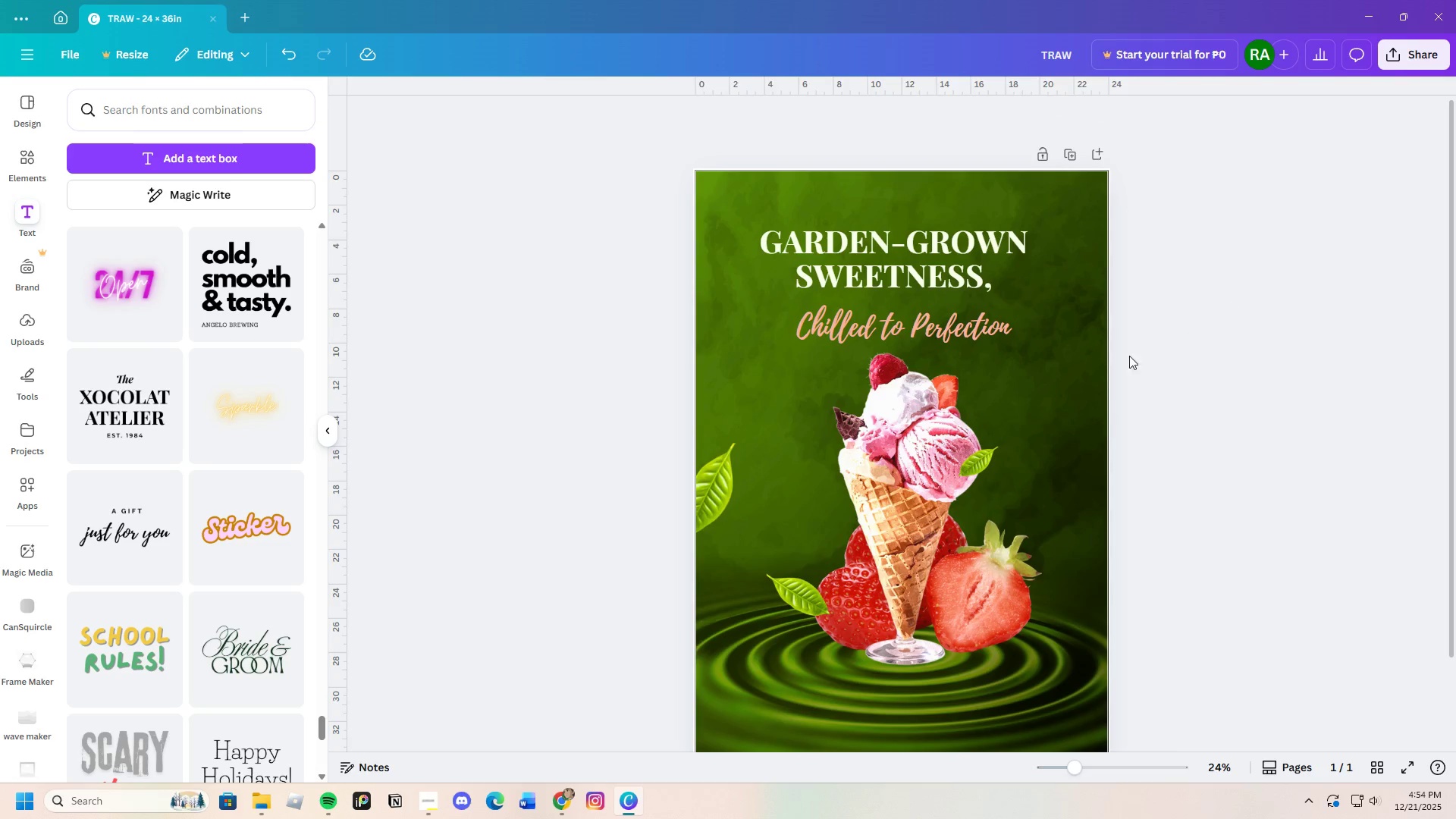 
scroll: coordinate [1097, 384], scroll_direction: down, amount: 3.0
 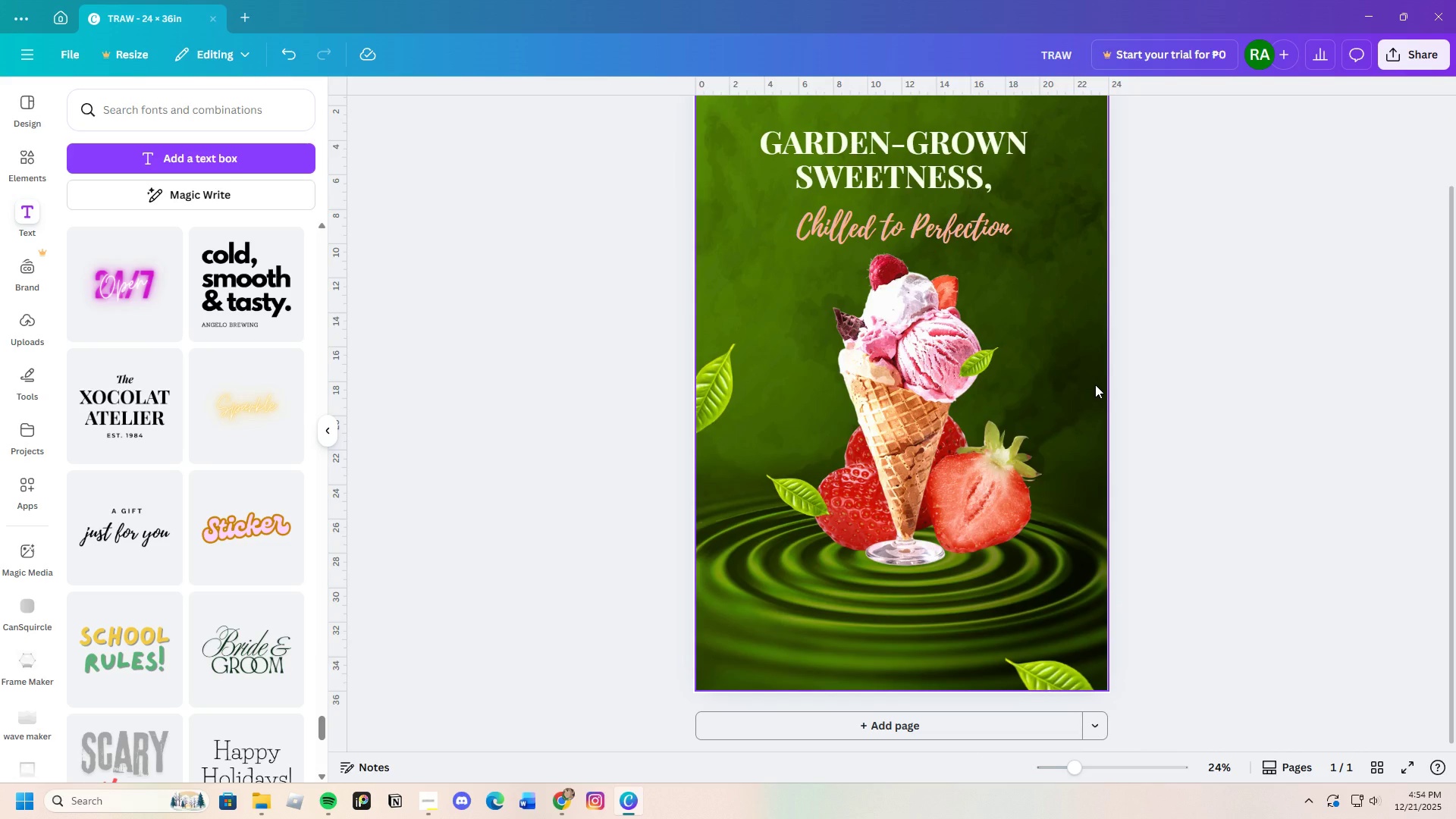 
scroll: coordinate [1095, 384], scroll_direction: up, amount: 1.0
 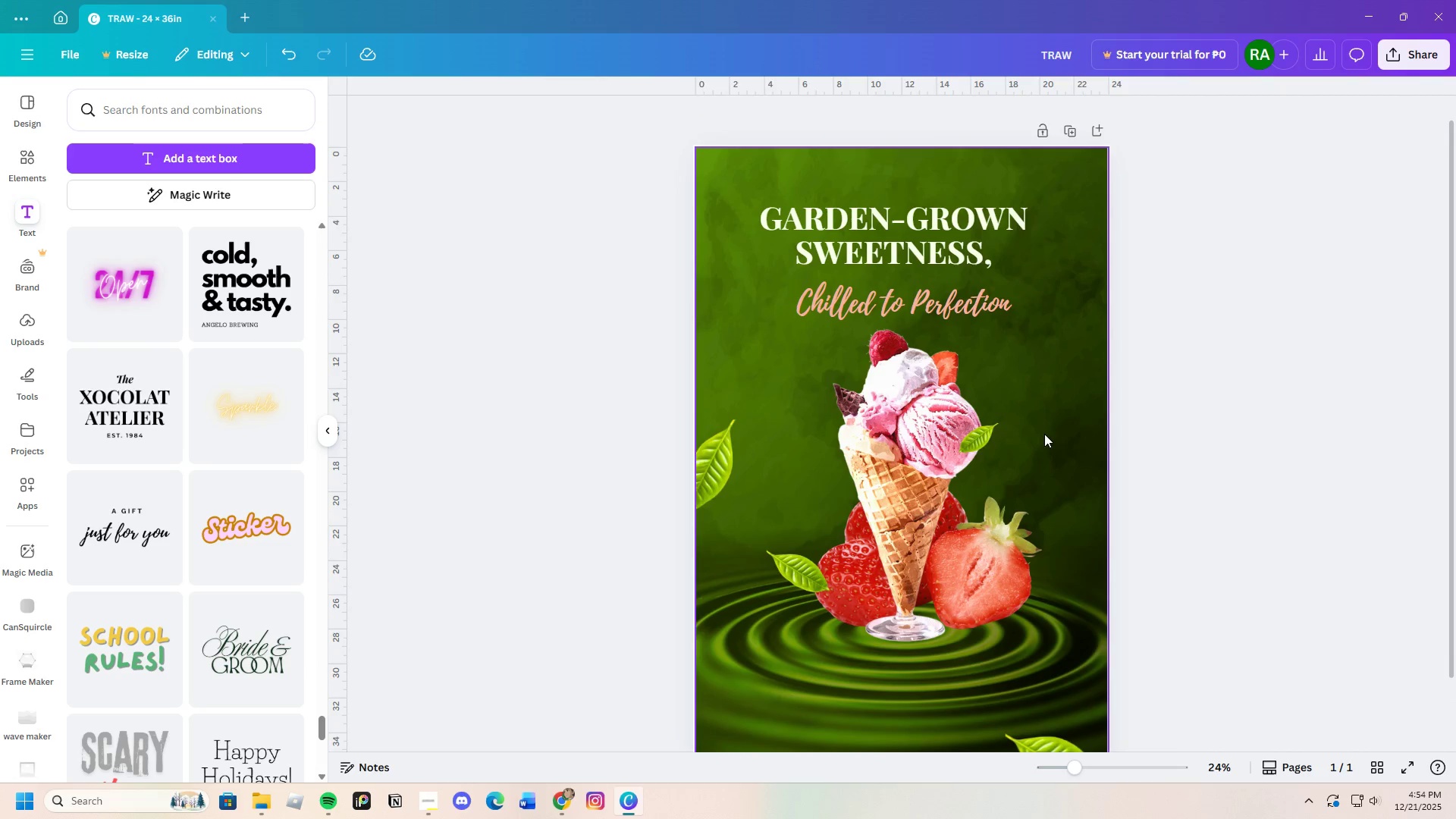 
scroll: coordinate [1043, 435], scroll_direction: down, amount: 2.0
 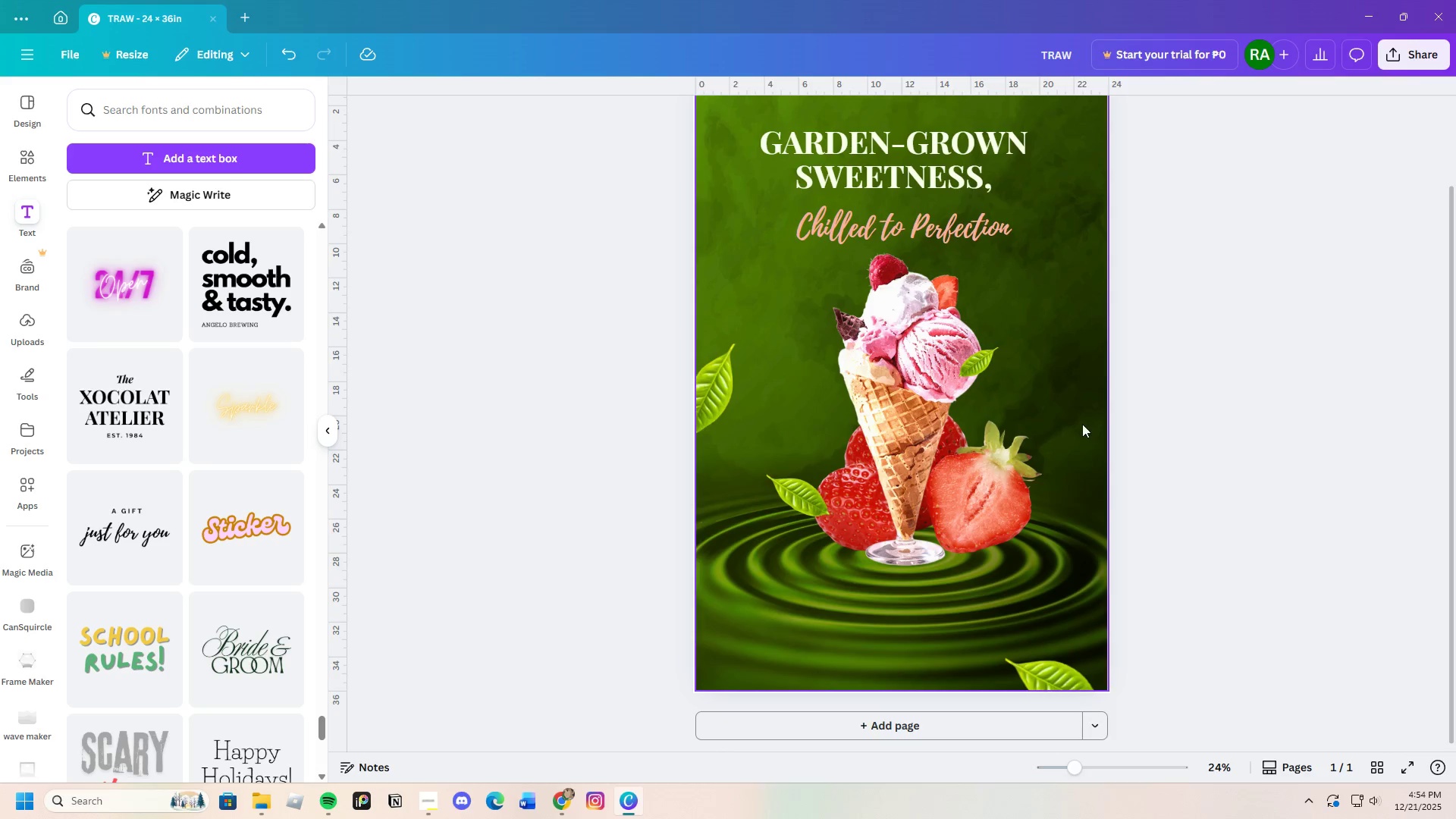 
scroll: coordinate [1169, 410], scroll_direction: up, amount: 2.0
 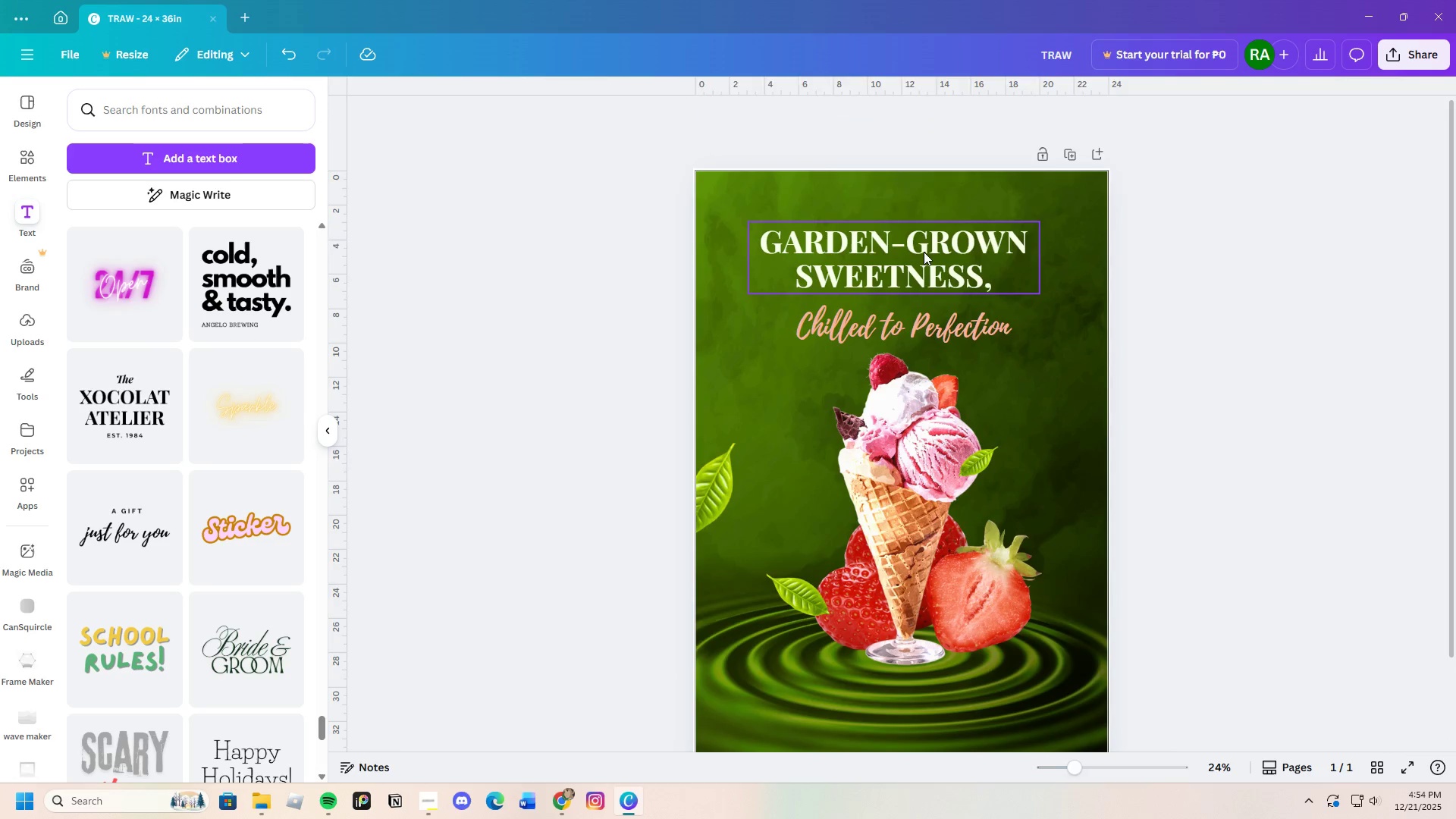 
left_click([919, 248])
 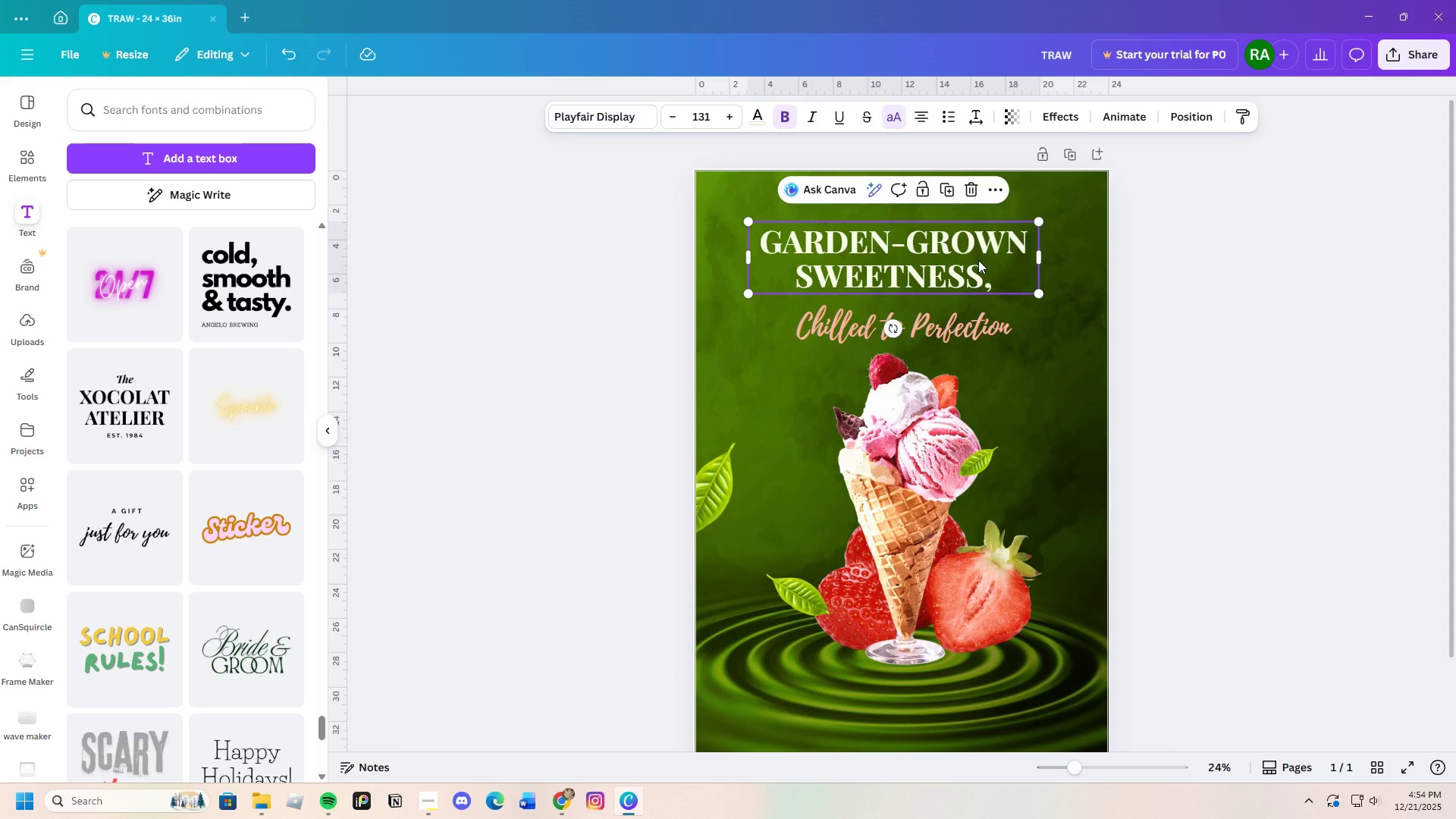 
left_click_drag(start_coordinate=[978, 260], to_coordinate=[985, 259])
 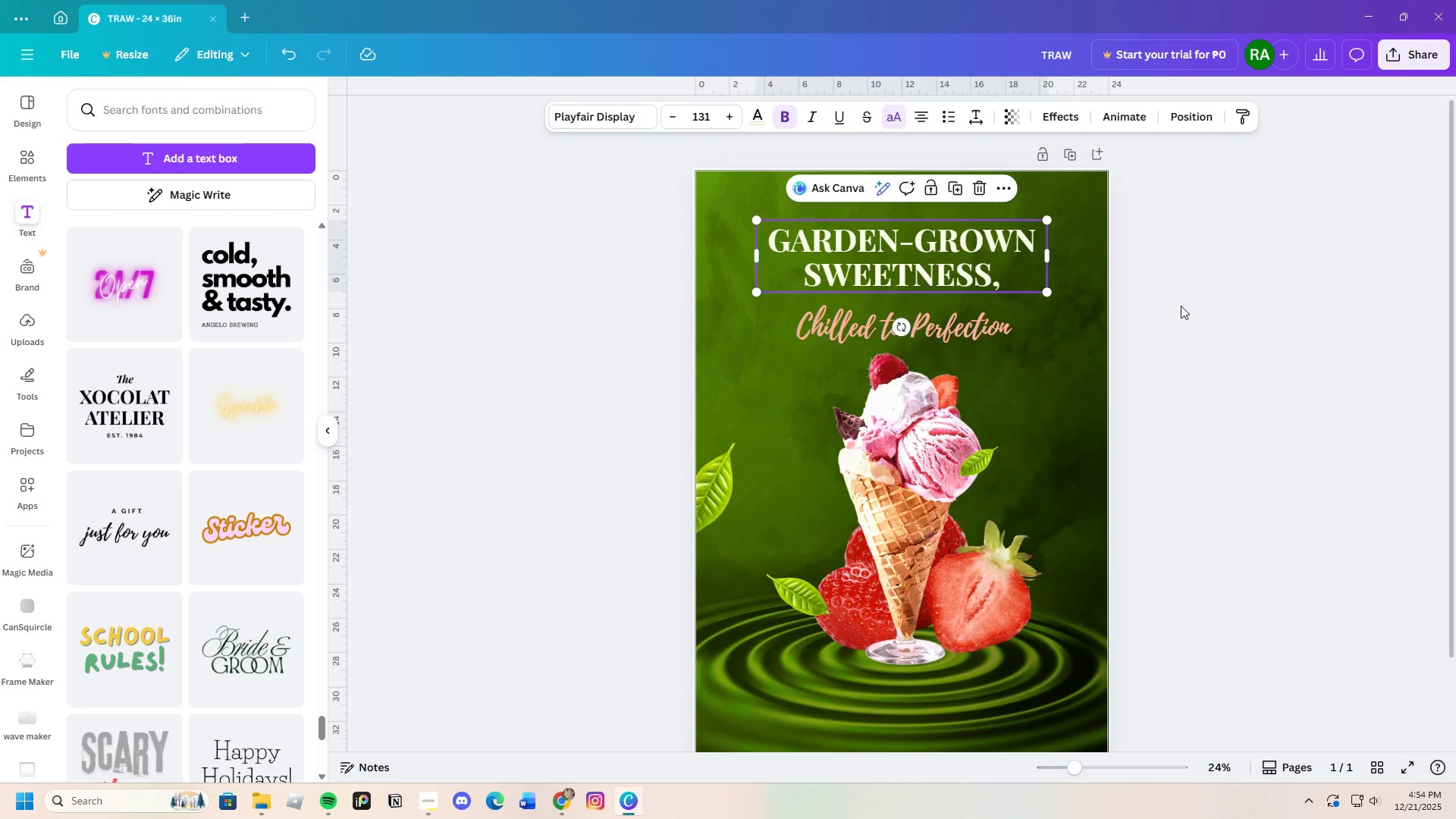 
left_click([1181, 306])
 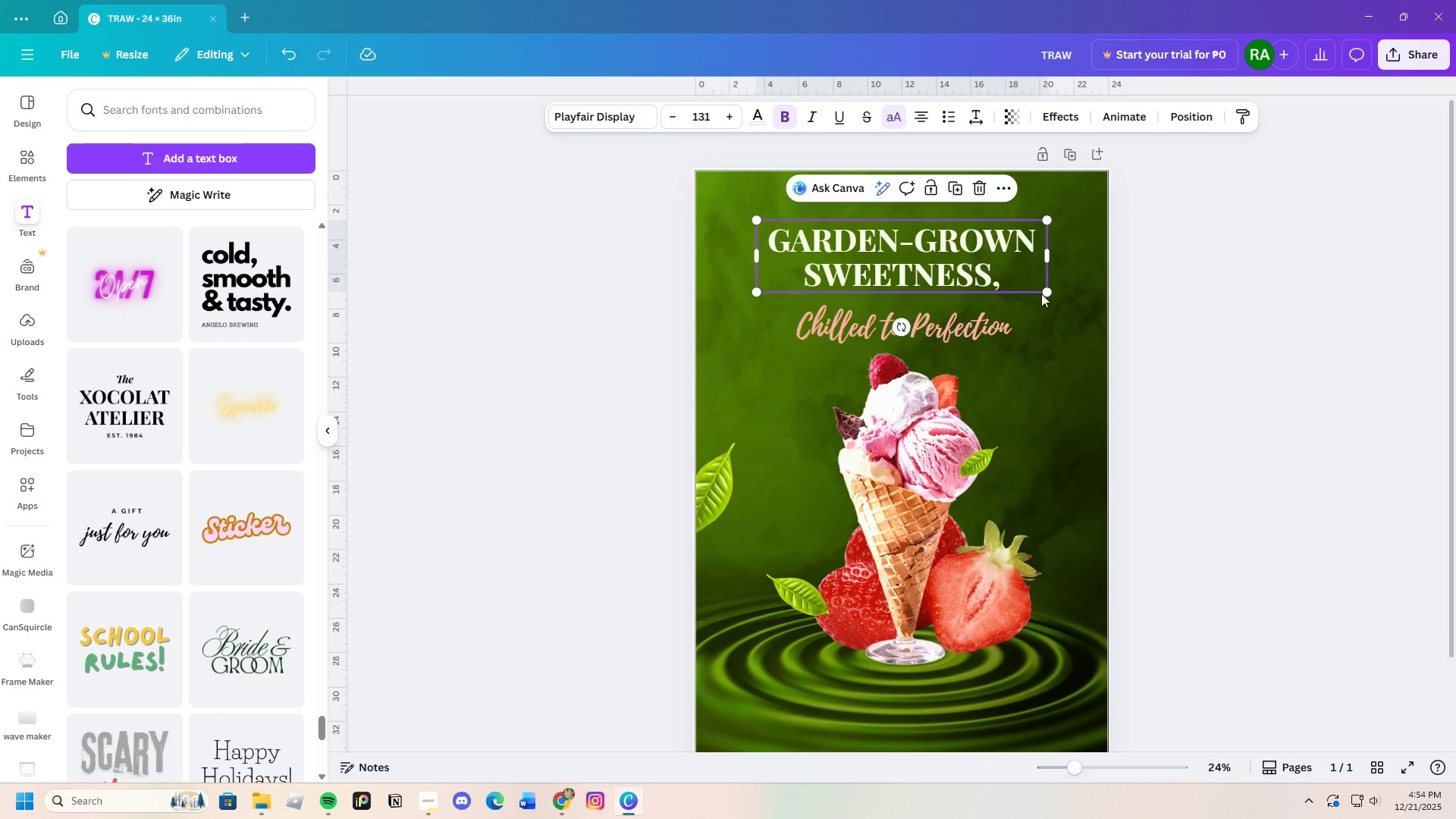 
left_click_drag(start_coordinate=[1050, 259], to_coordinate=[1318, 297])
 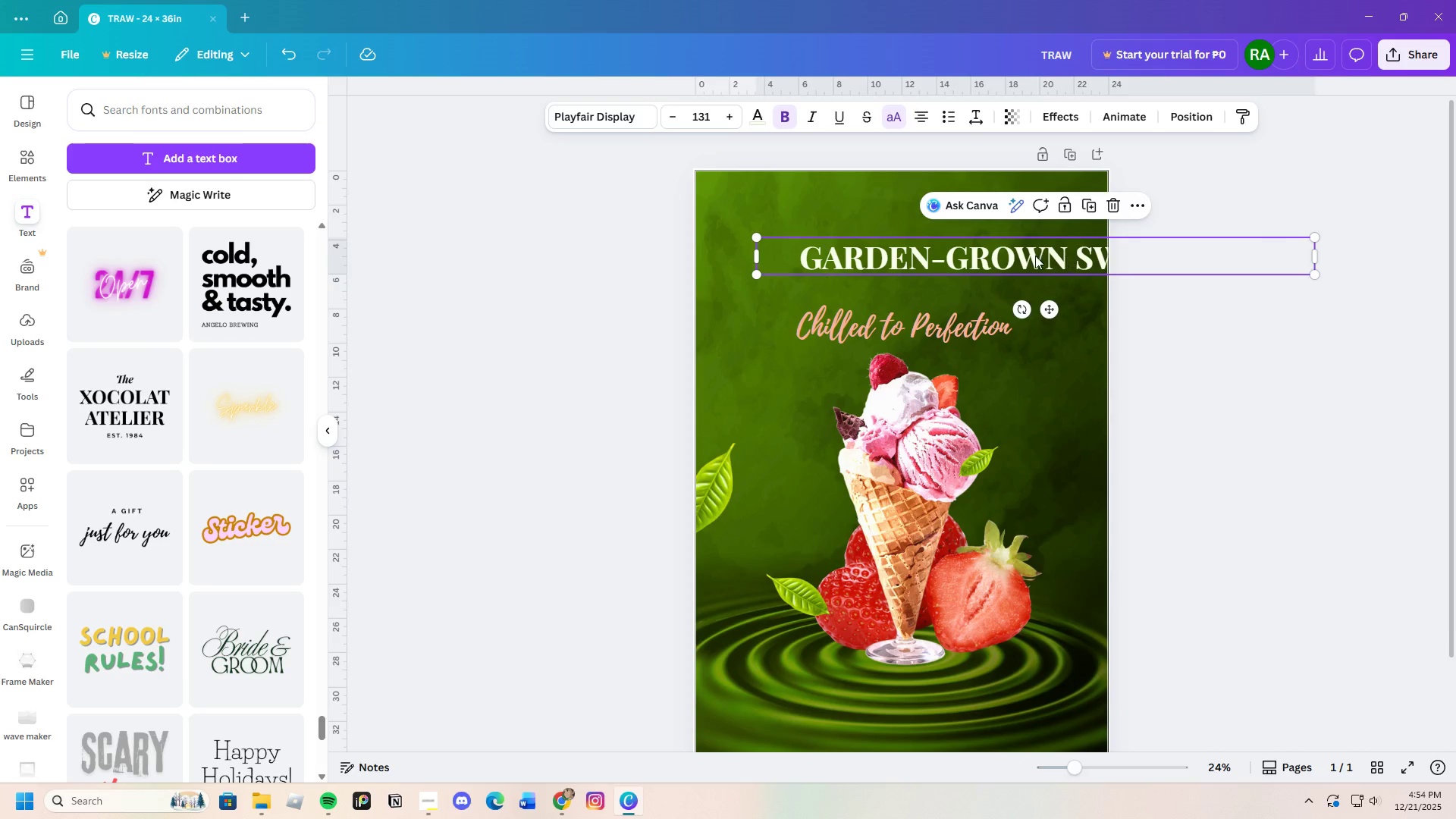 
left_click_drag(start_coordinate=[1035, 256], to_coordinate=[951, 255])
 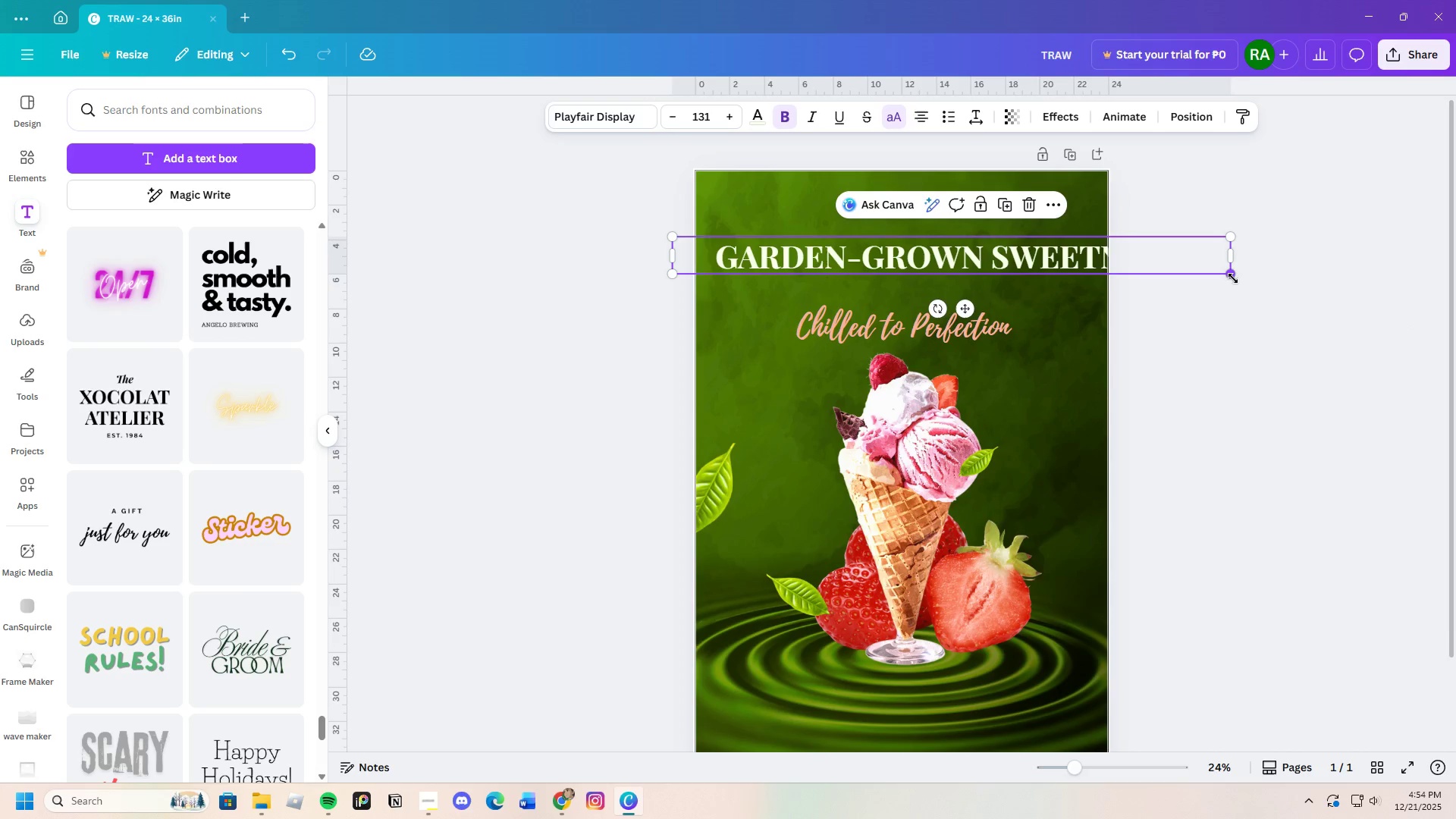 
left_click_drag(start_coordinate=[1233, 277], to_coordinate=[1100, 289])
 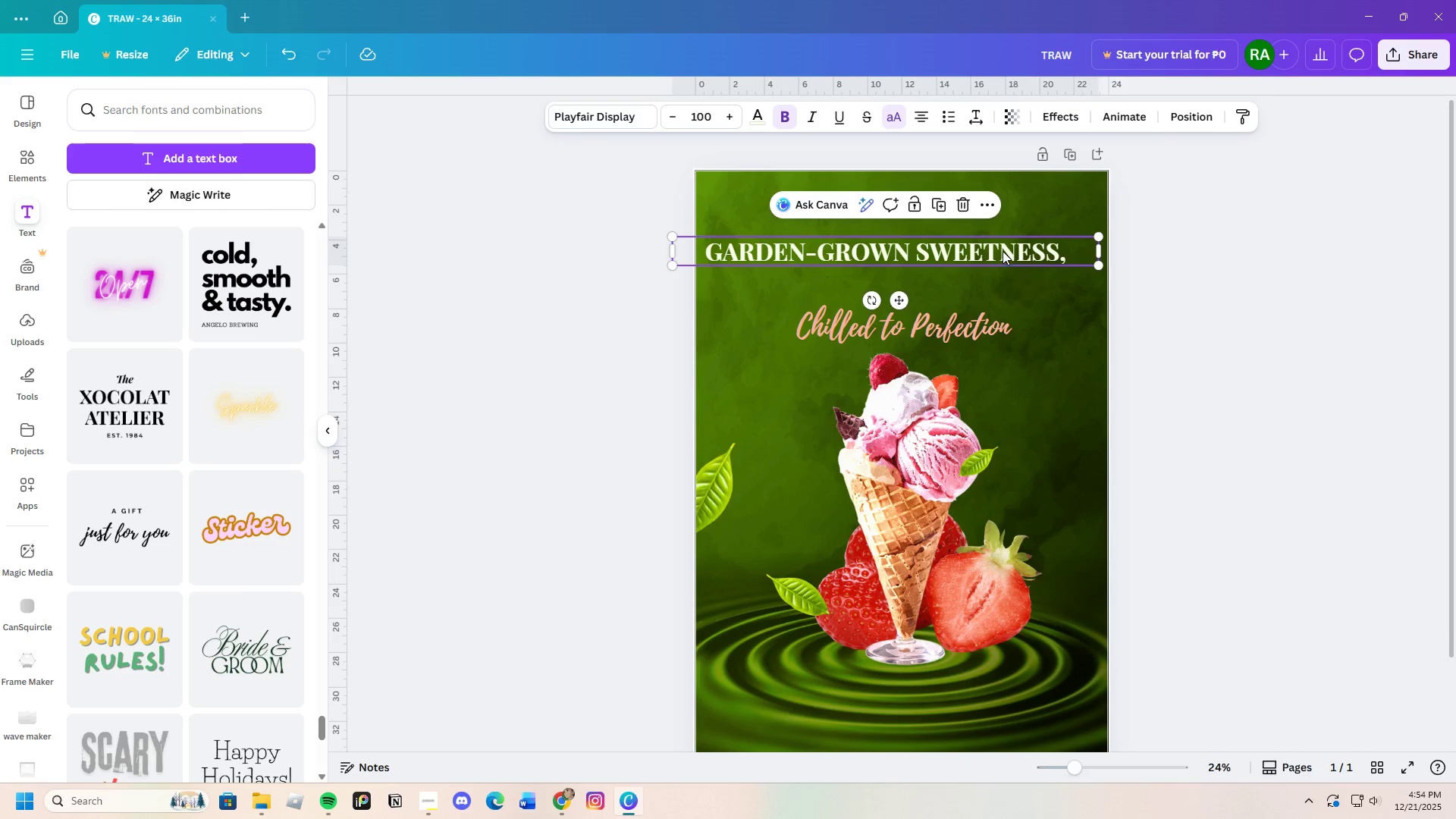 
left_click_drag(start_coordinate=[1003, 251], to_coordinate=[1028, 250])
 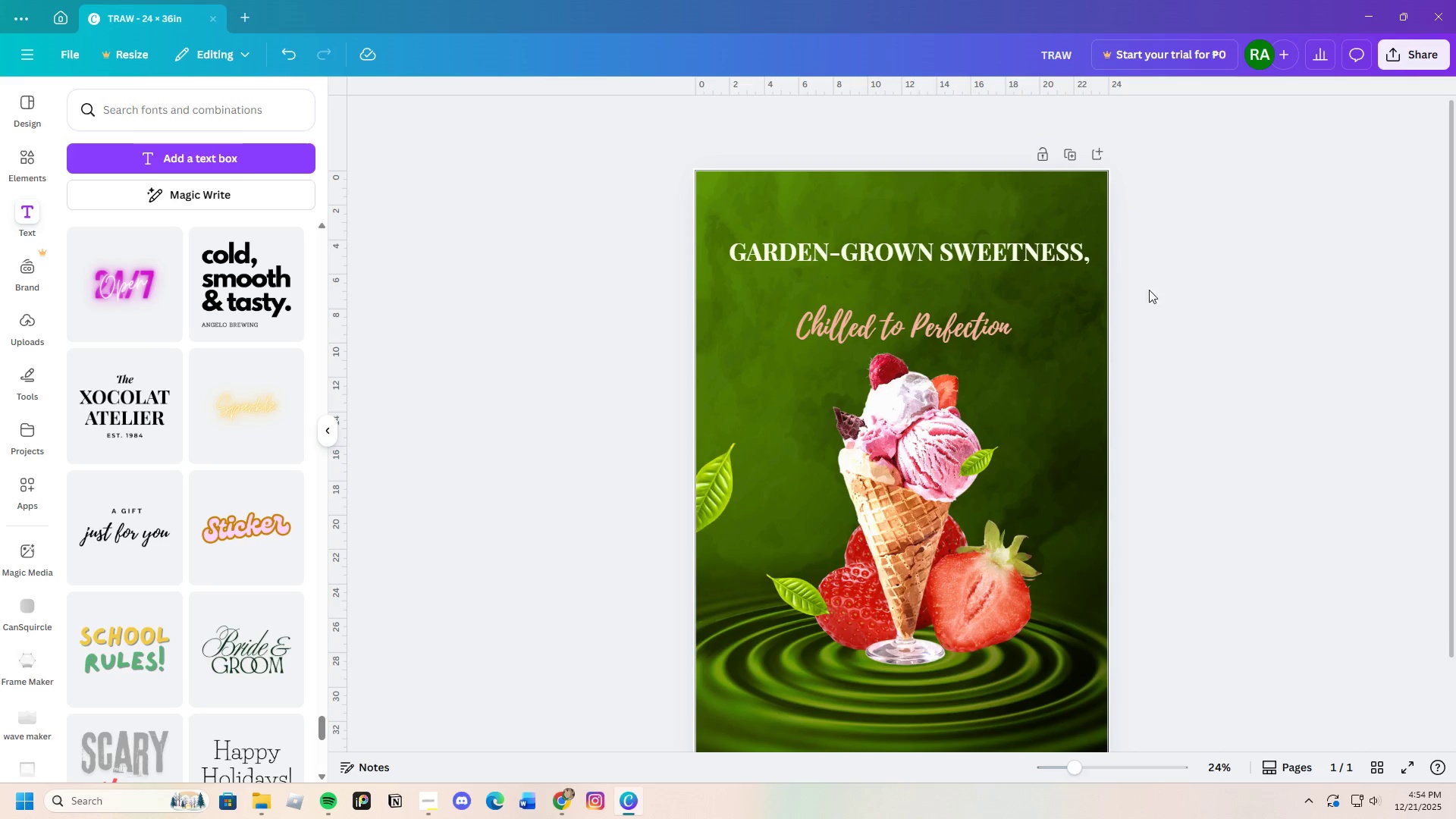 
left_click([1042, 256])
 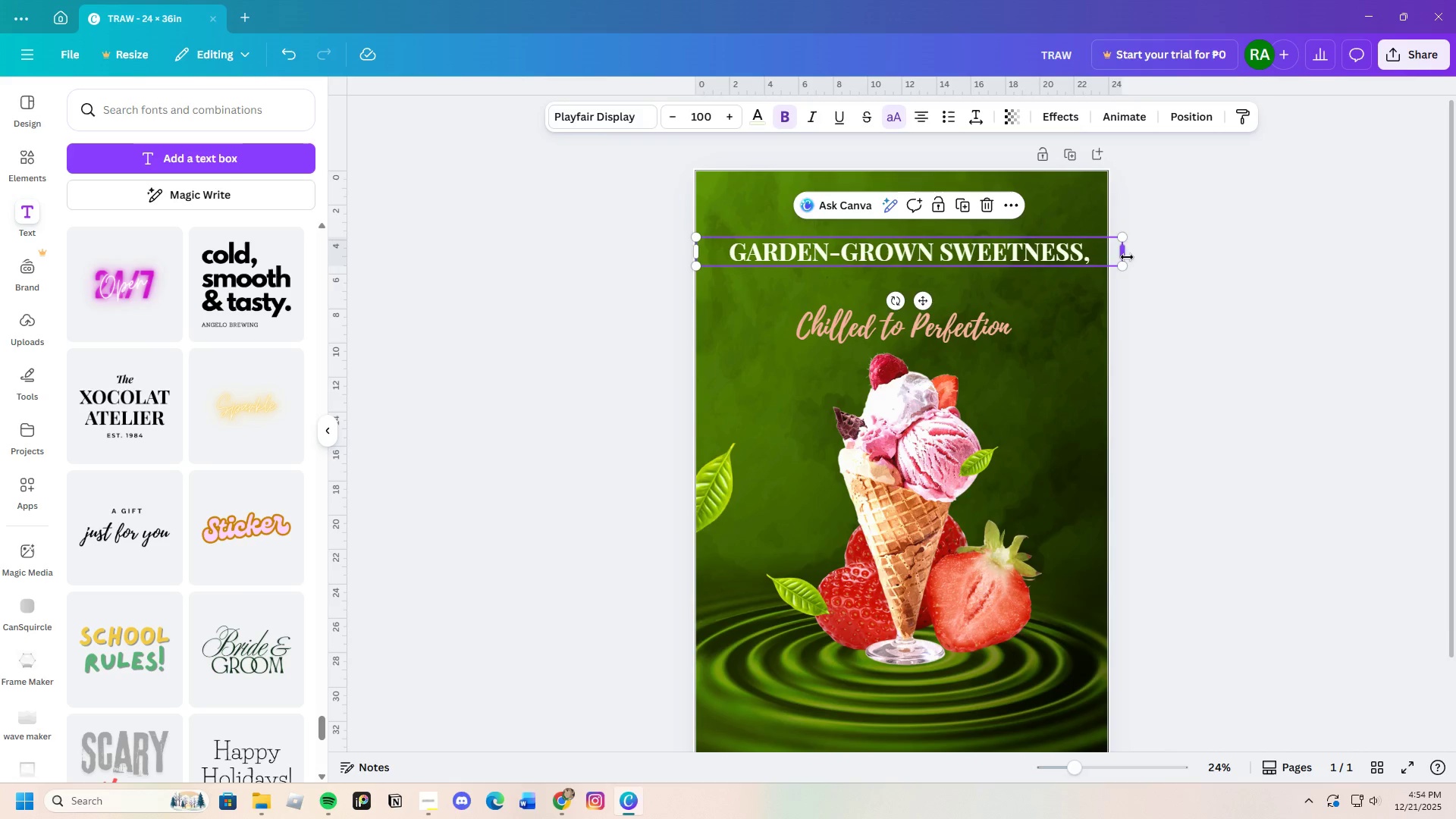 
left_click_drag(start_coordinate=[1126, 256], to_coordinate=[911, 257])
 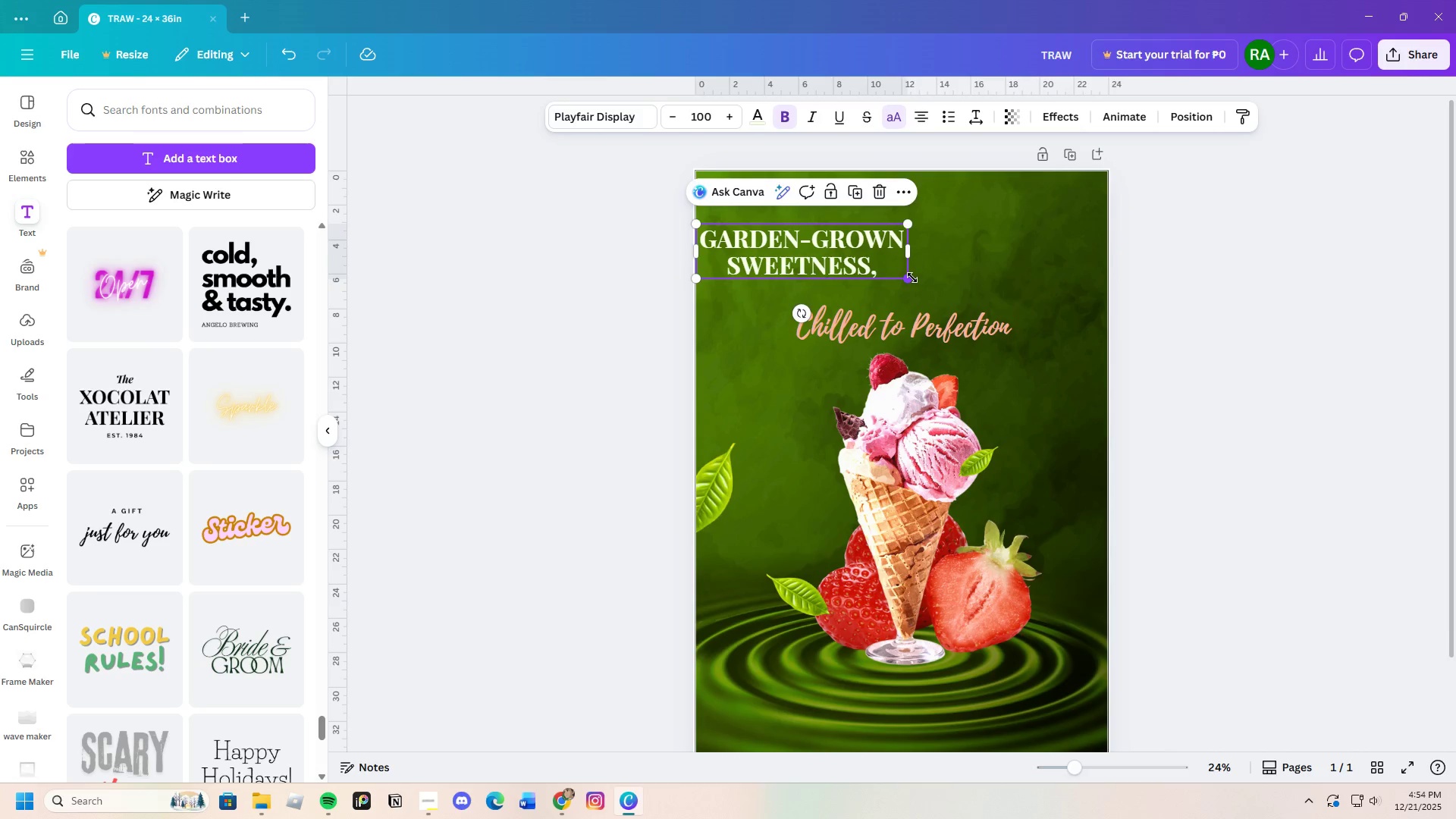 
left_click_drag(start_coordinate=[912, 278], to_coordinate=[997, 318])
 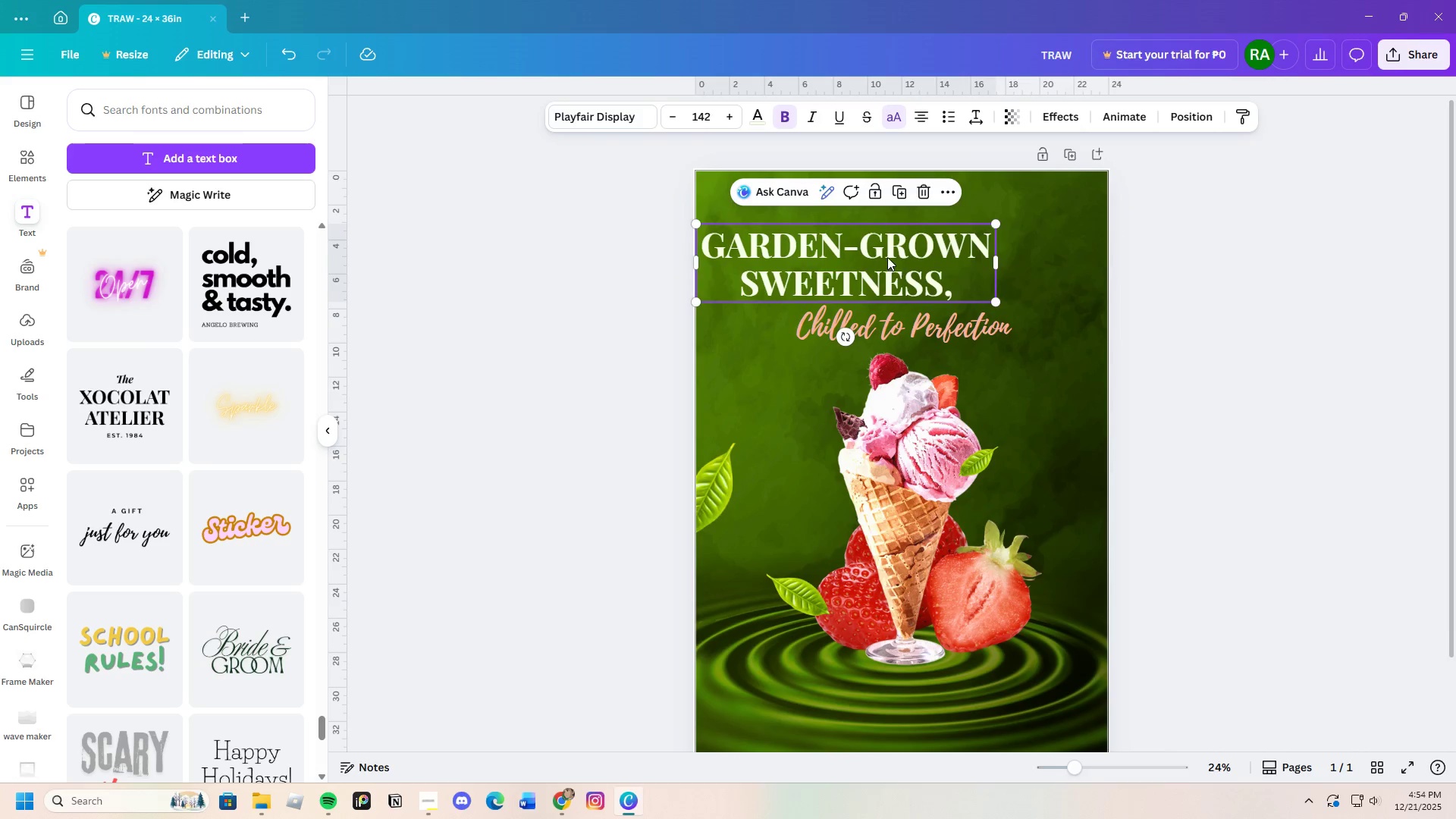 
left_click_drag(start_coordinate=[887, 257], to_coordinate=[943, 251])
 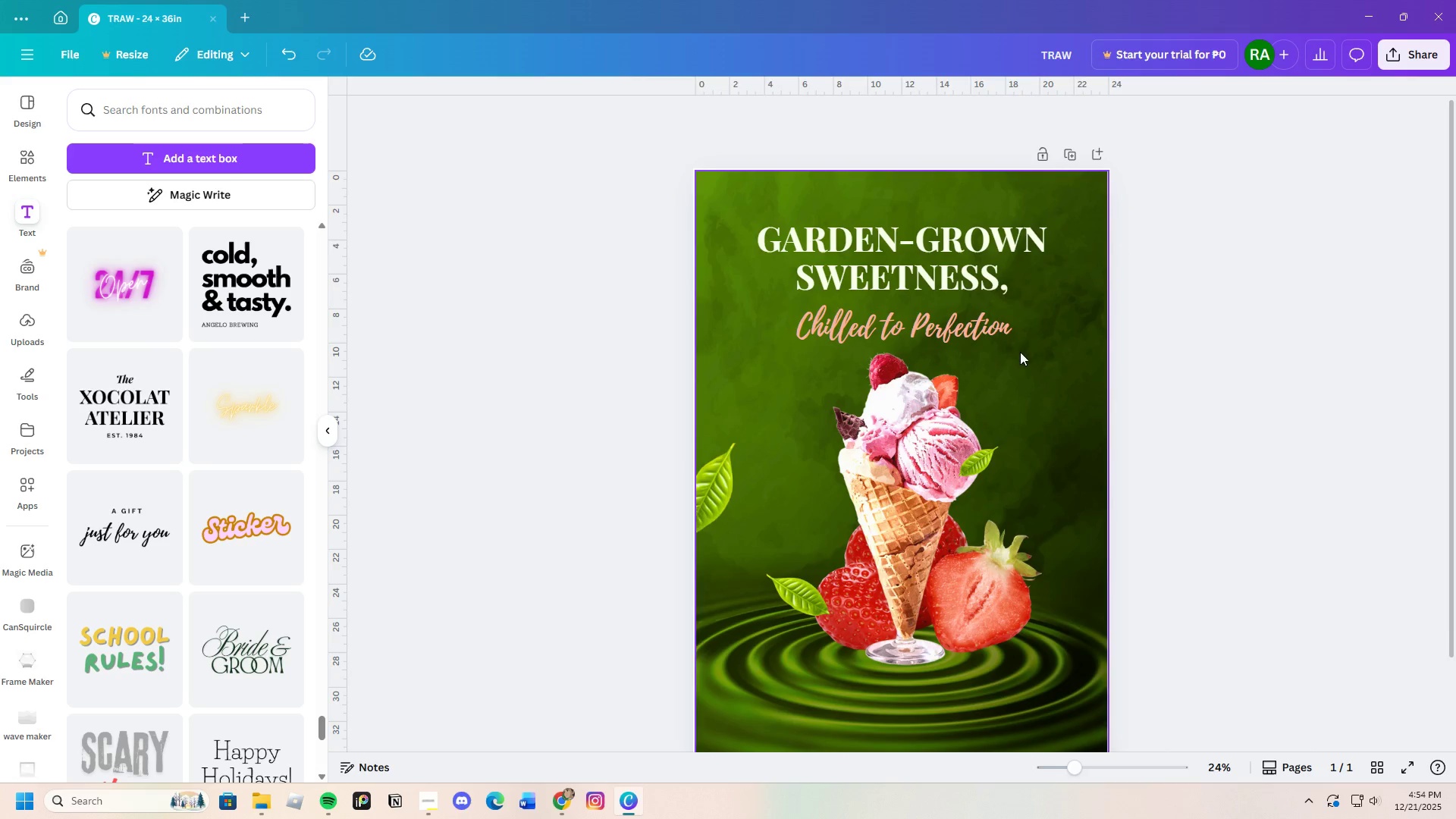 
left_click([959, 328])
 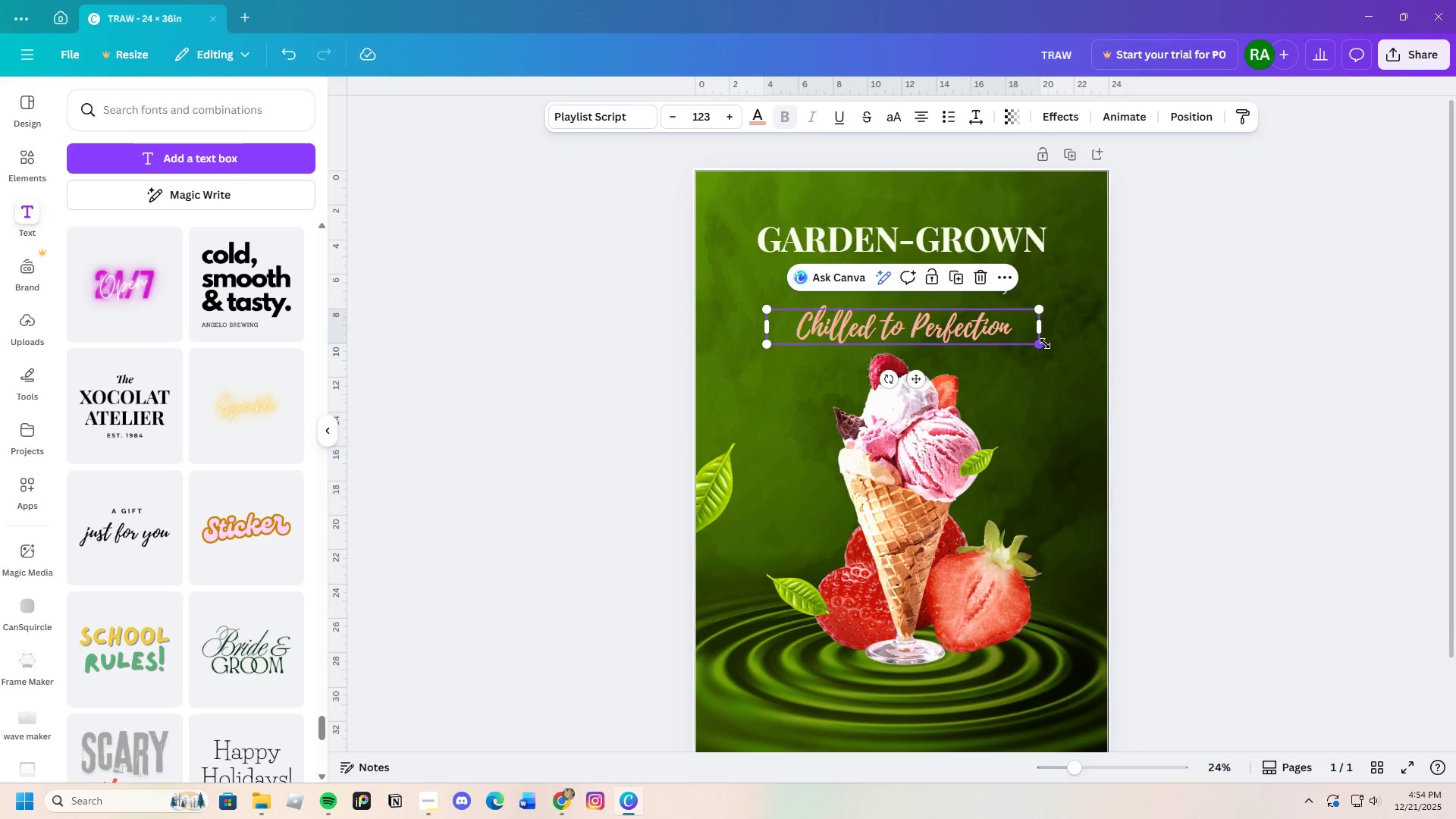 
left_click_drag(start_coordinate=[1043, 344], to_coordinate=[1063, 359])
 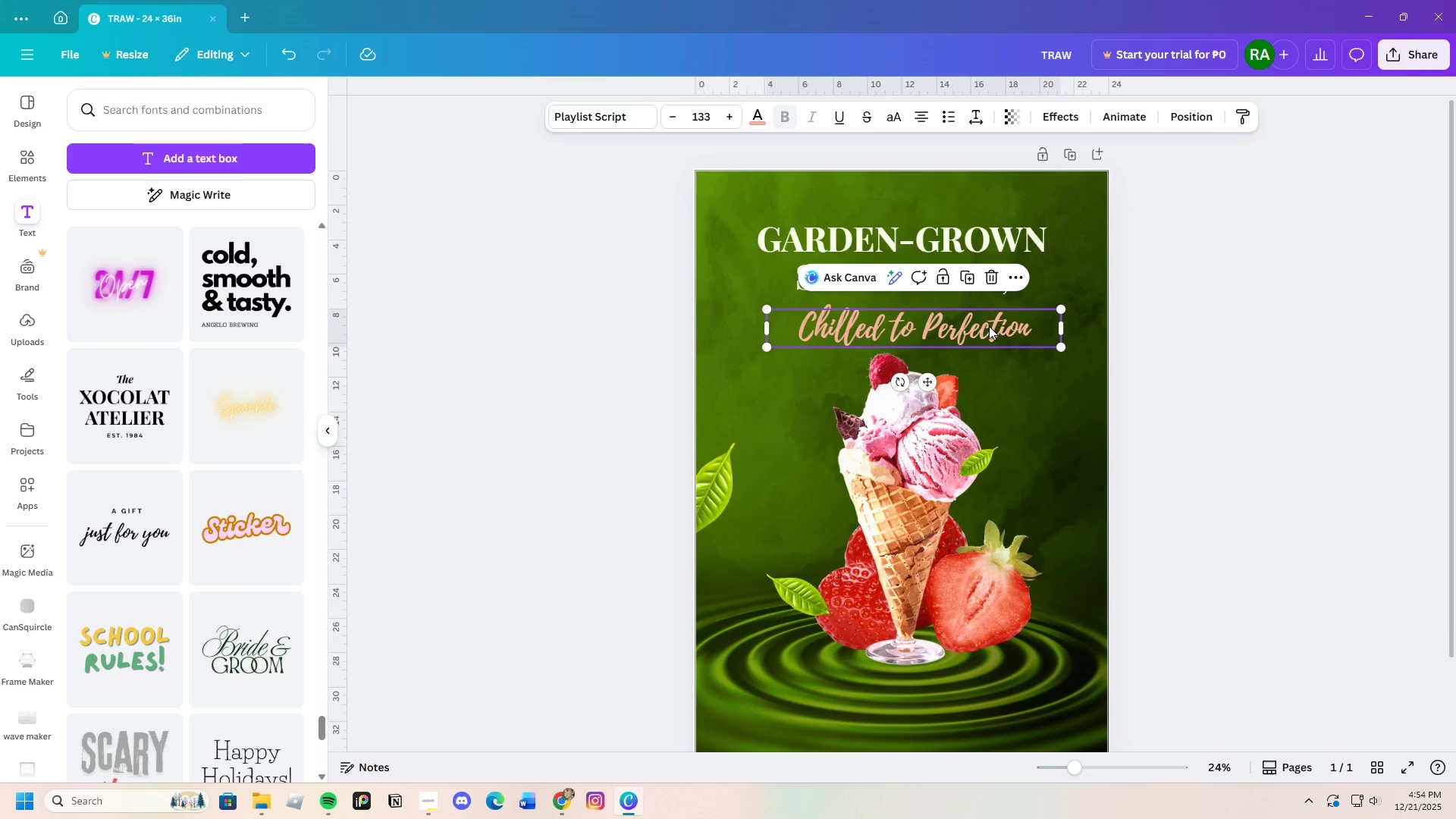 
left_click_drag(start_coordinate=[989, 326], to_coordinate=[988, 322])
 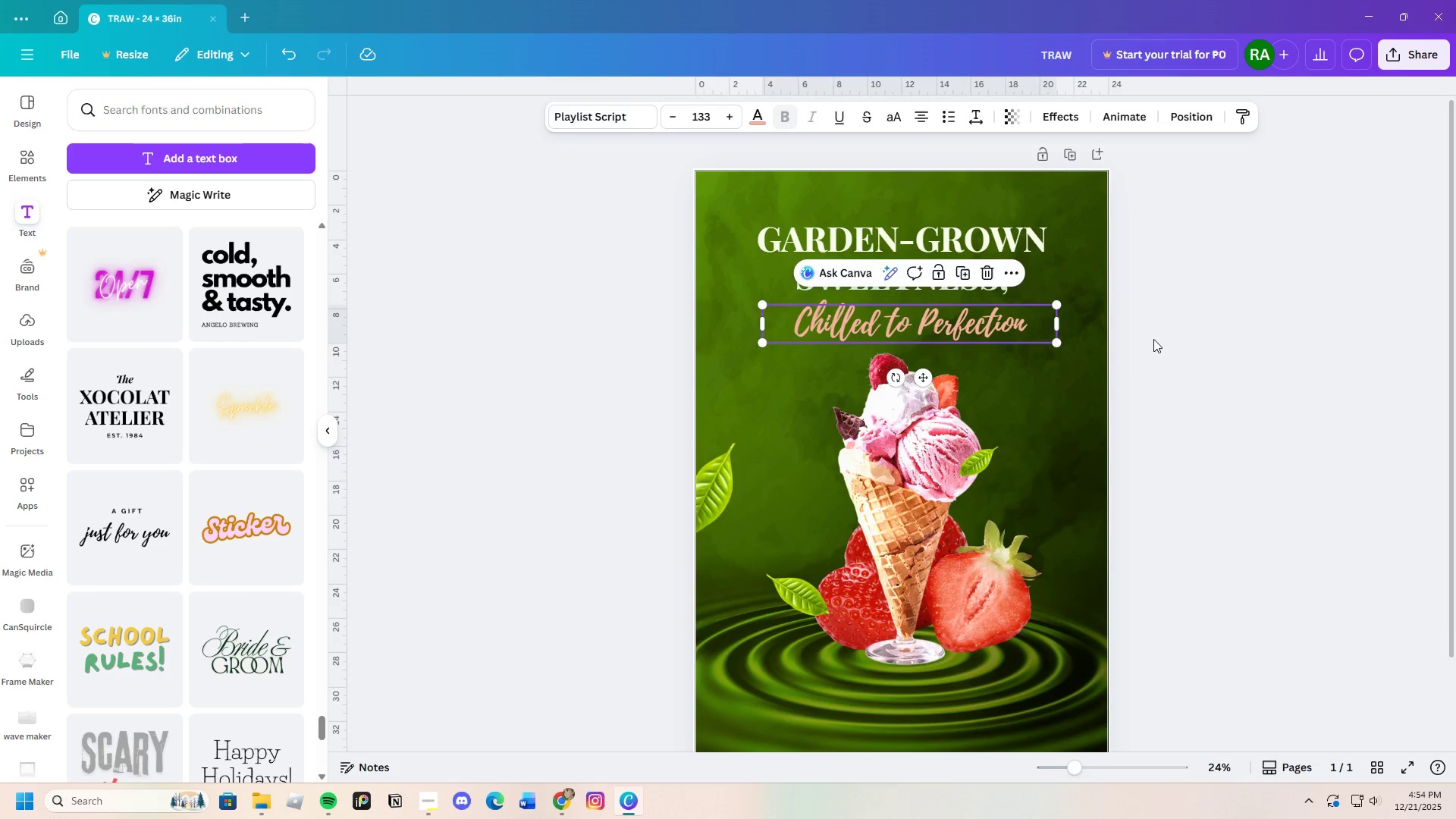 
left_click([1153, 339])
 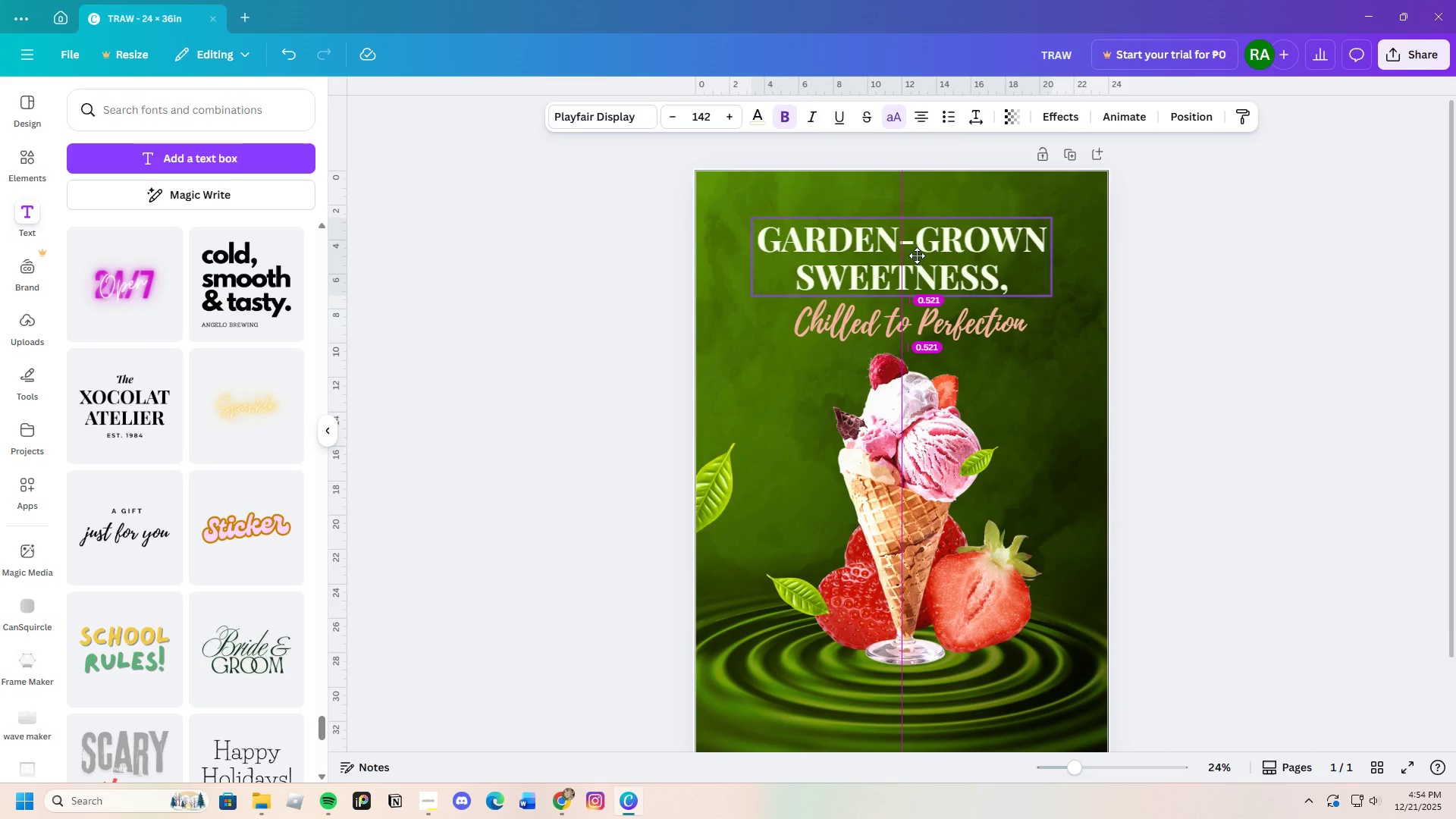 
left_click([1202, 337])
 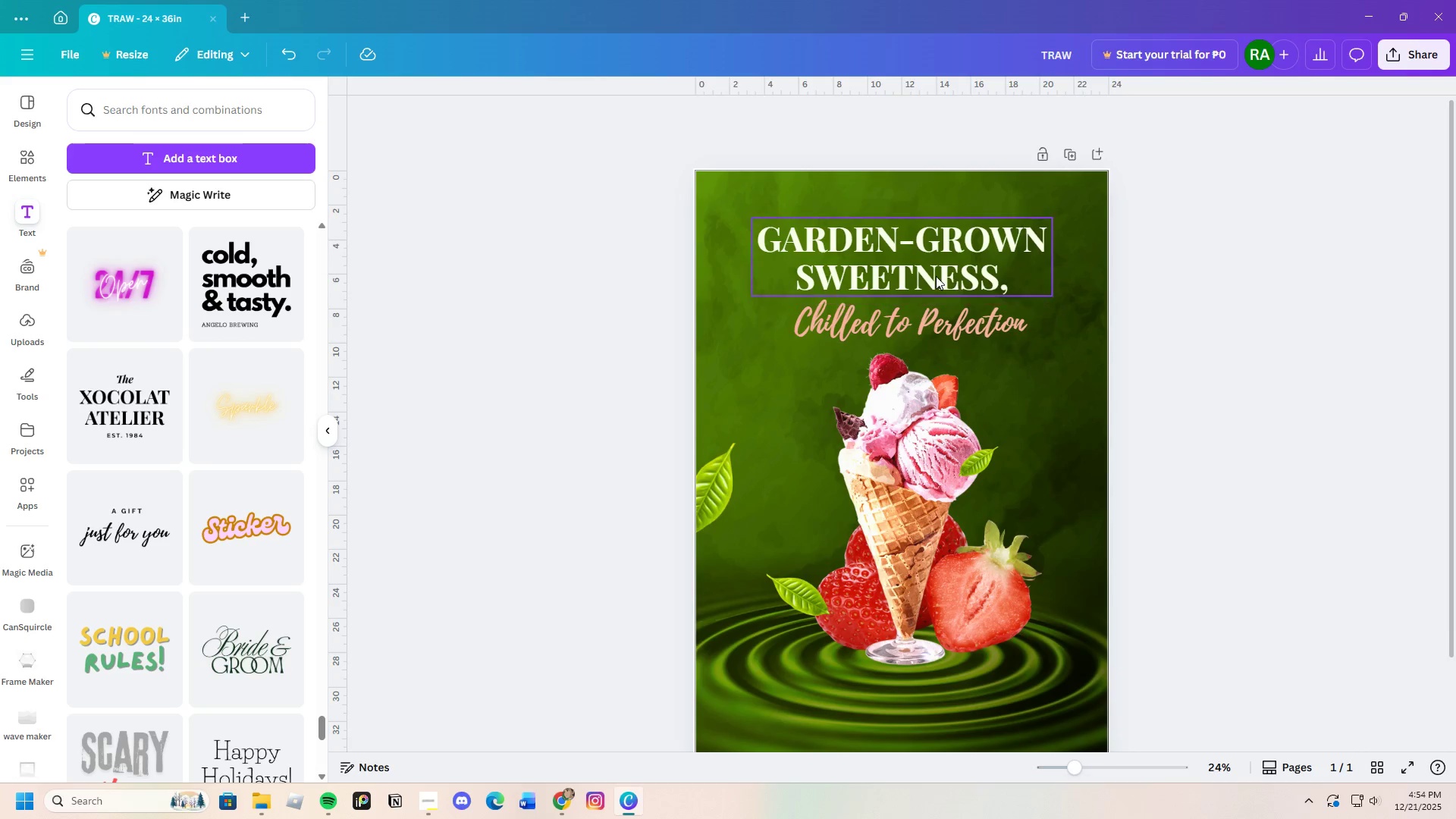 
mouse_move([952, 273])
 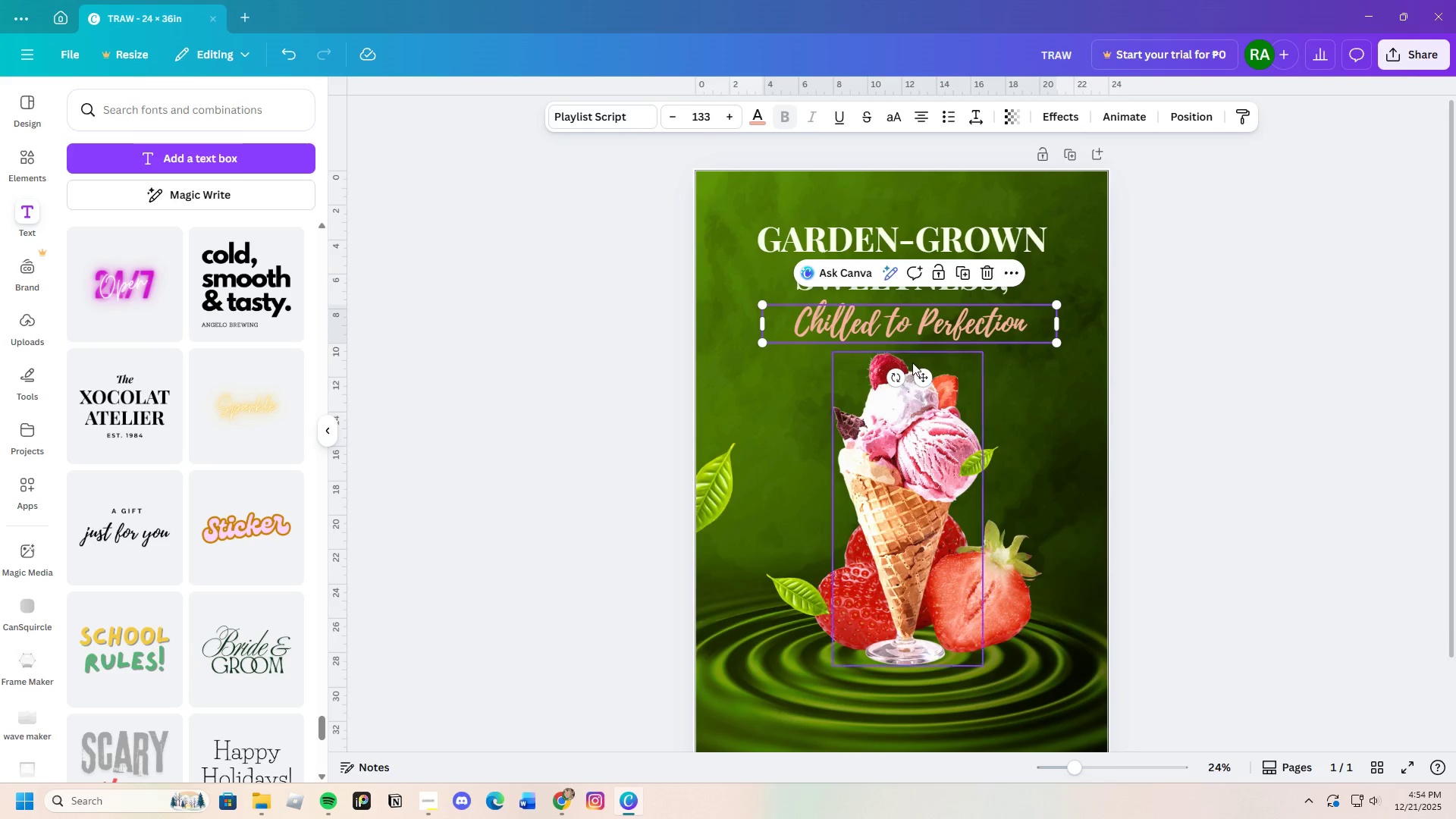 
left_click([1238, 372])
 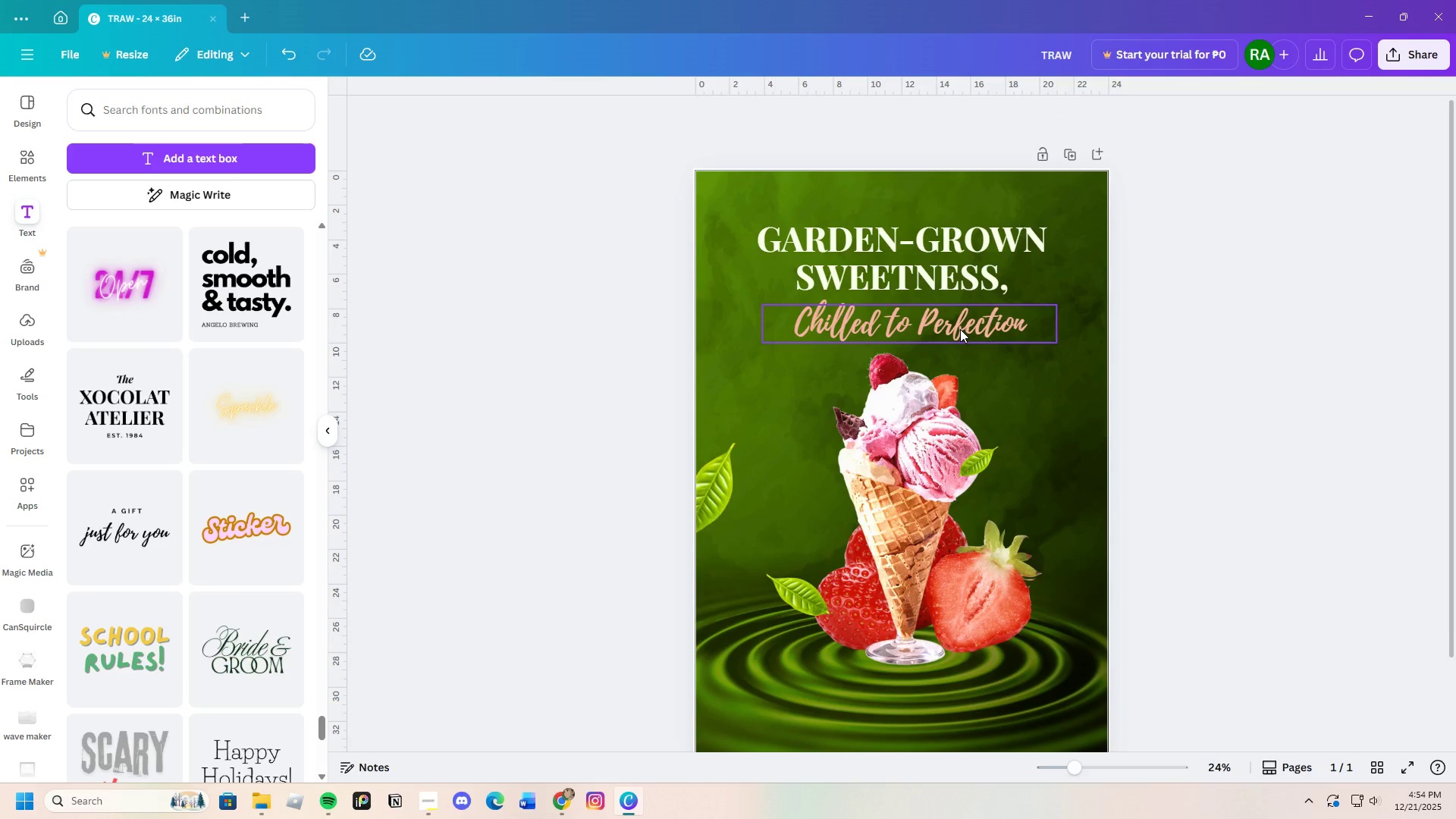 
left_click_drag(start_coordinate=[958, 325], to_coordinate=[950, 328])
 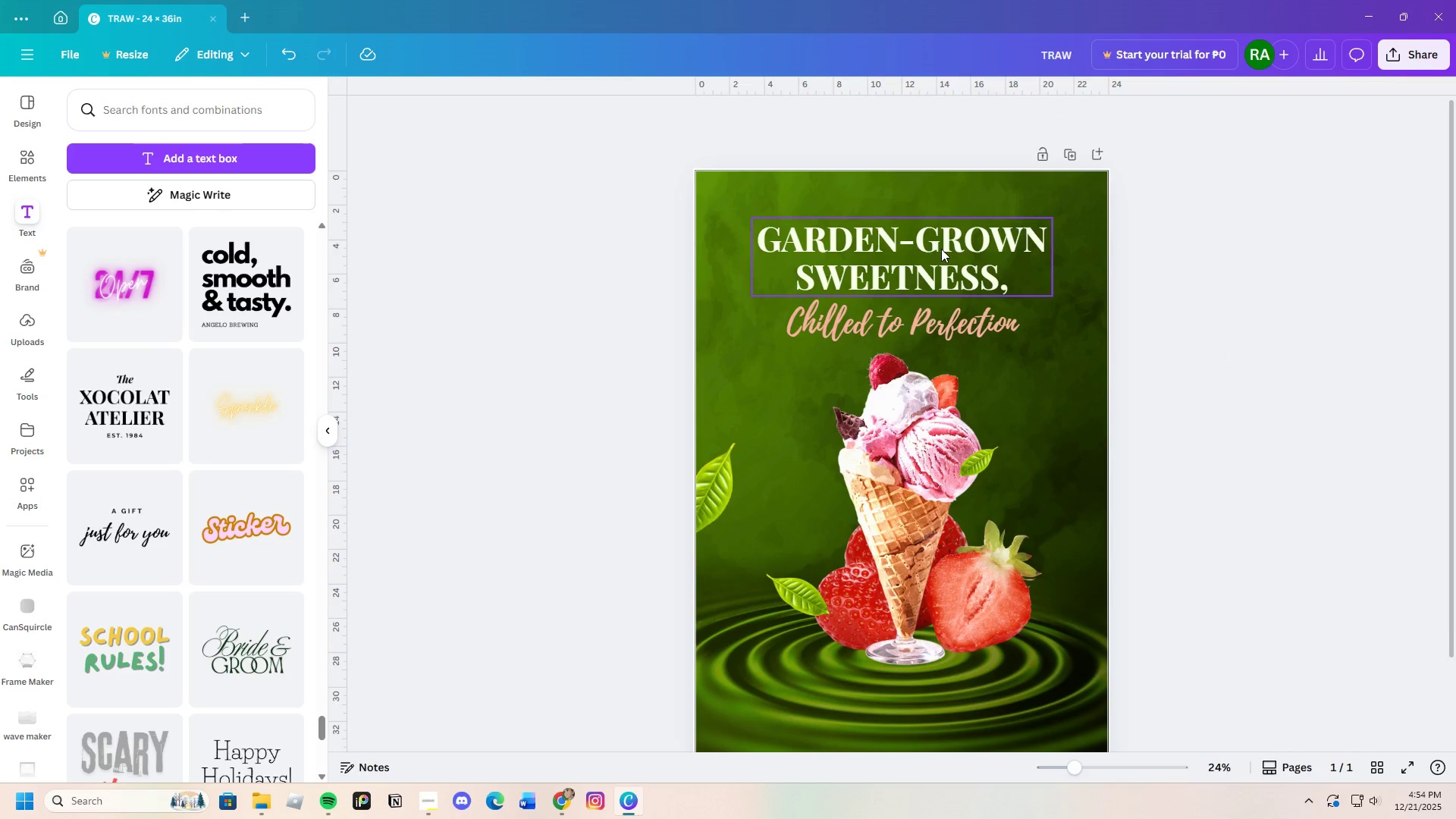 
left_click_drag(start_coordinate=[934, 256], to_coordinate=[937, 251])
 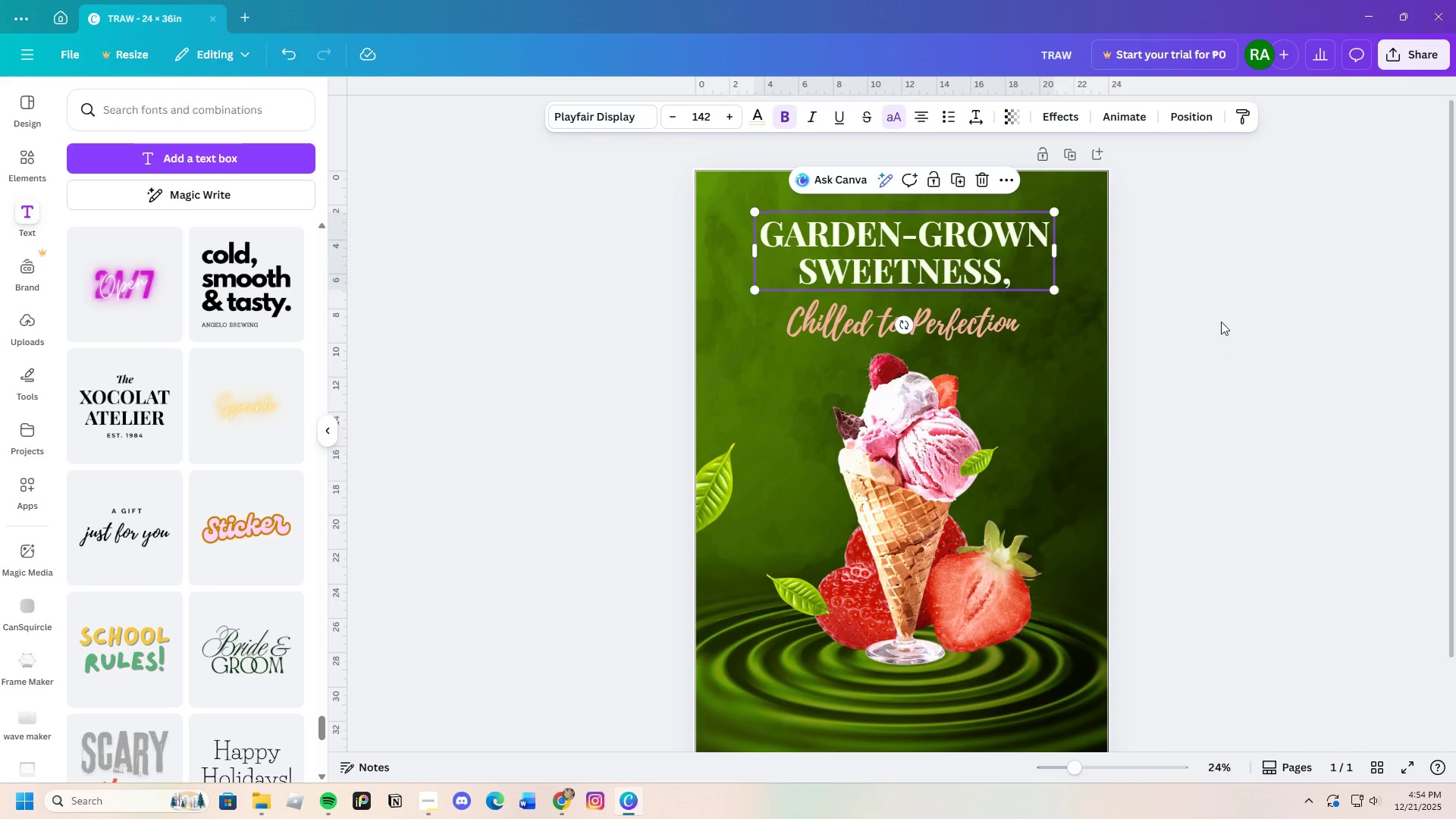 
left_click([1221, 322])
 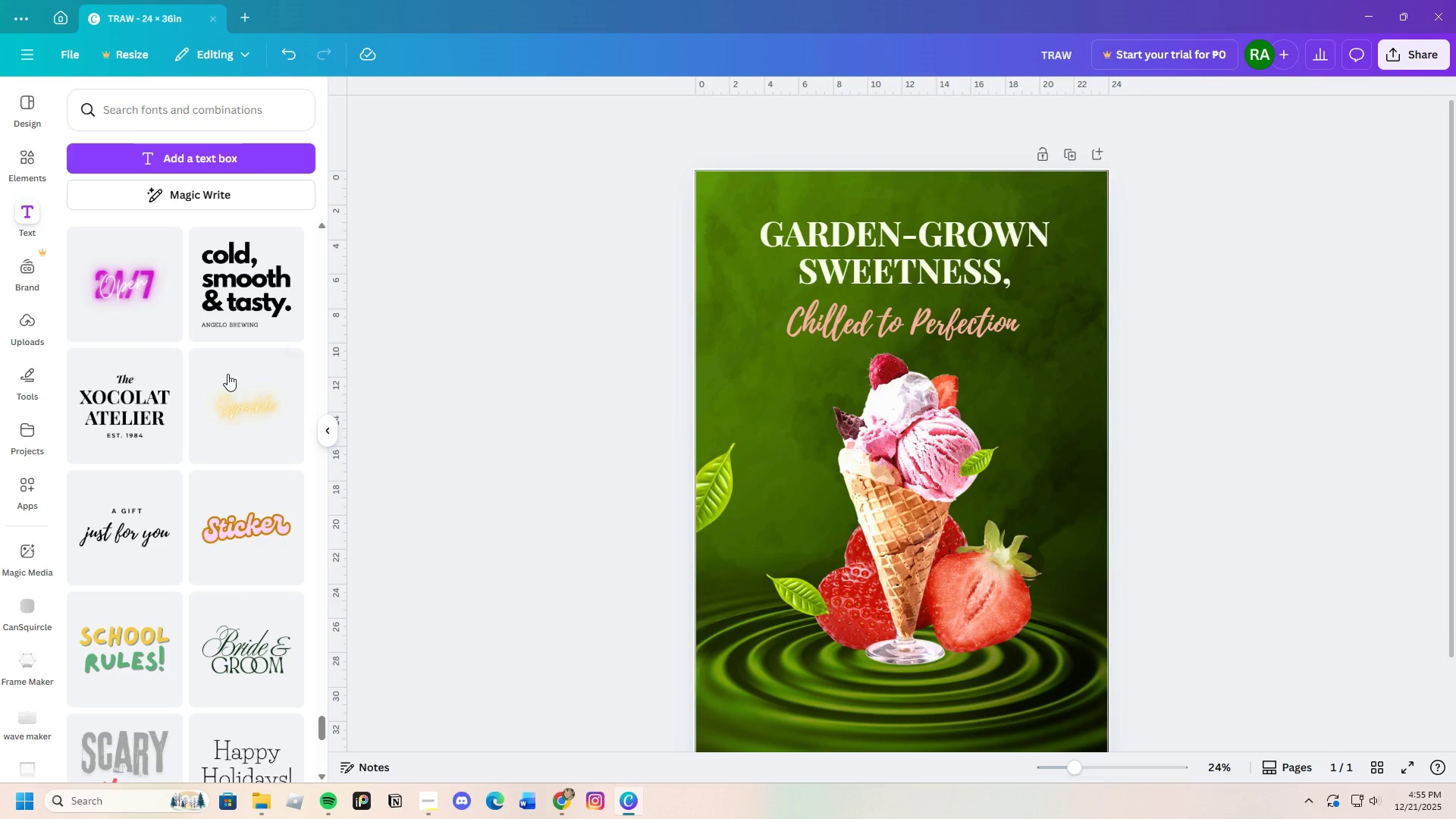 
wait(6.77)
 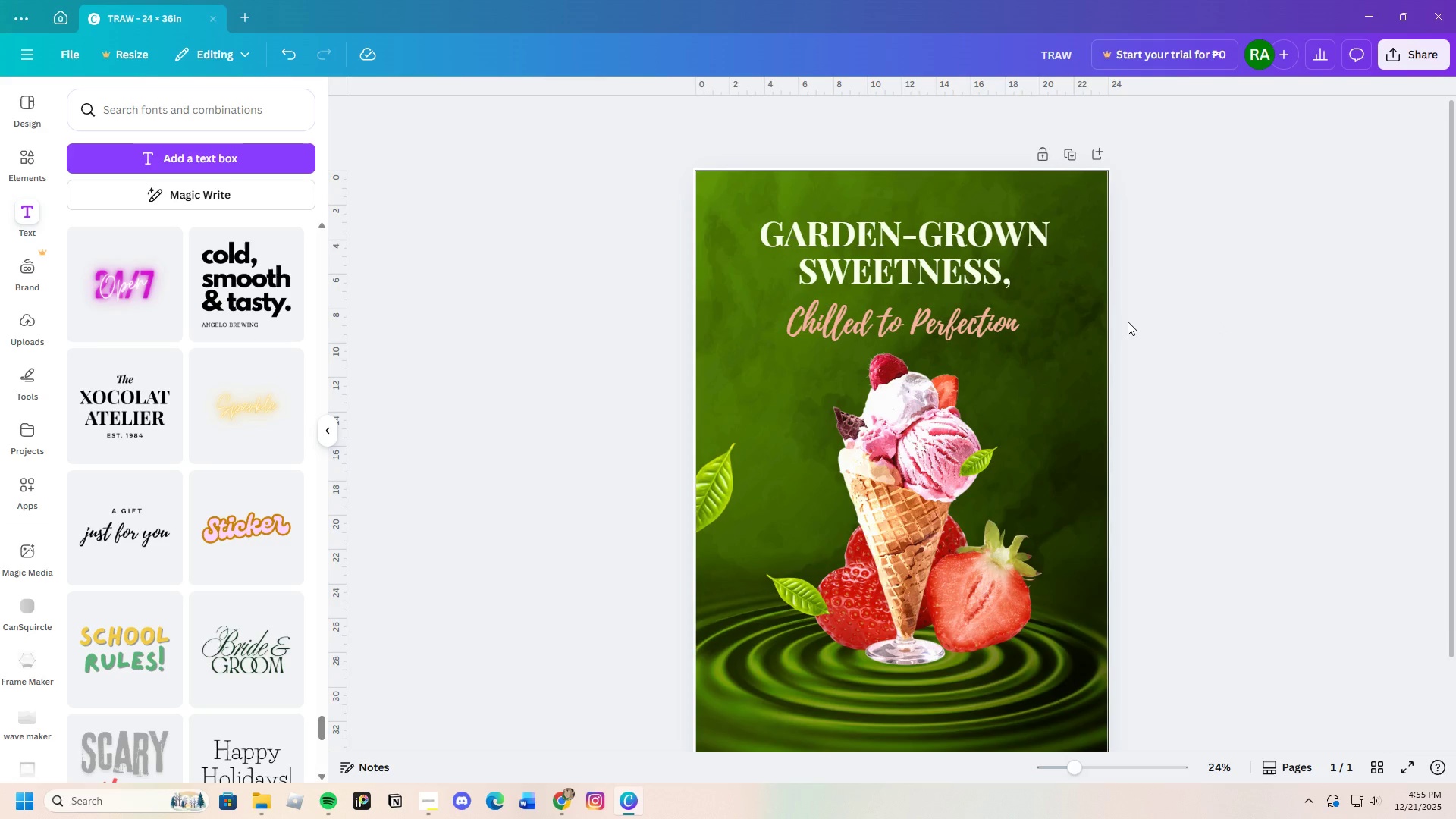 
left_click_drag(start_coordinate=[28, 390], to_coordinate=[23, 388])
 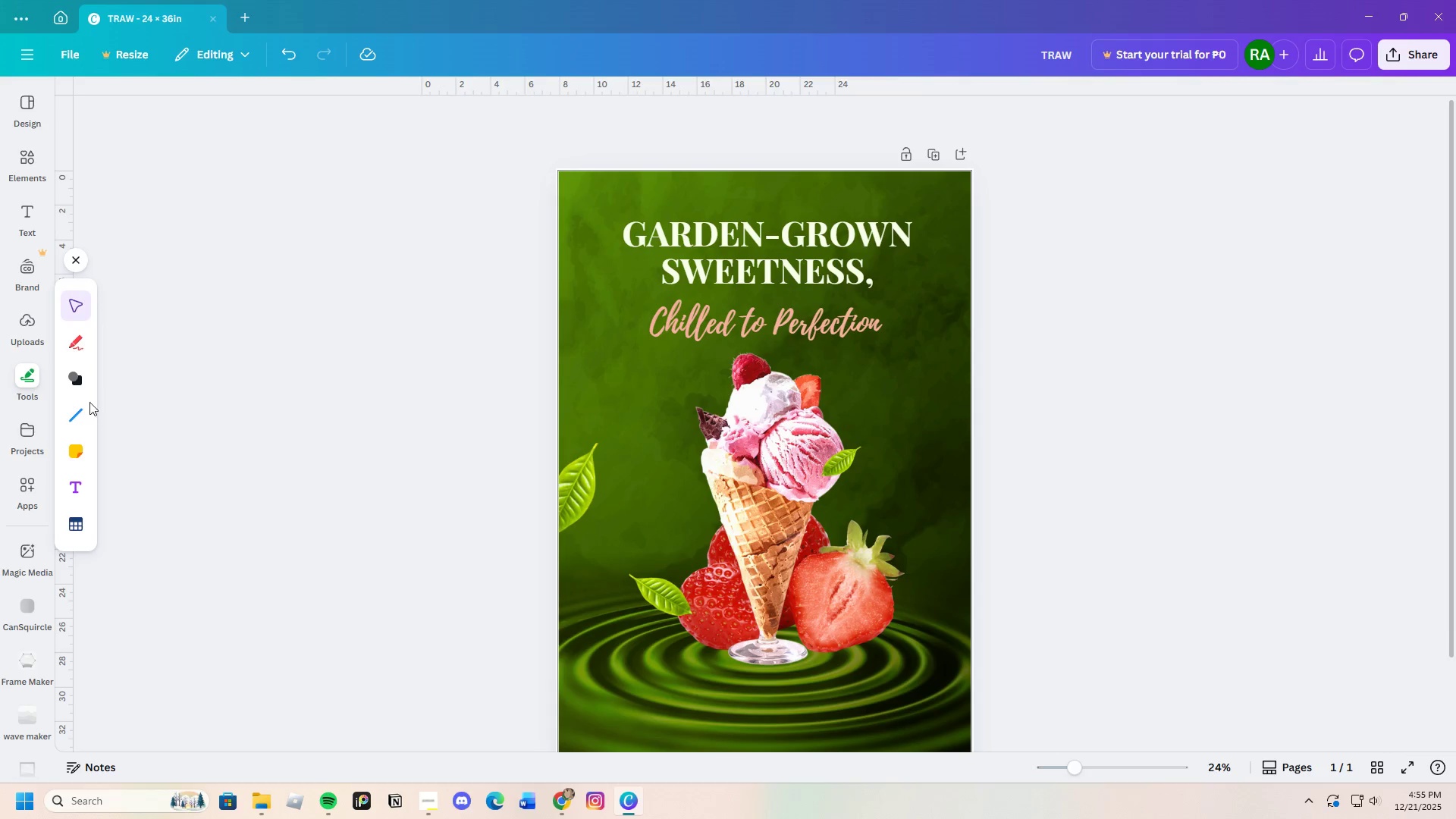 
left_click([74, 413])
 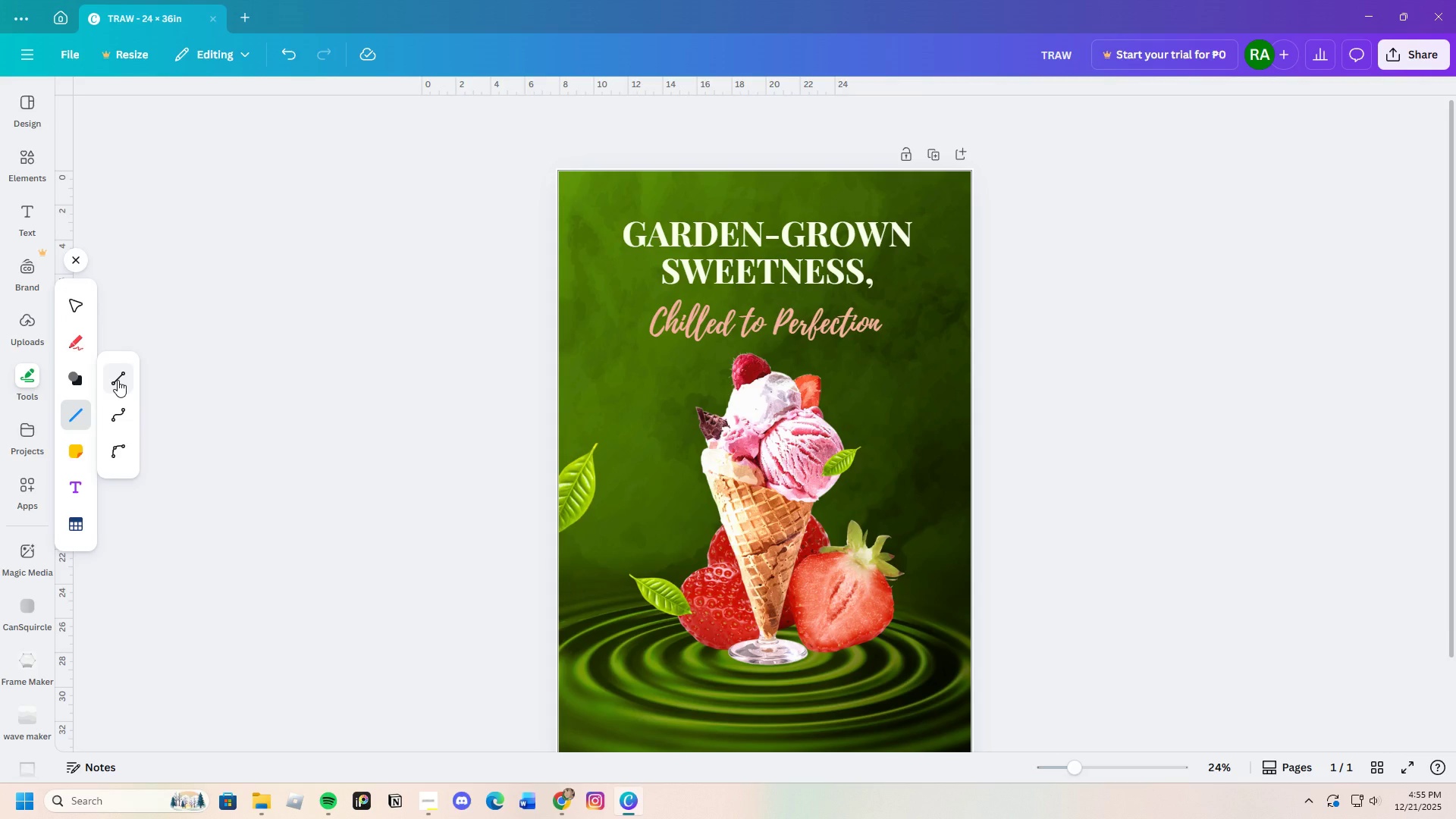 
left_click([118, 380])
 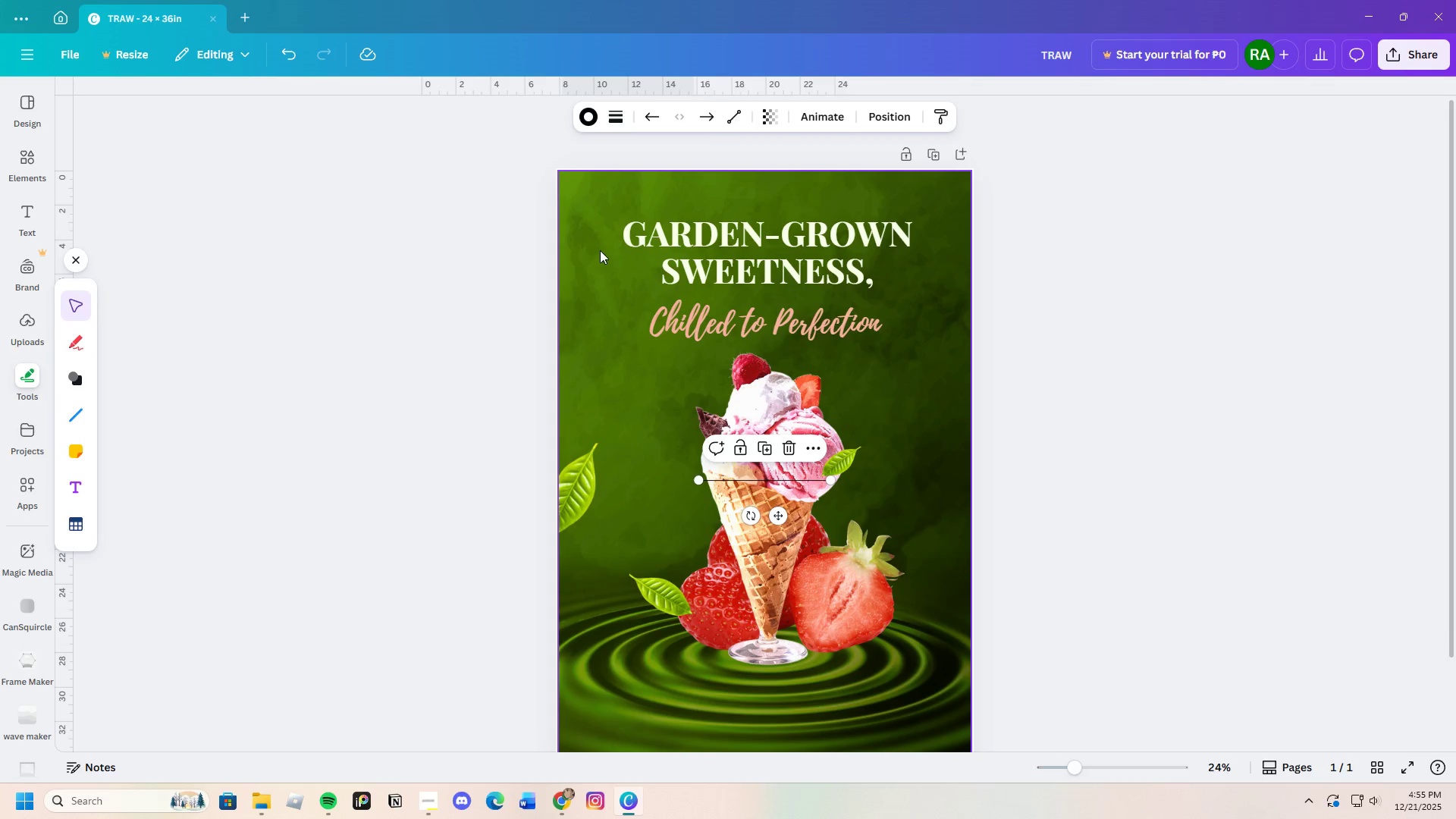 
left_click_drag(start_coordinate=[600, 250], to_coordinate=[603, 277])
 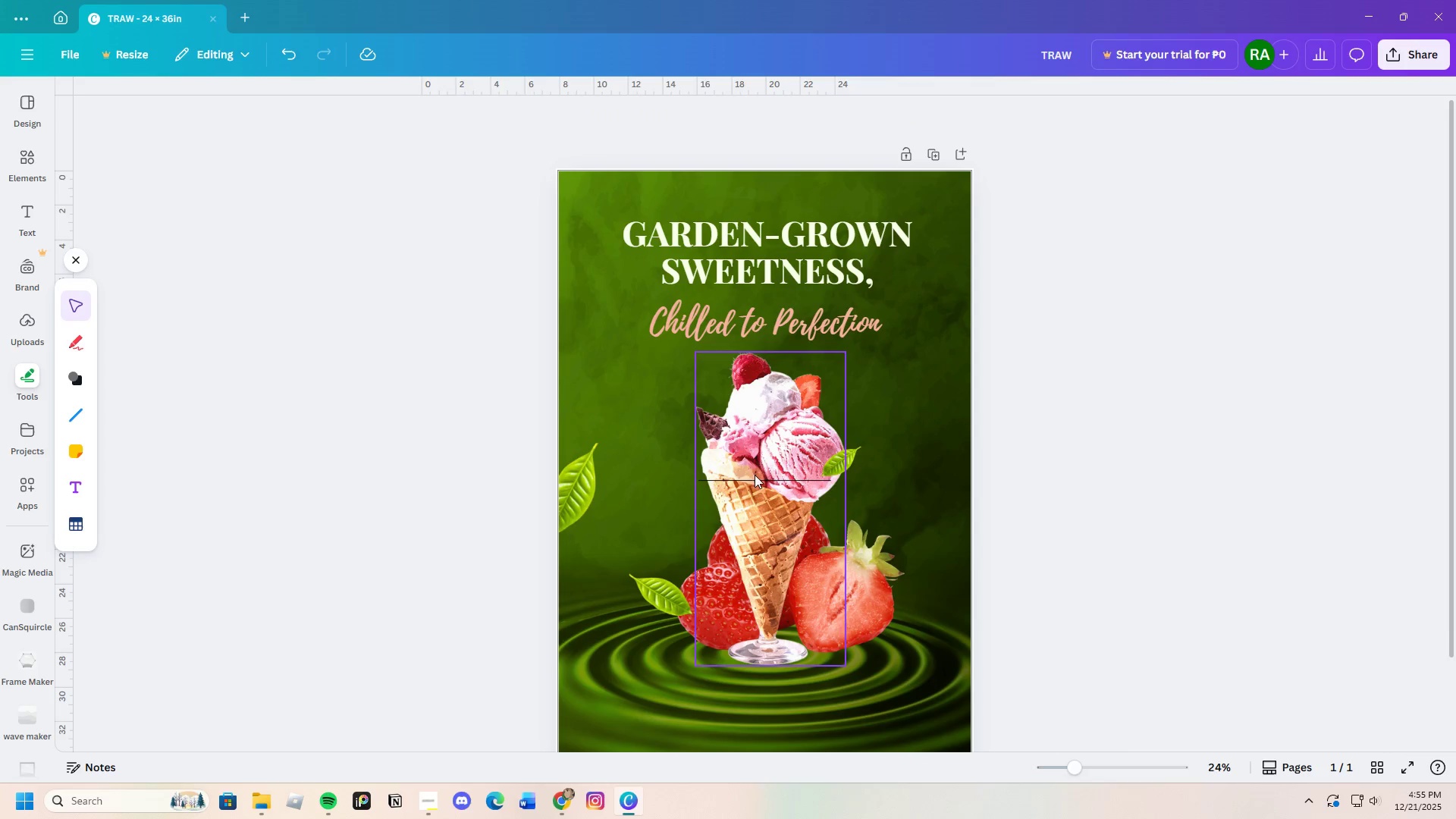 
left_click([755, 482])
 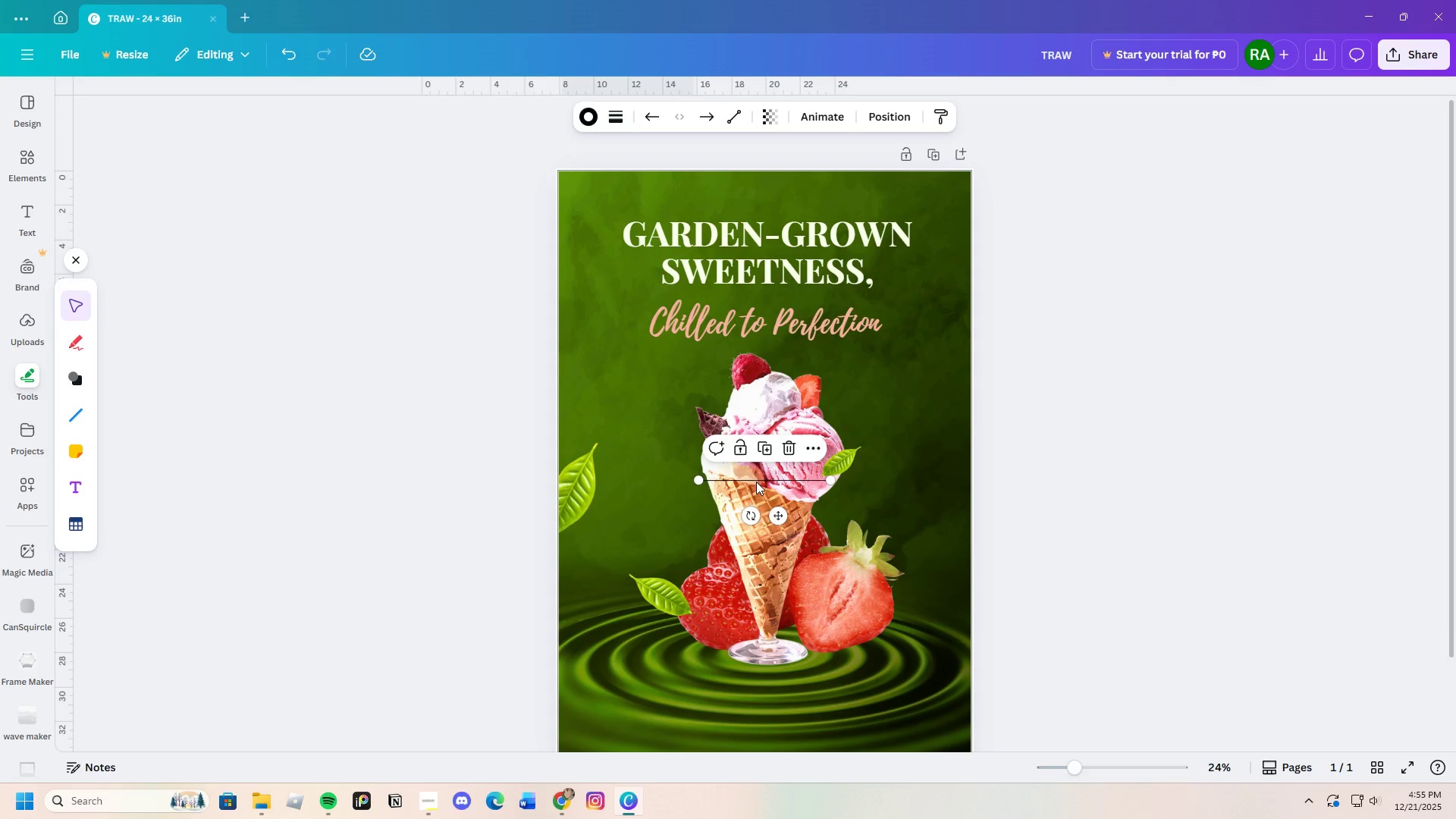 
left_click_drag(start_coordinate=[756, 482], to_coordinate=[628, 316])
 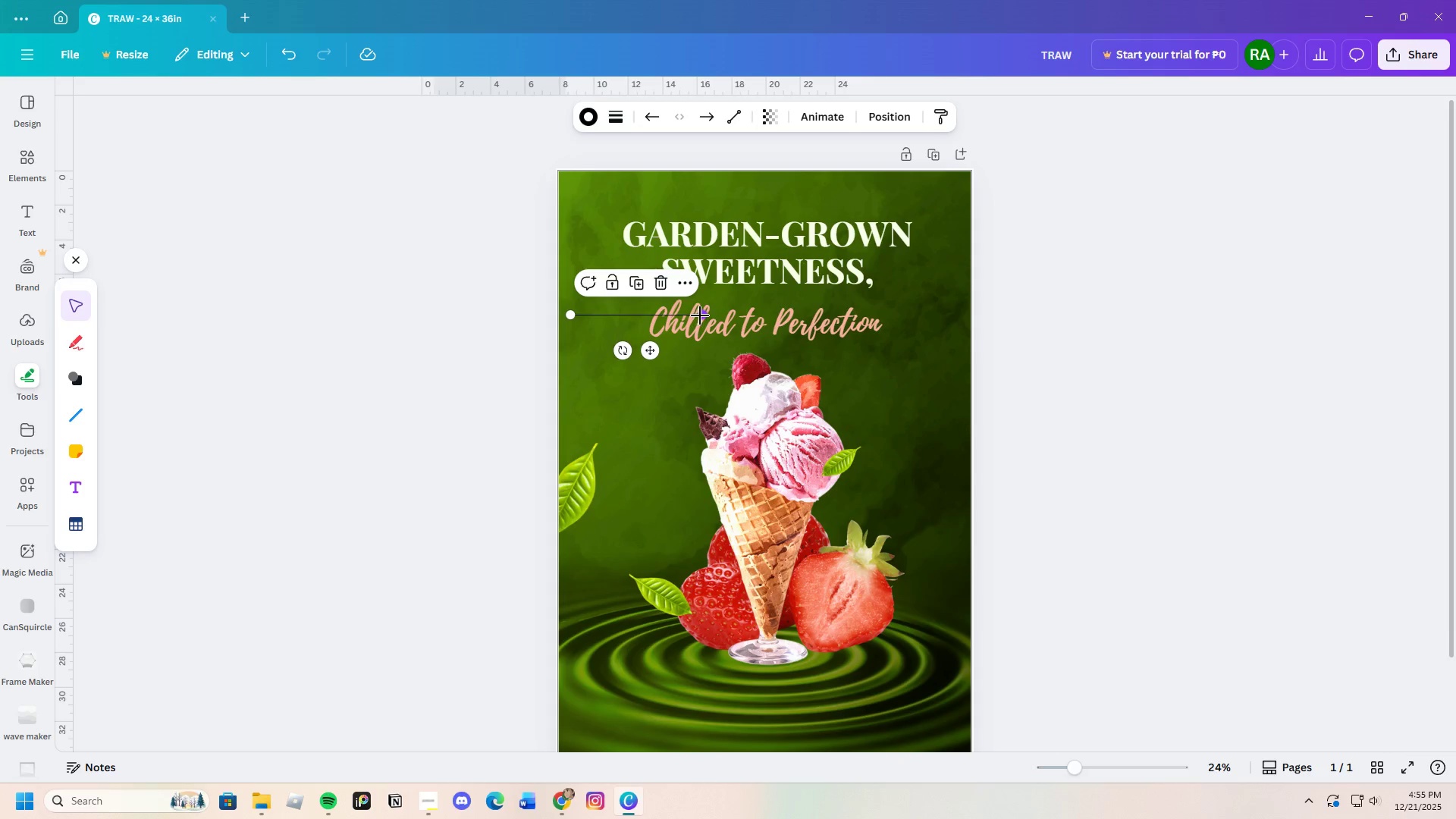 
left_click_drag(start_coordinate=[700, 315], to_coordinate=[604, 237])
 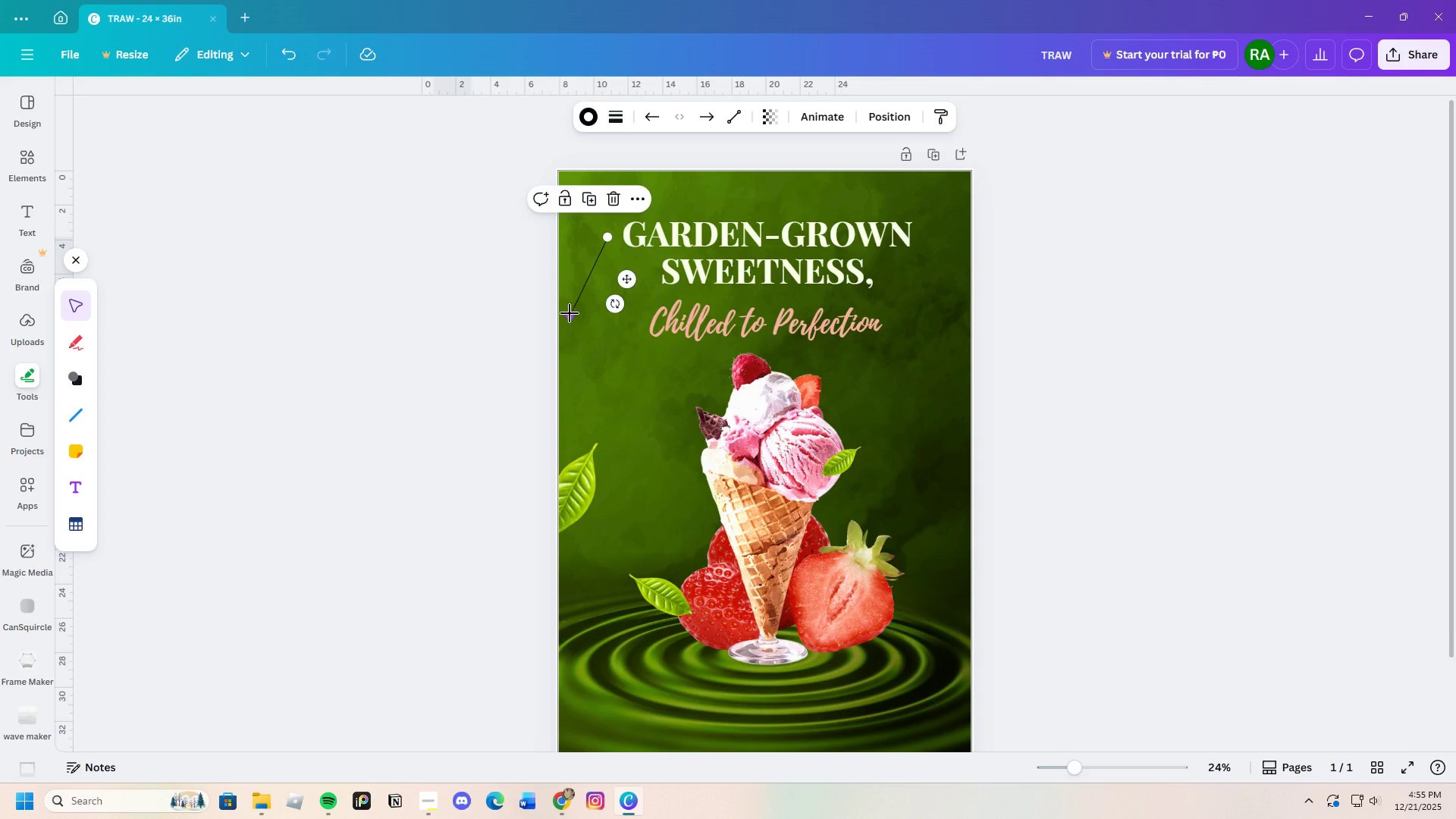 
left_click_drag(start_coordinate=[570, 313], to_coordinate=[579, 235])
 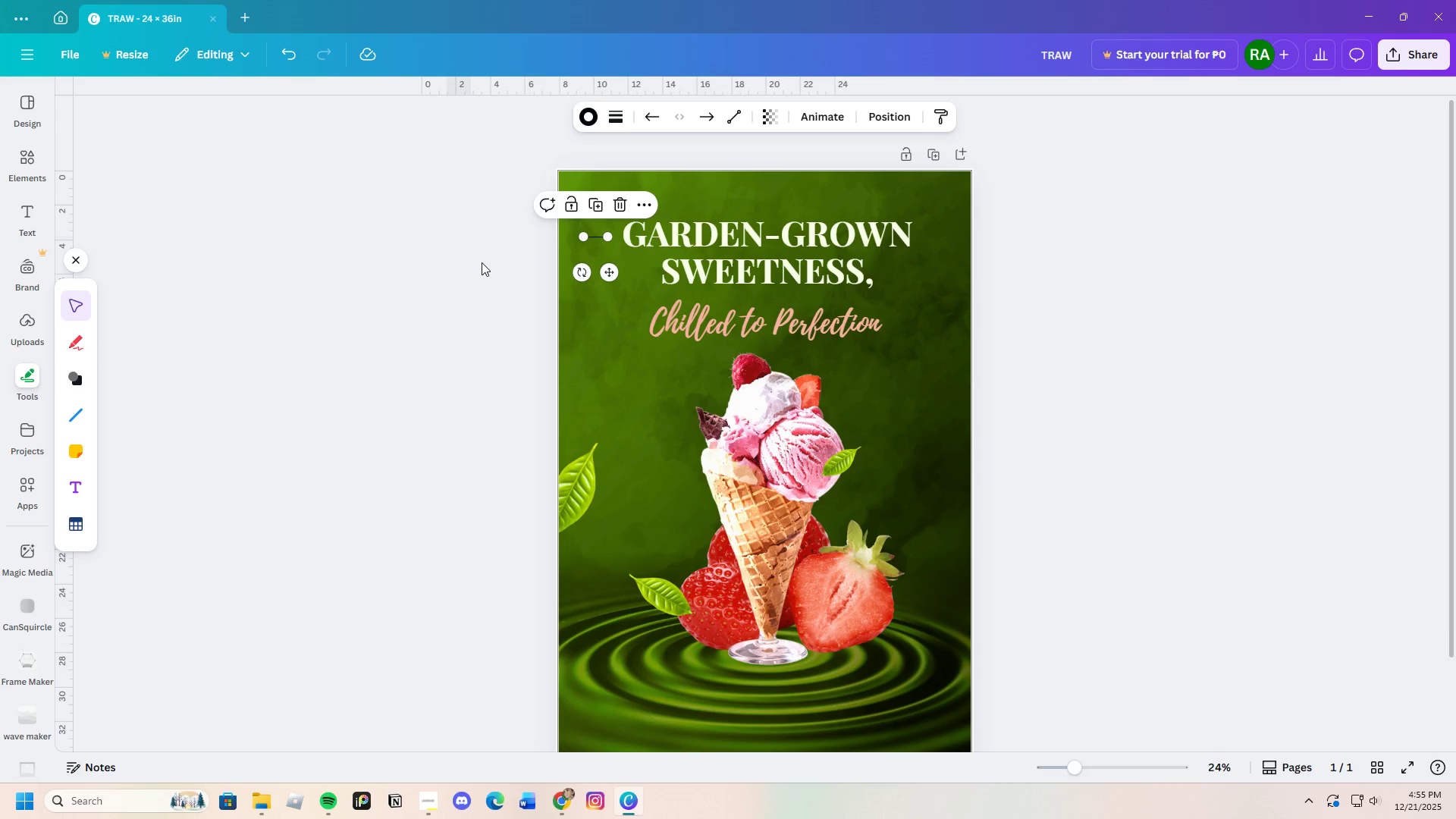 
left_click([482, 262])
 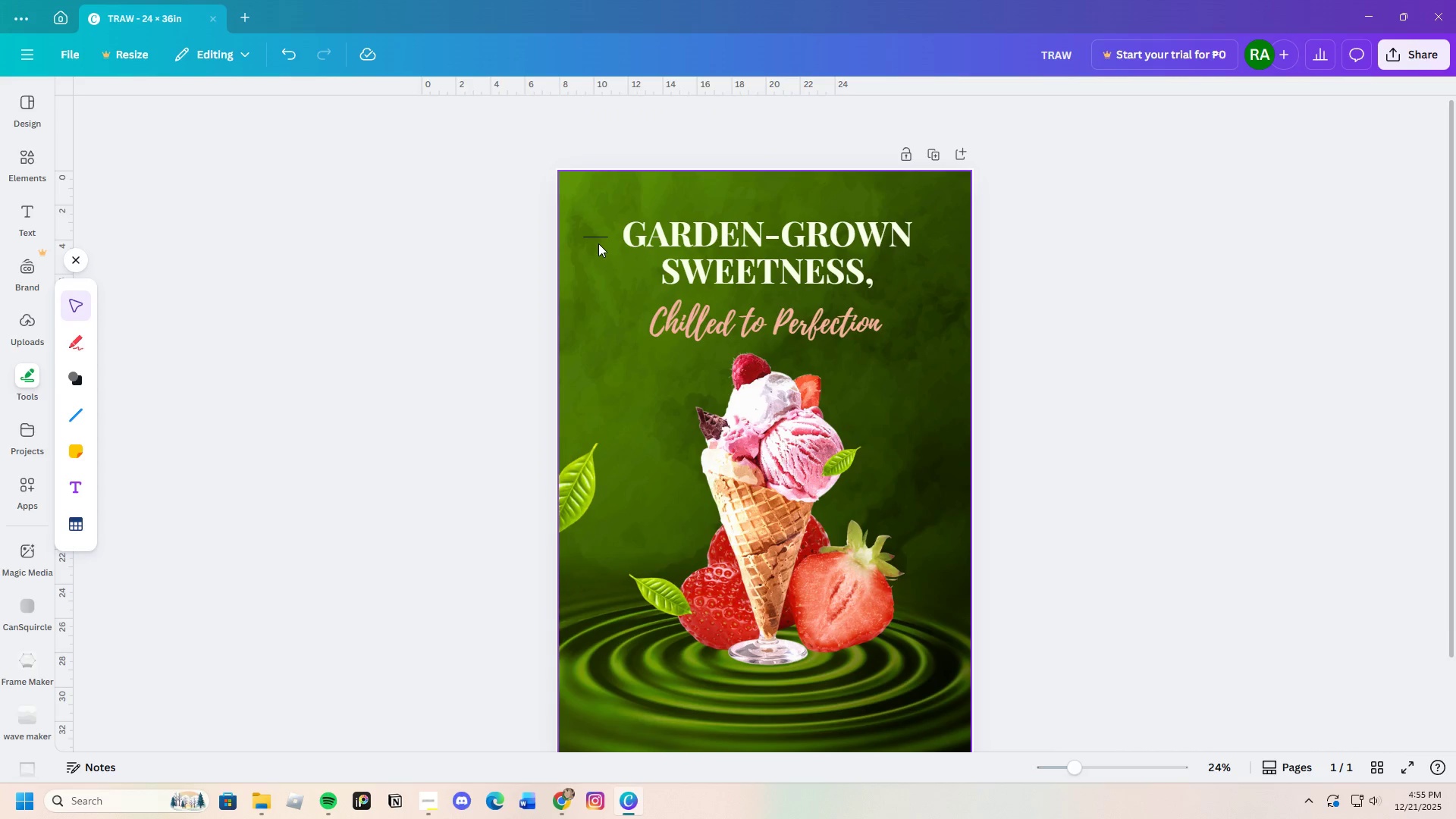 
left_click([596, 238])
 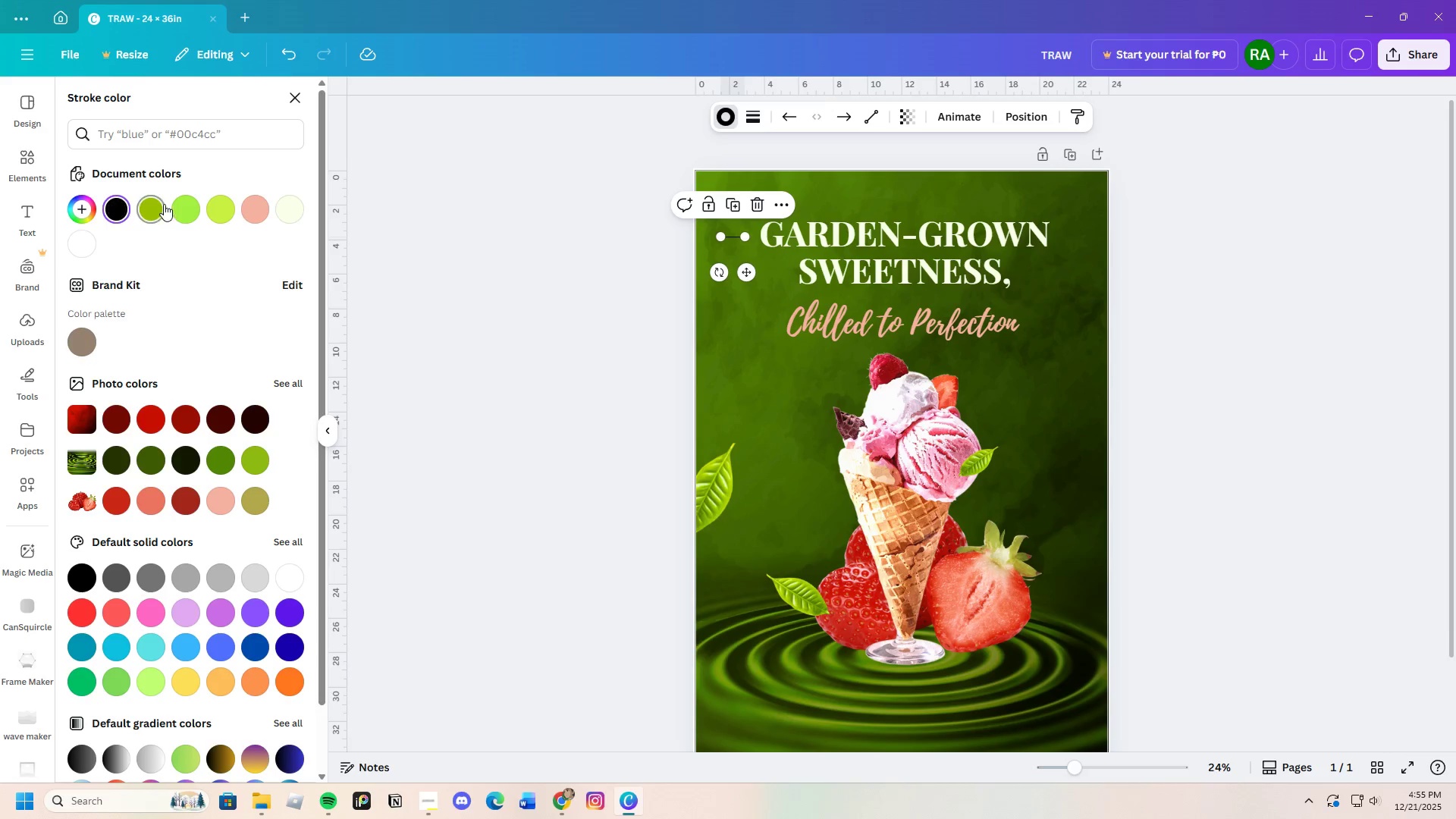 
left_click([220, 212])
 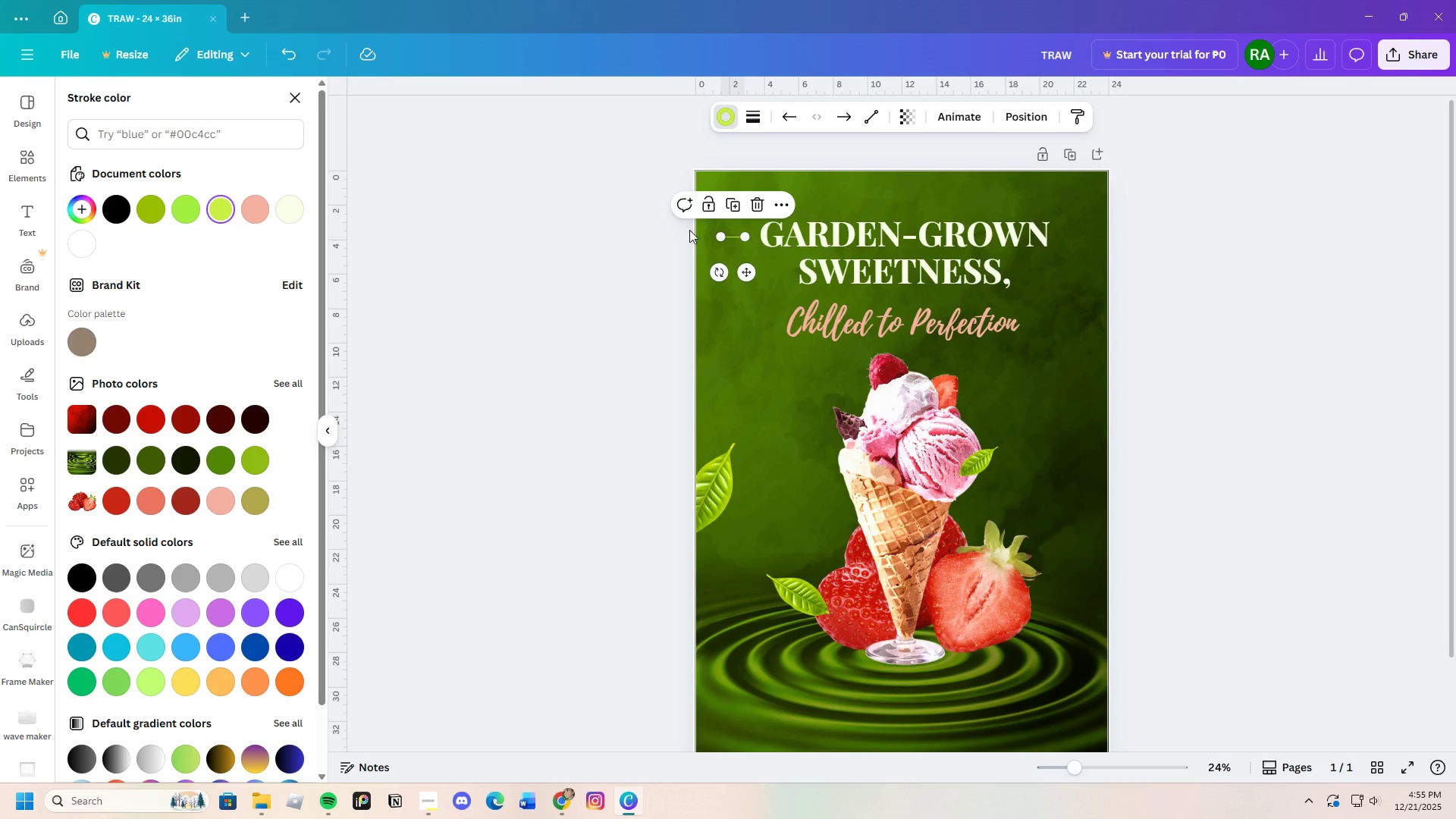 
left_click([756, 115])
 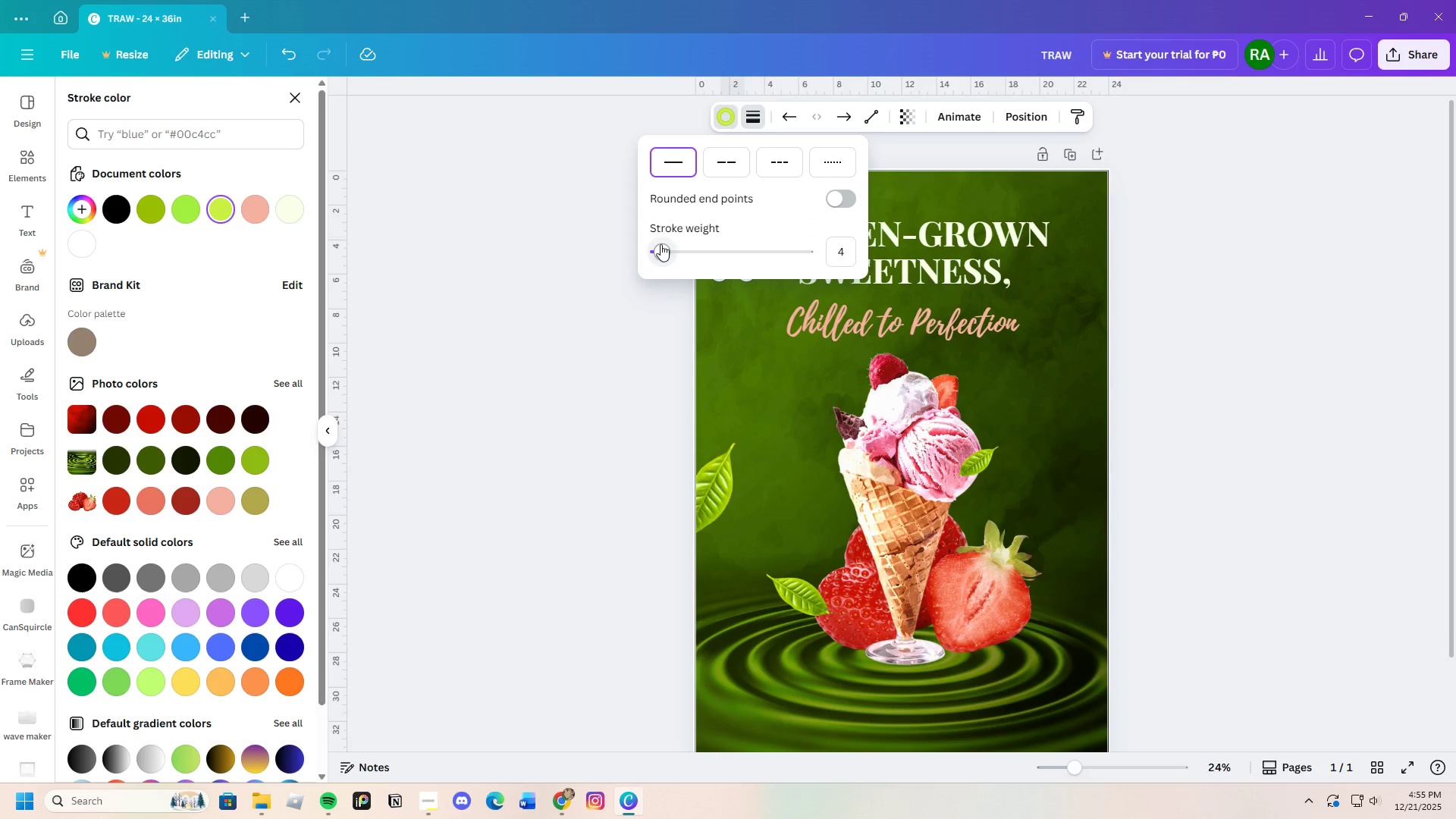 
left_click_drag(start_coordinate=[668, 244], to_coordinate=[671, 249])
 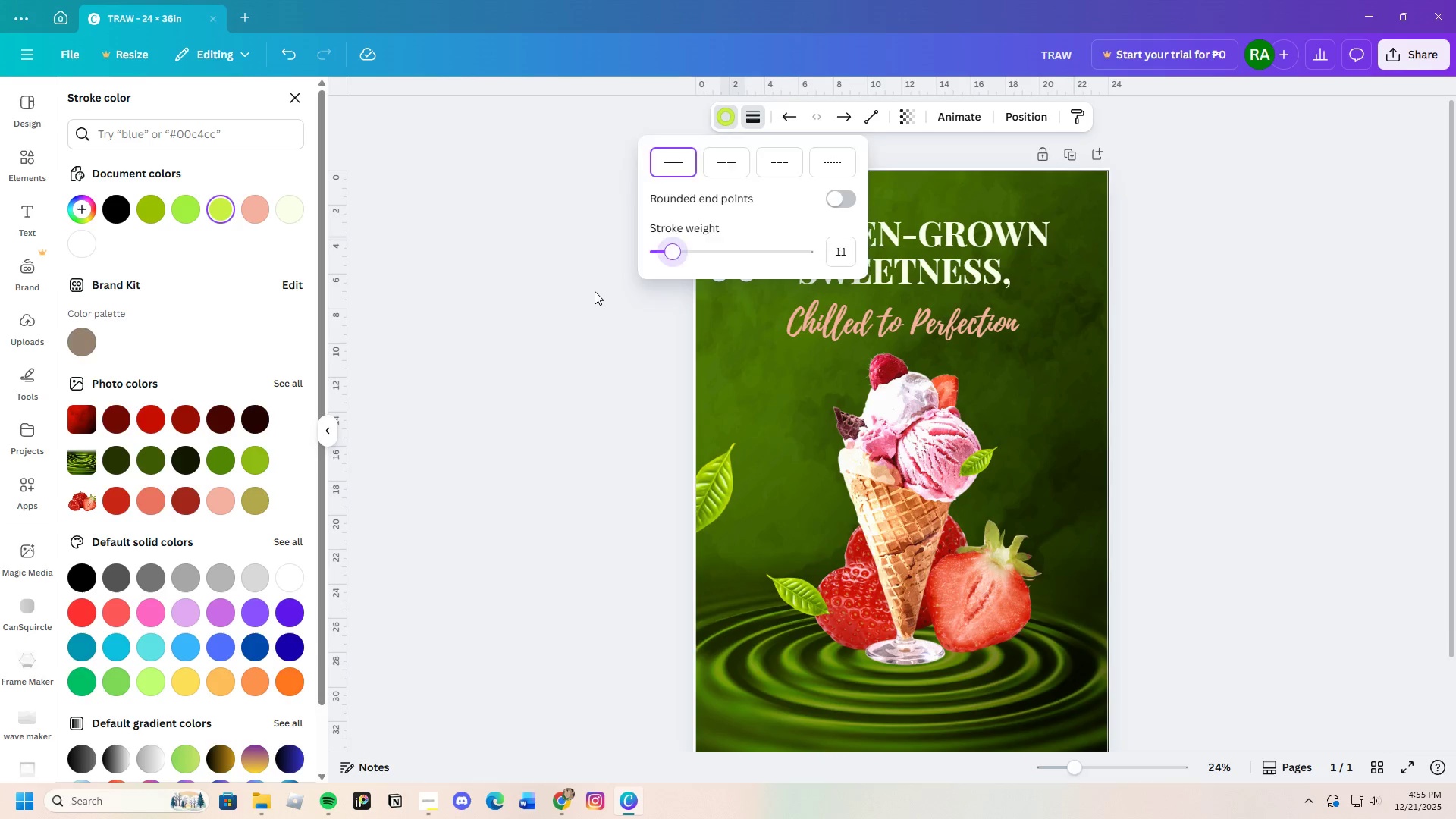 
left_click([595, 291])
 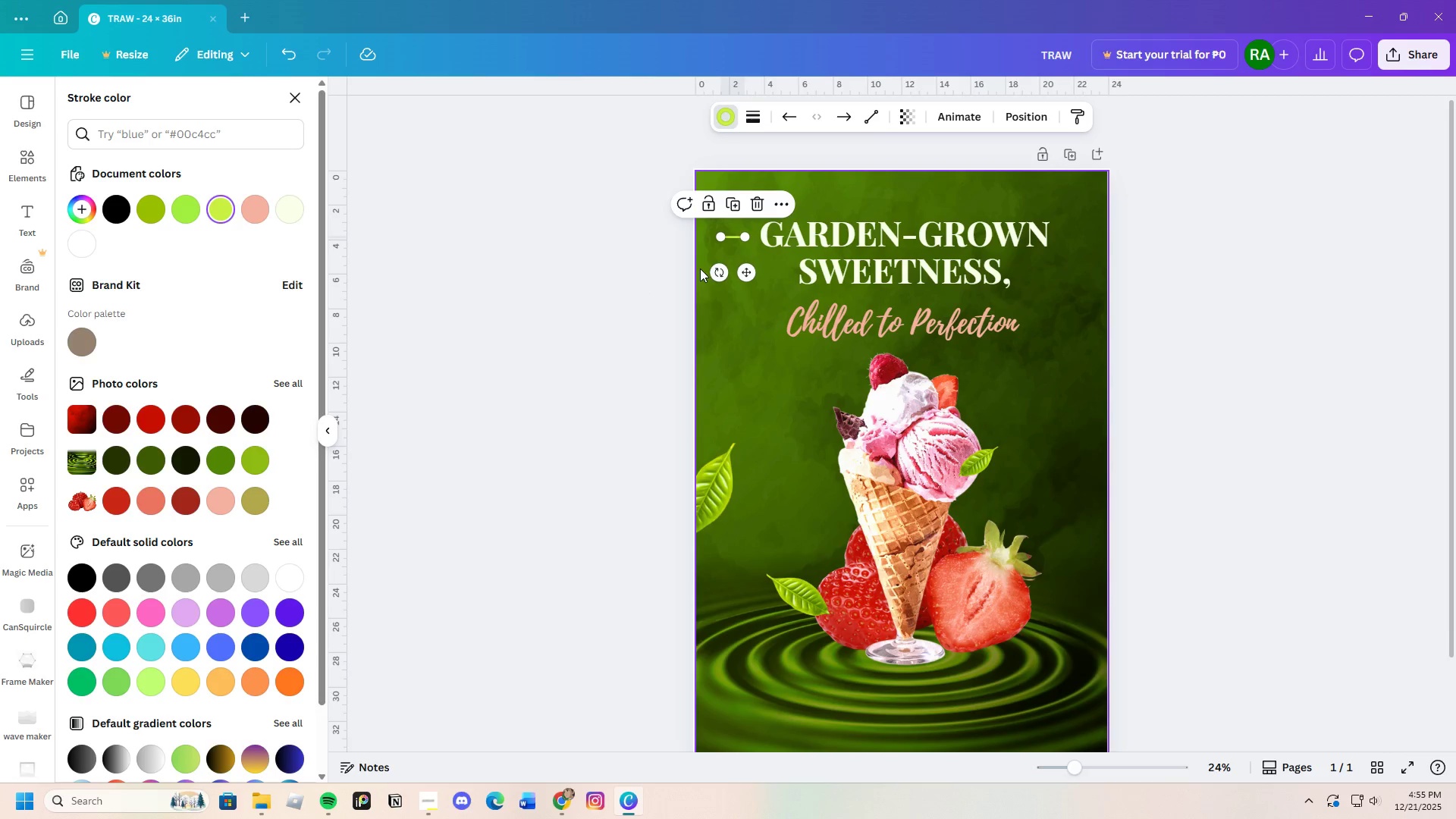 
left_click([657, 279])
 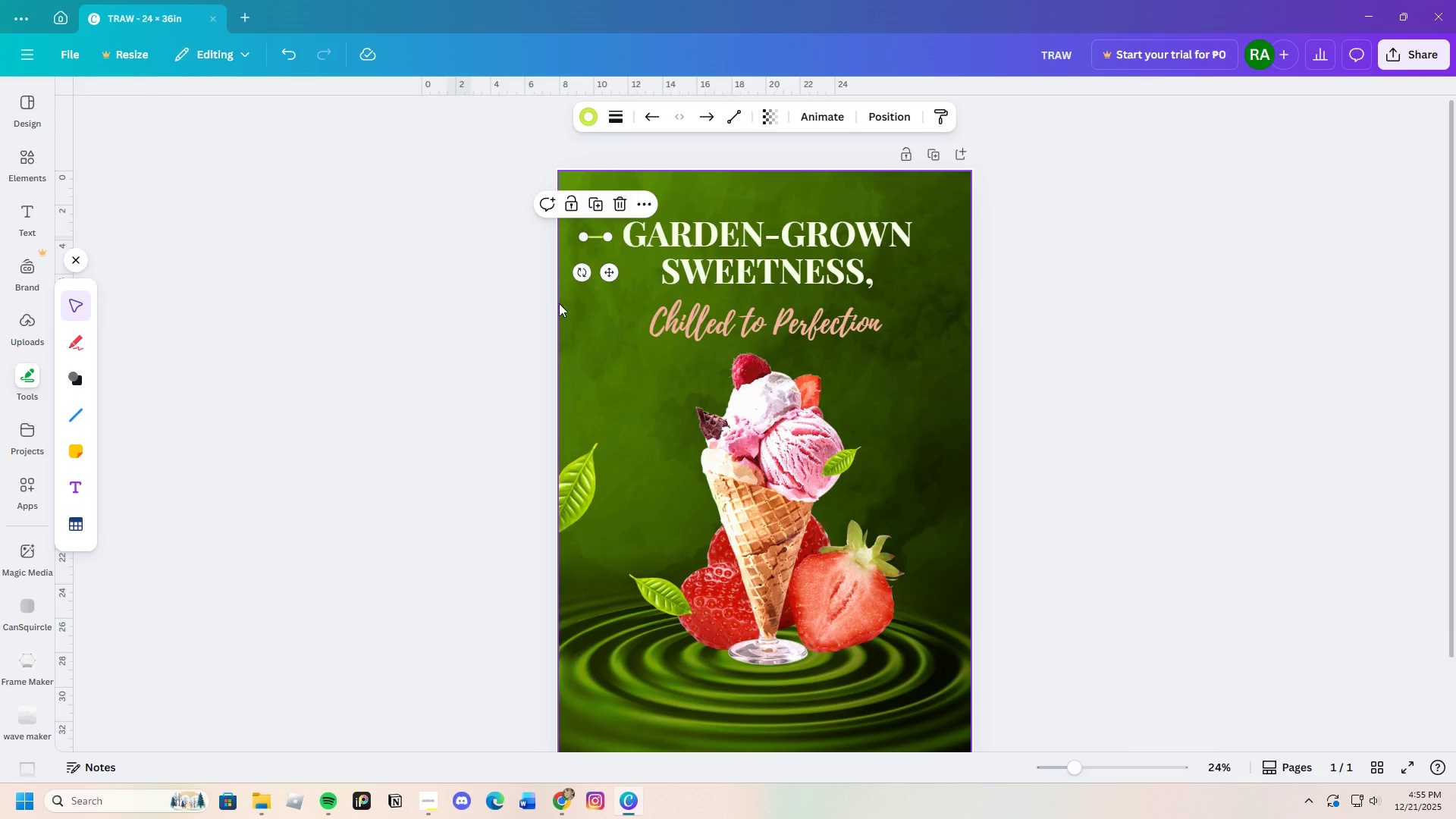 
left_click([553, 306])
 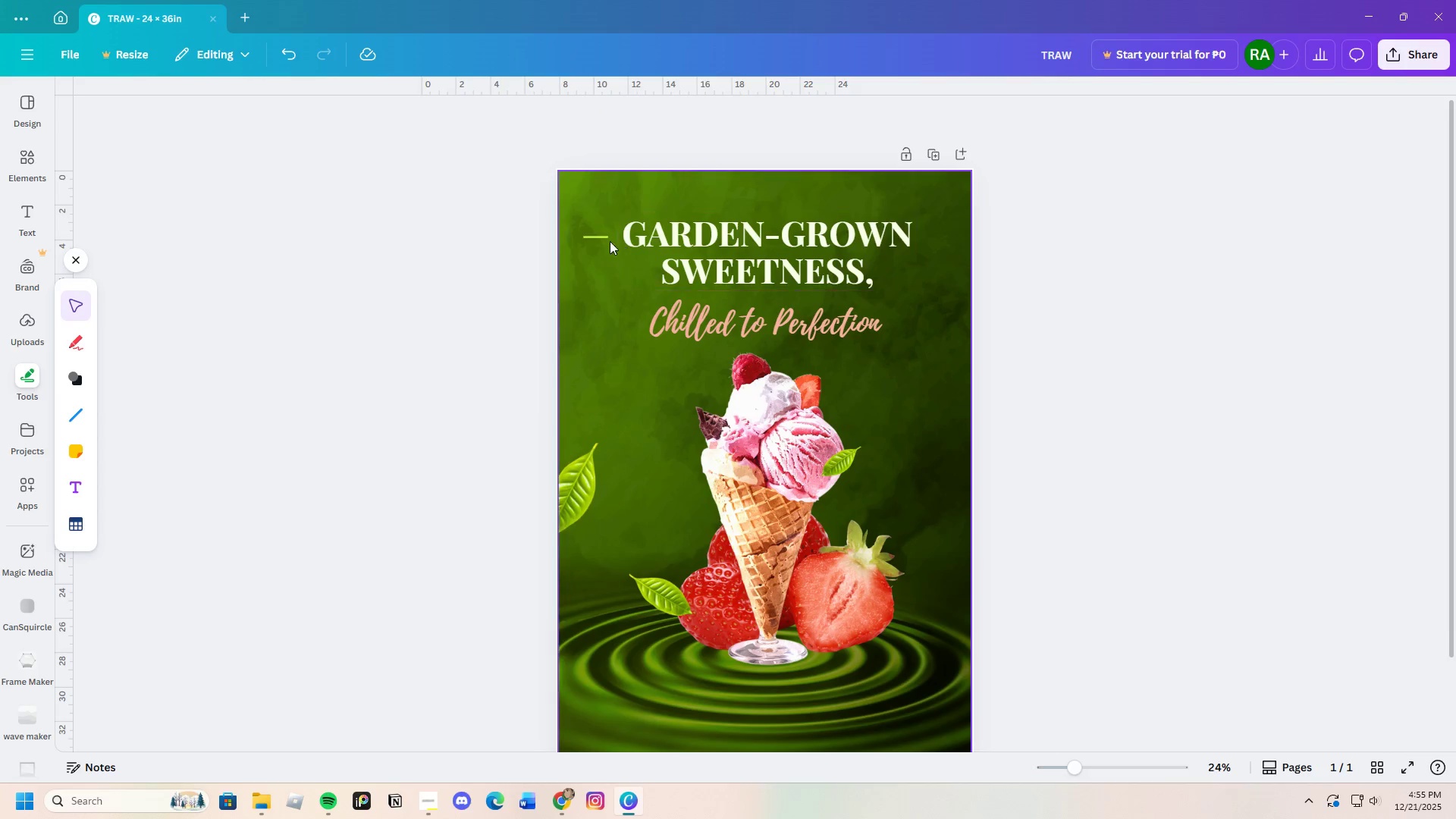 
left_click([598, 241])
 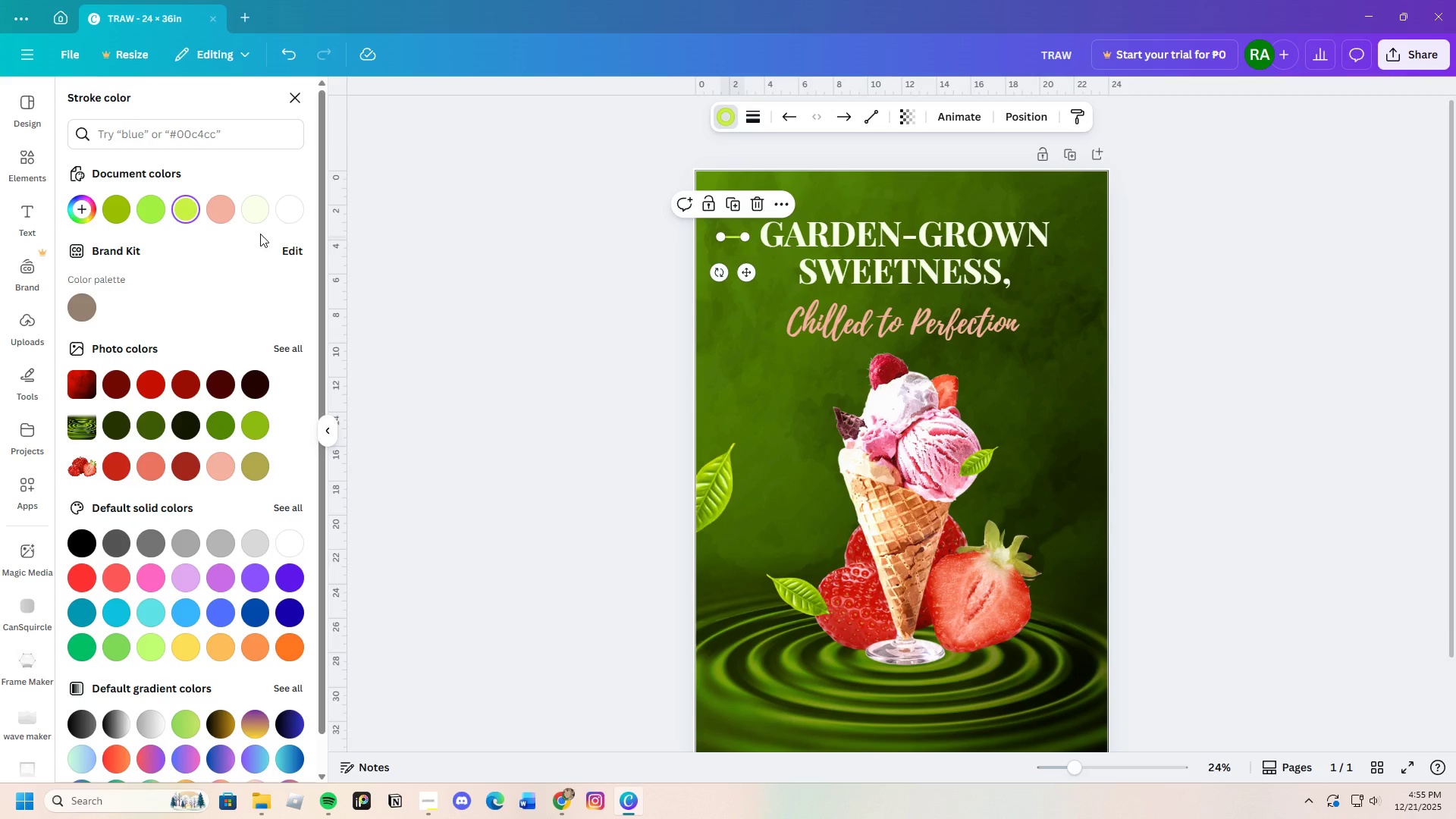 
double_click([424, 278])
 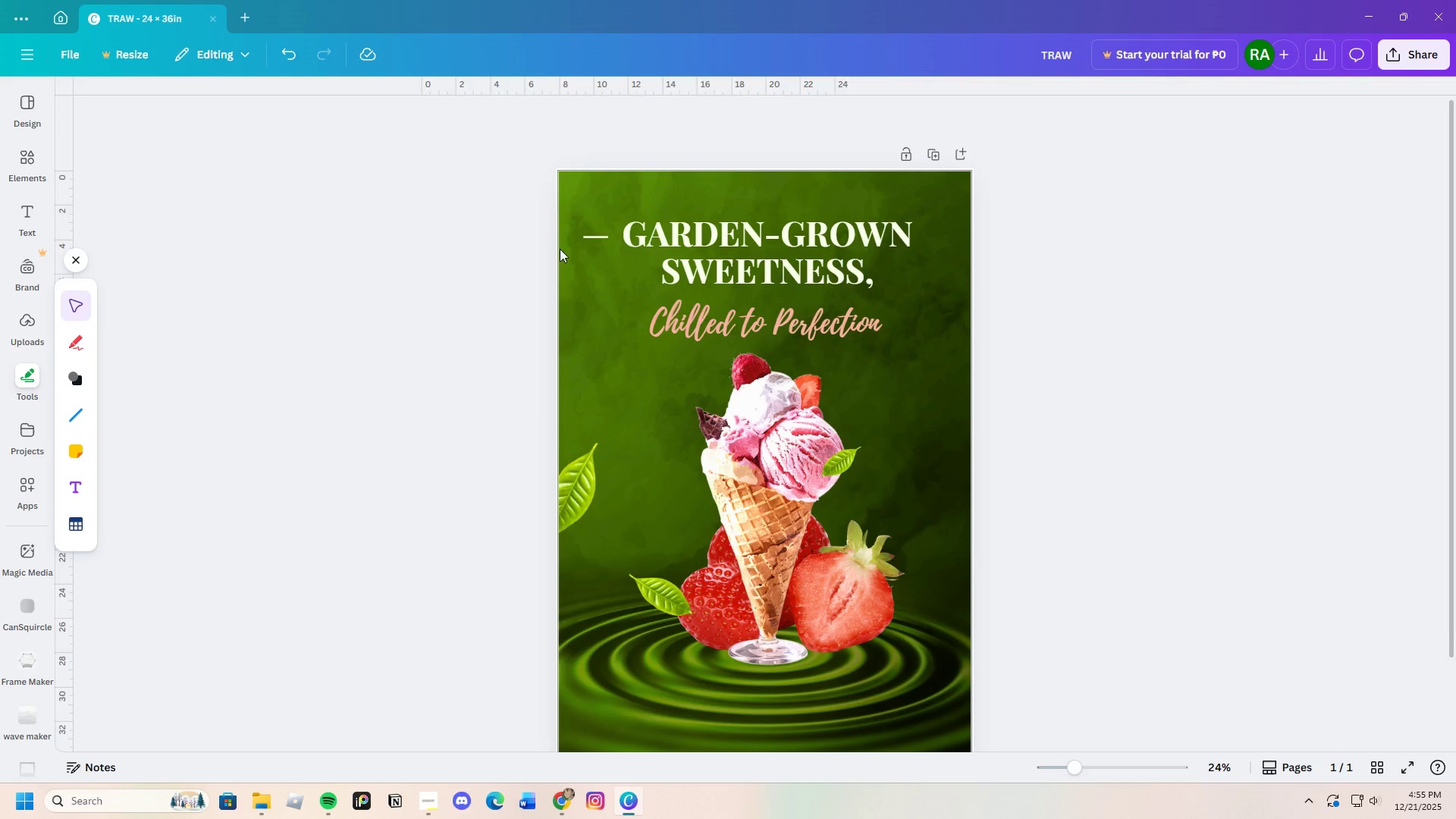 
left_click([589, 240])
 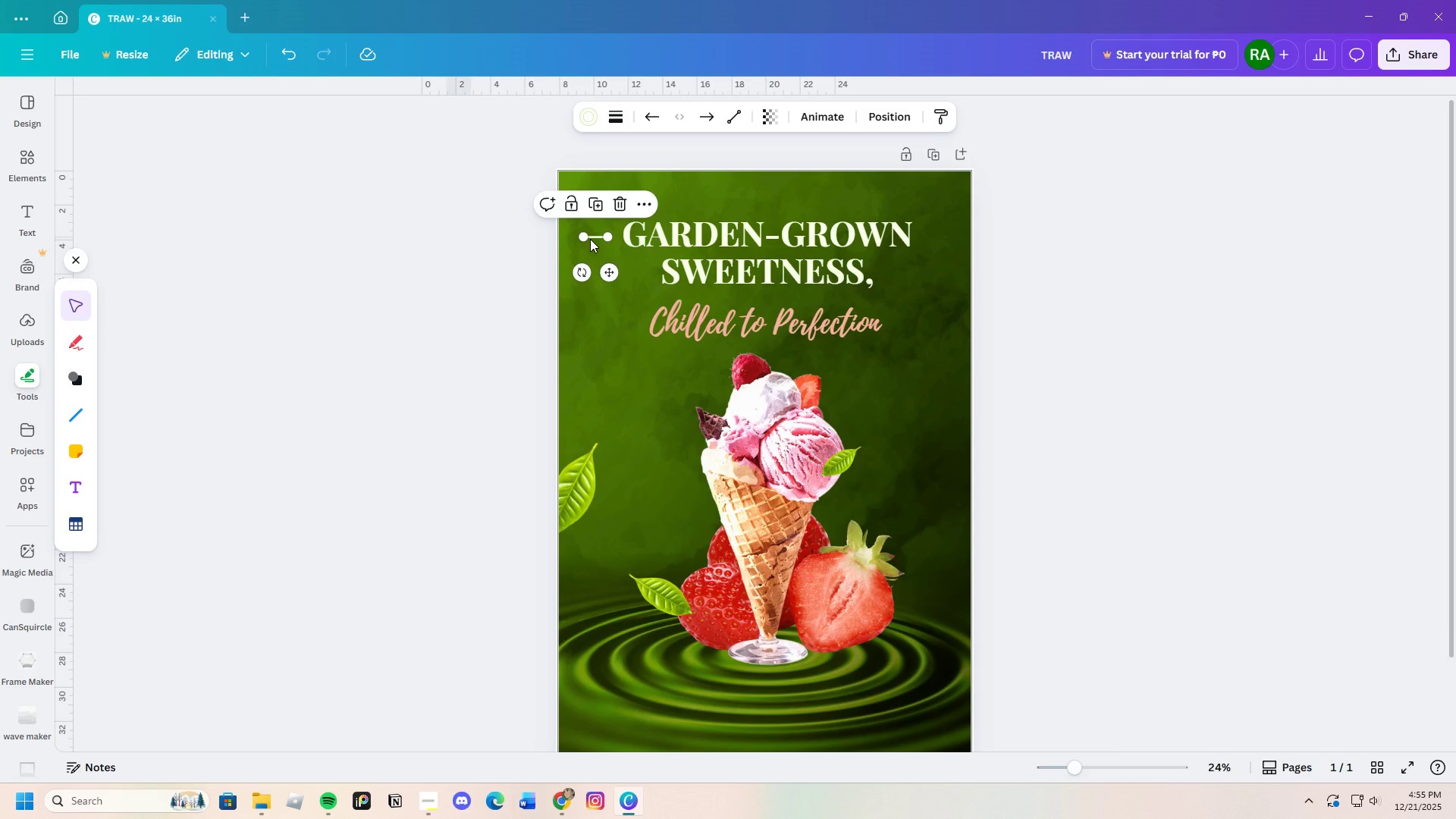 
key(Control+ControlLeft)
 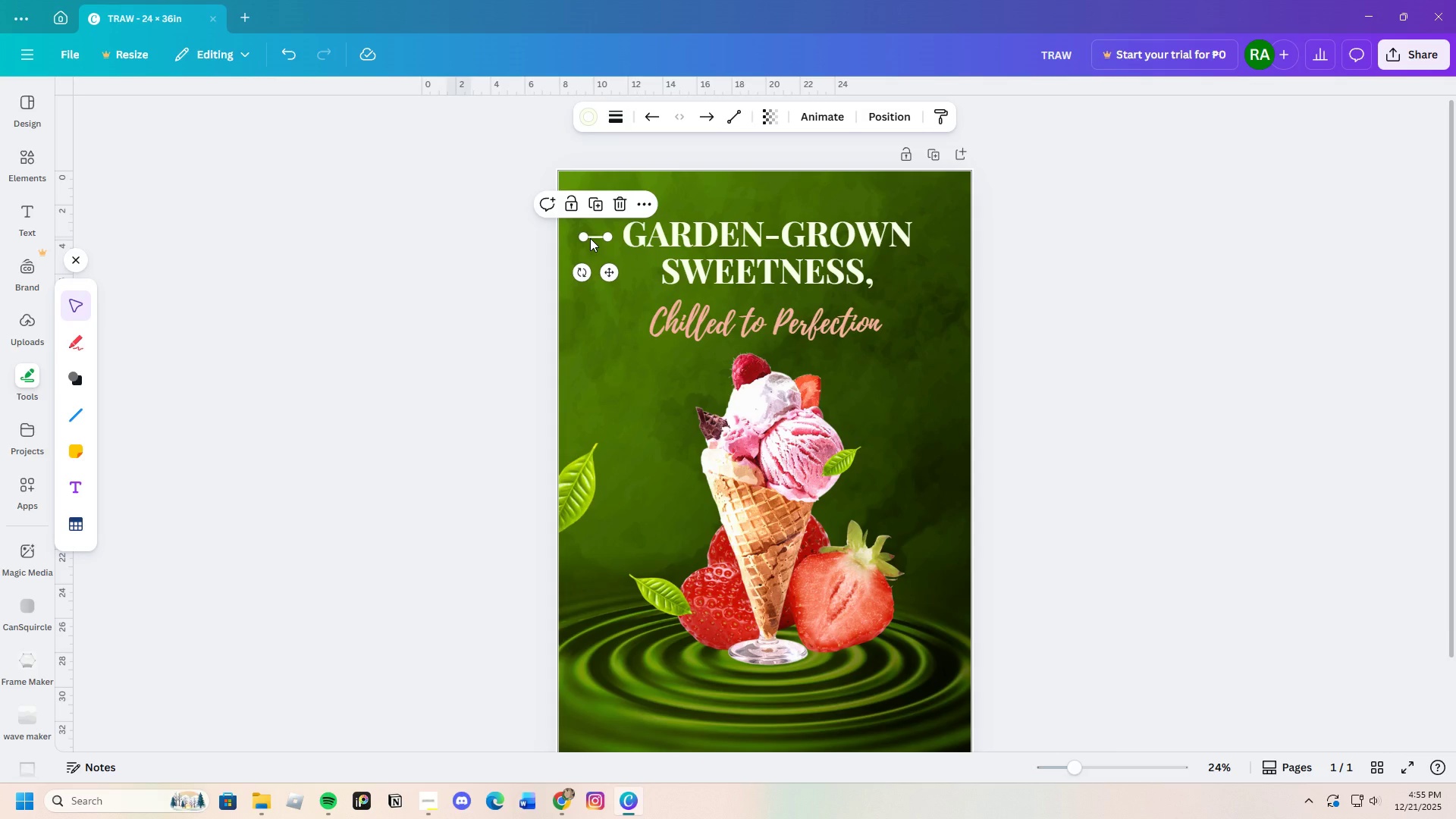 
key(Control+C)
 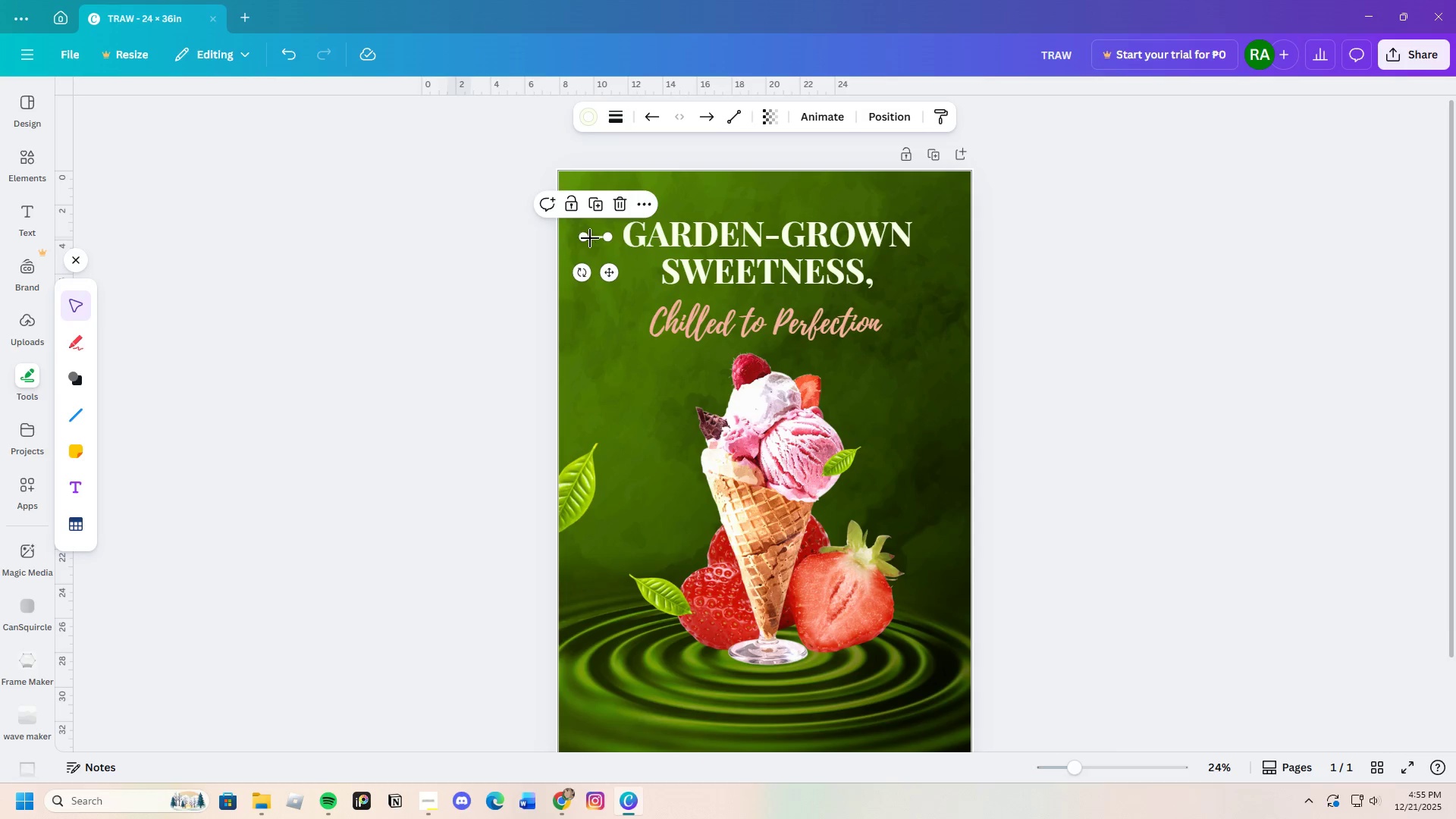 
key(Control+V)
 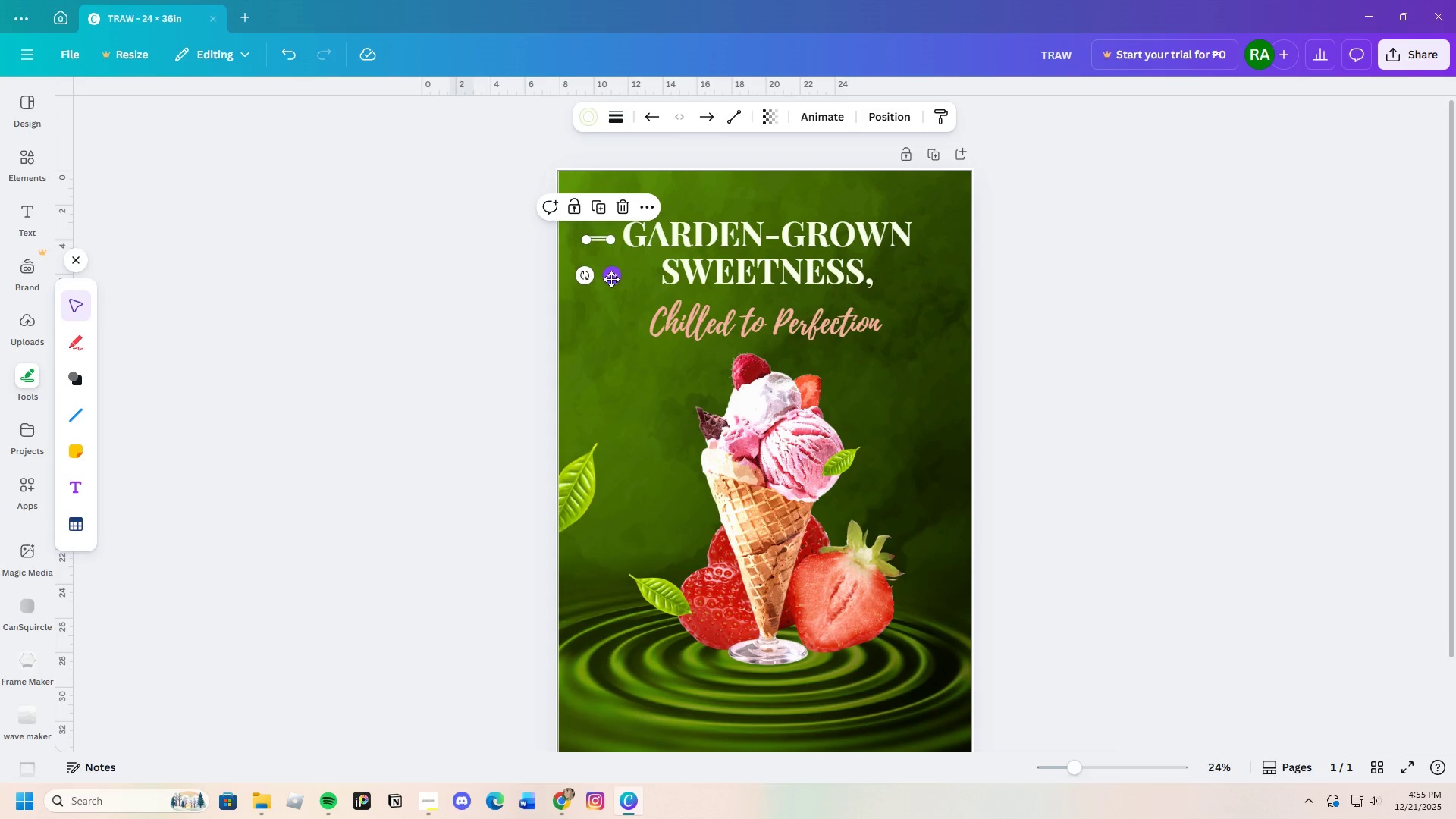 
left_click_drag(start_coordinate=[611, 279], to_coordinate=[946, 274])
 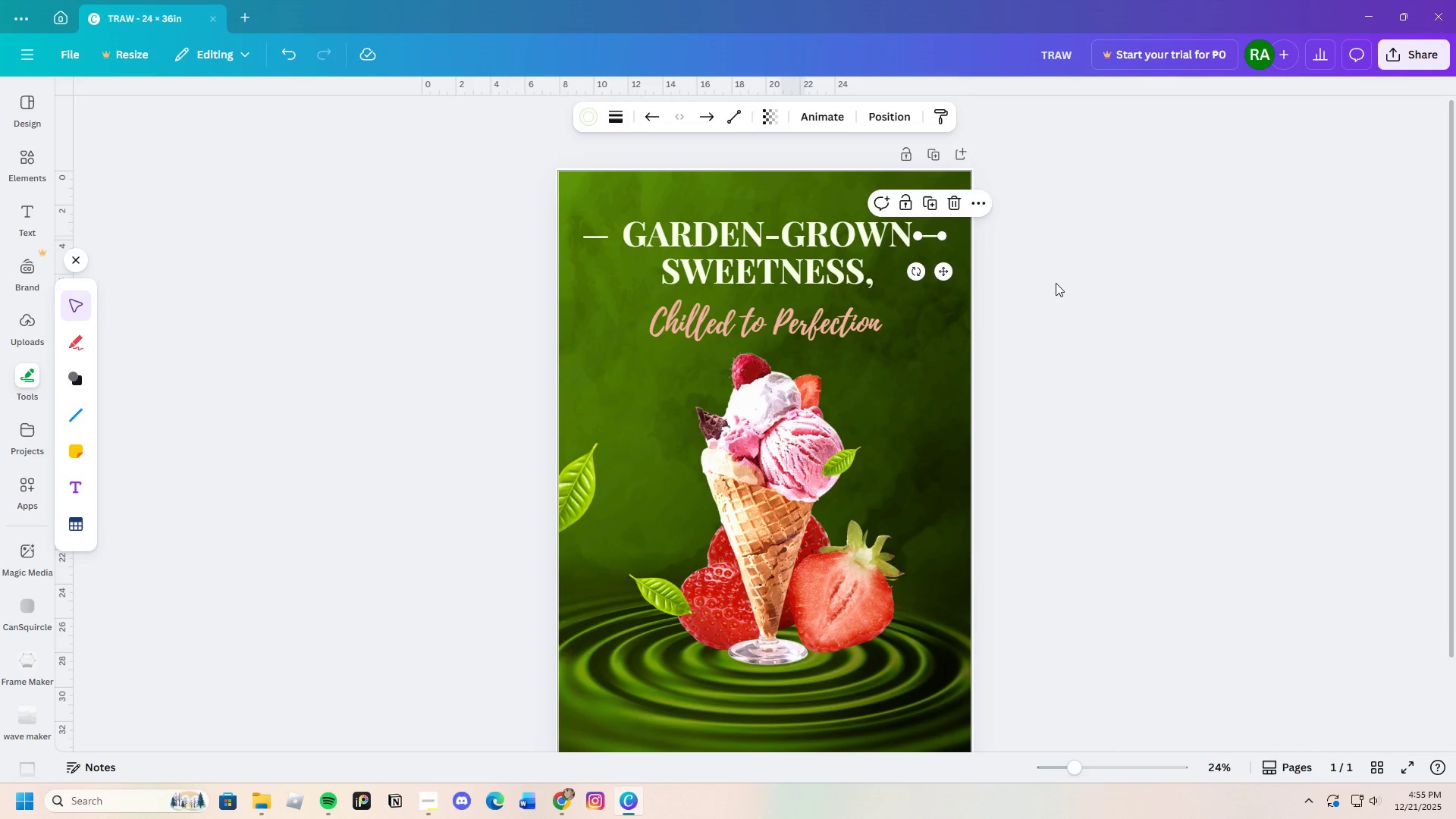 
left_click([1056, 283])
 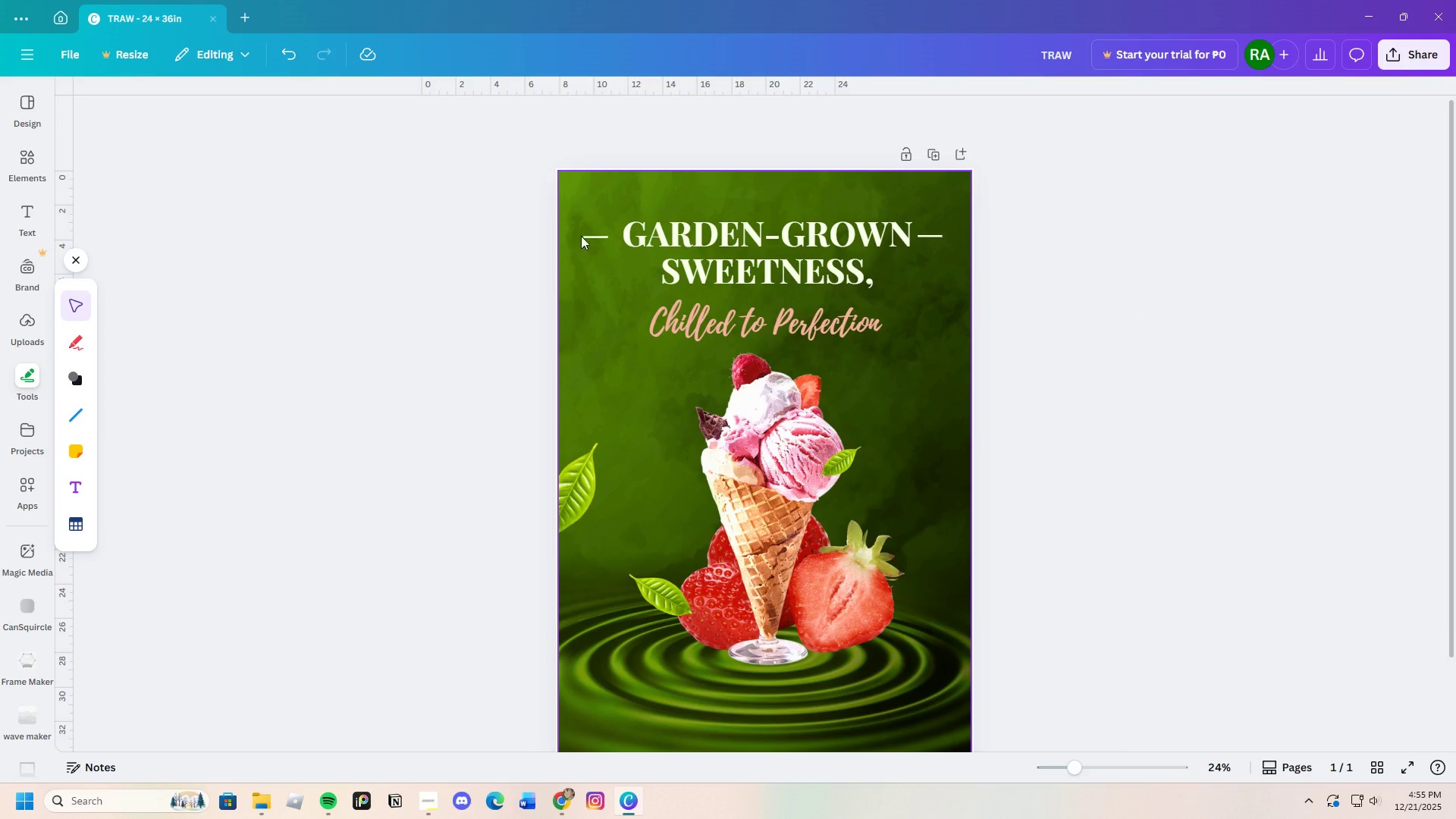 
left_click([592, 237])
 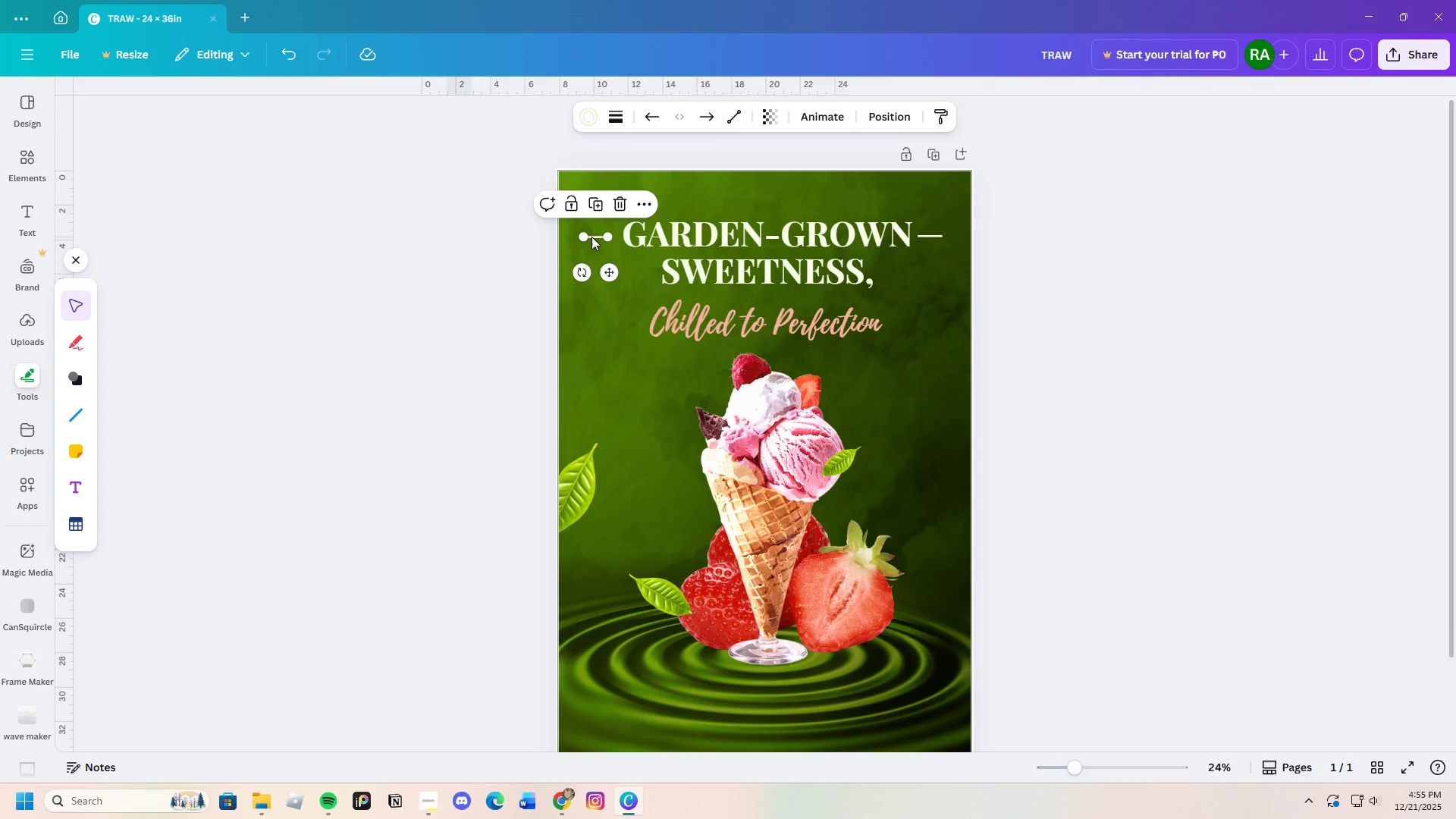 
key(Control+C)
 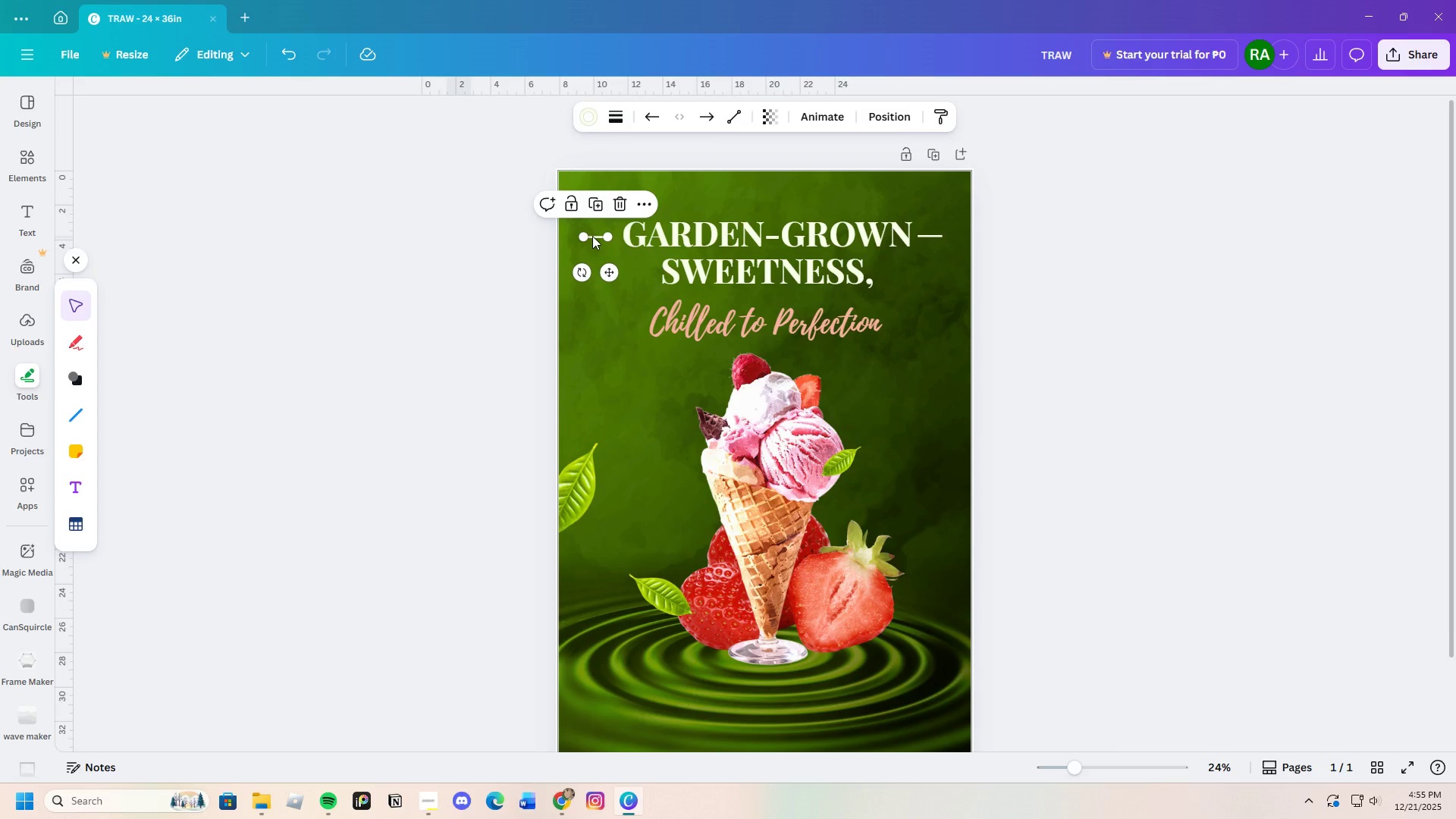 
key(Control+V)
 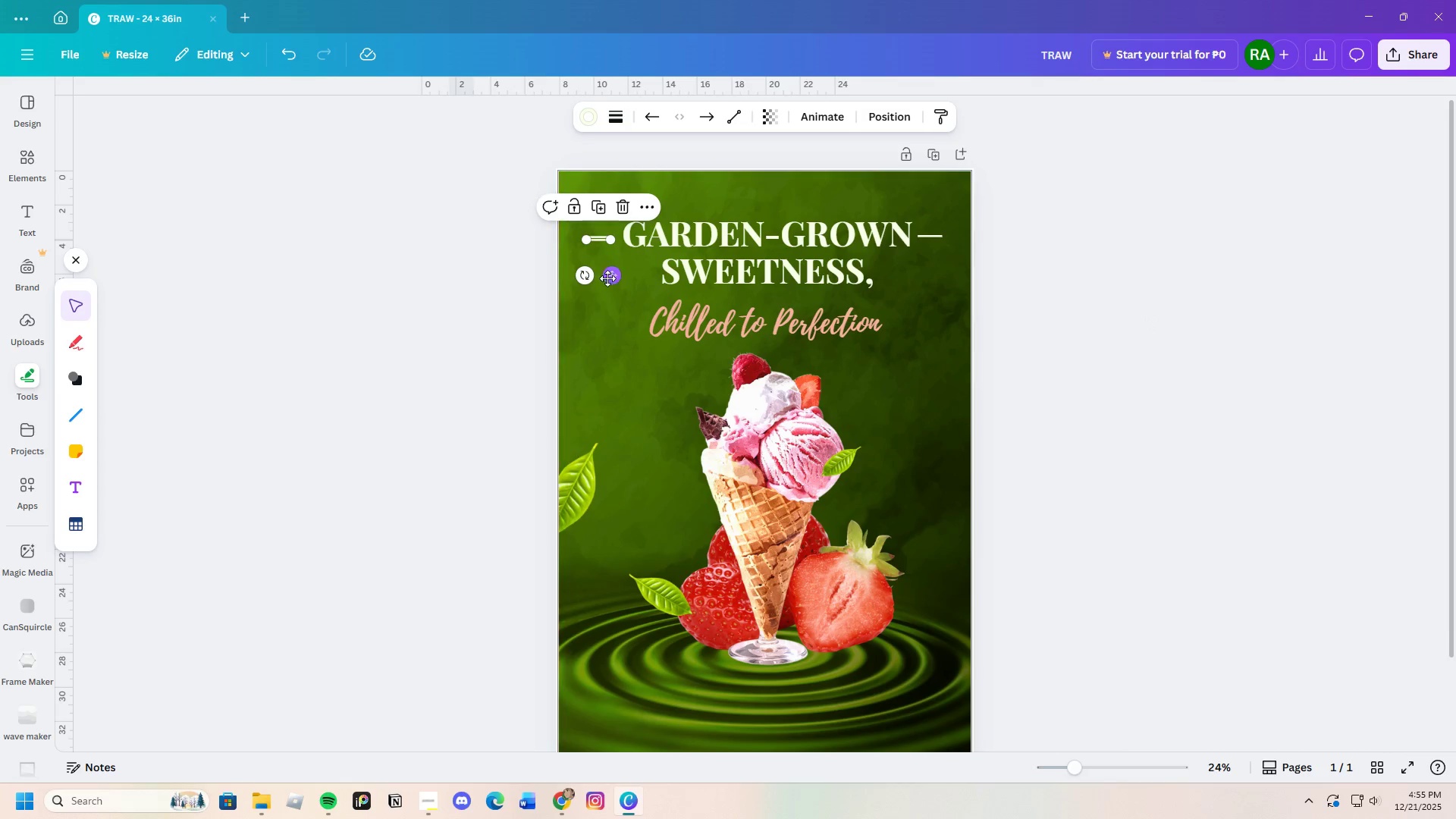 
left_click_drag(start_coordinate=[610, 277], to_coordinate=[618, 337])
 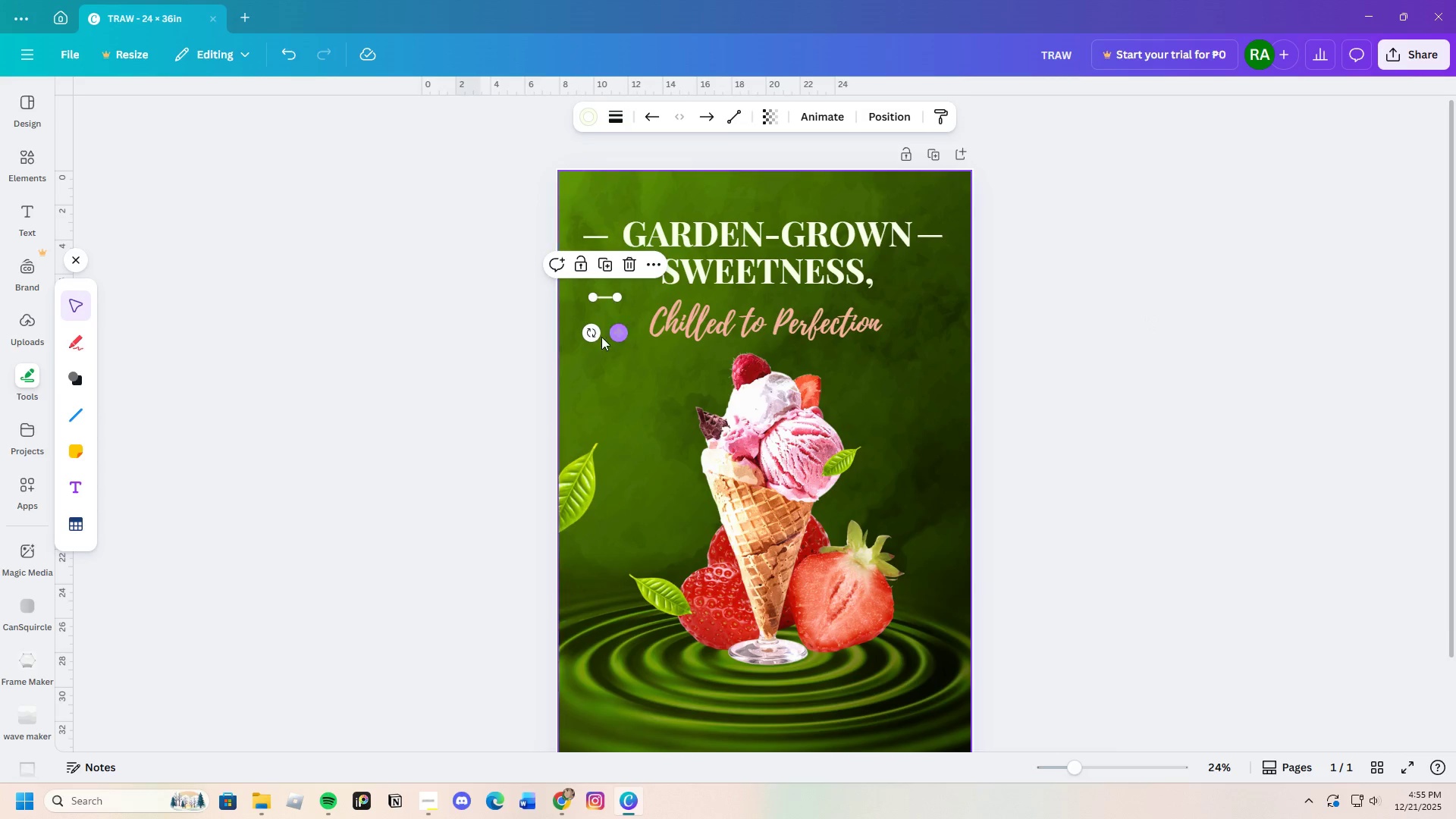 
left_click_drag(start_coordinate=[585, 337], to_coordinate=[572, 297])
 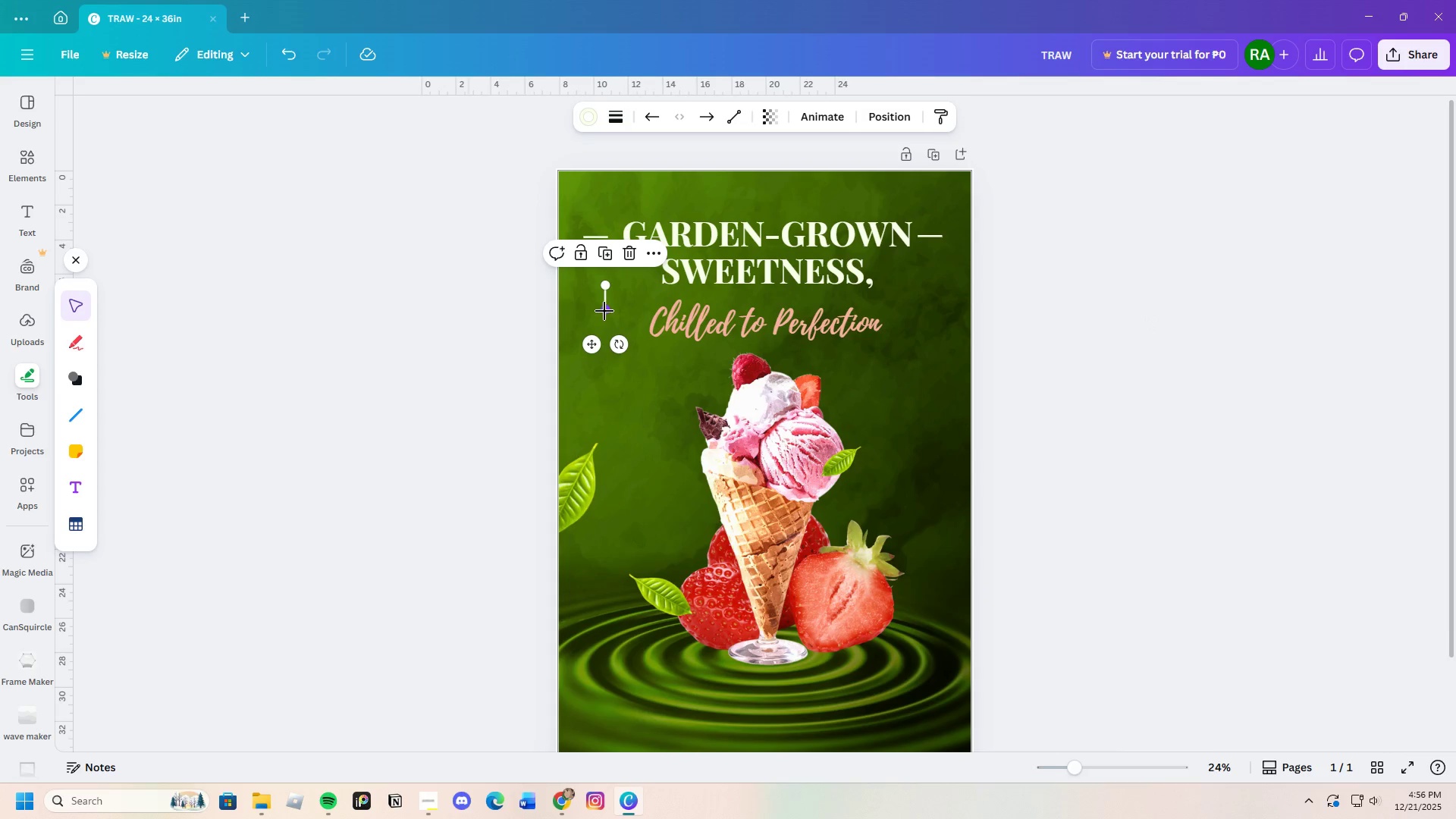 
left_click_drag(start_coordinate=[605, 311], to_coordinate=[602, 676])
 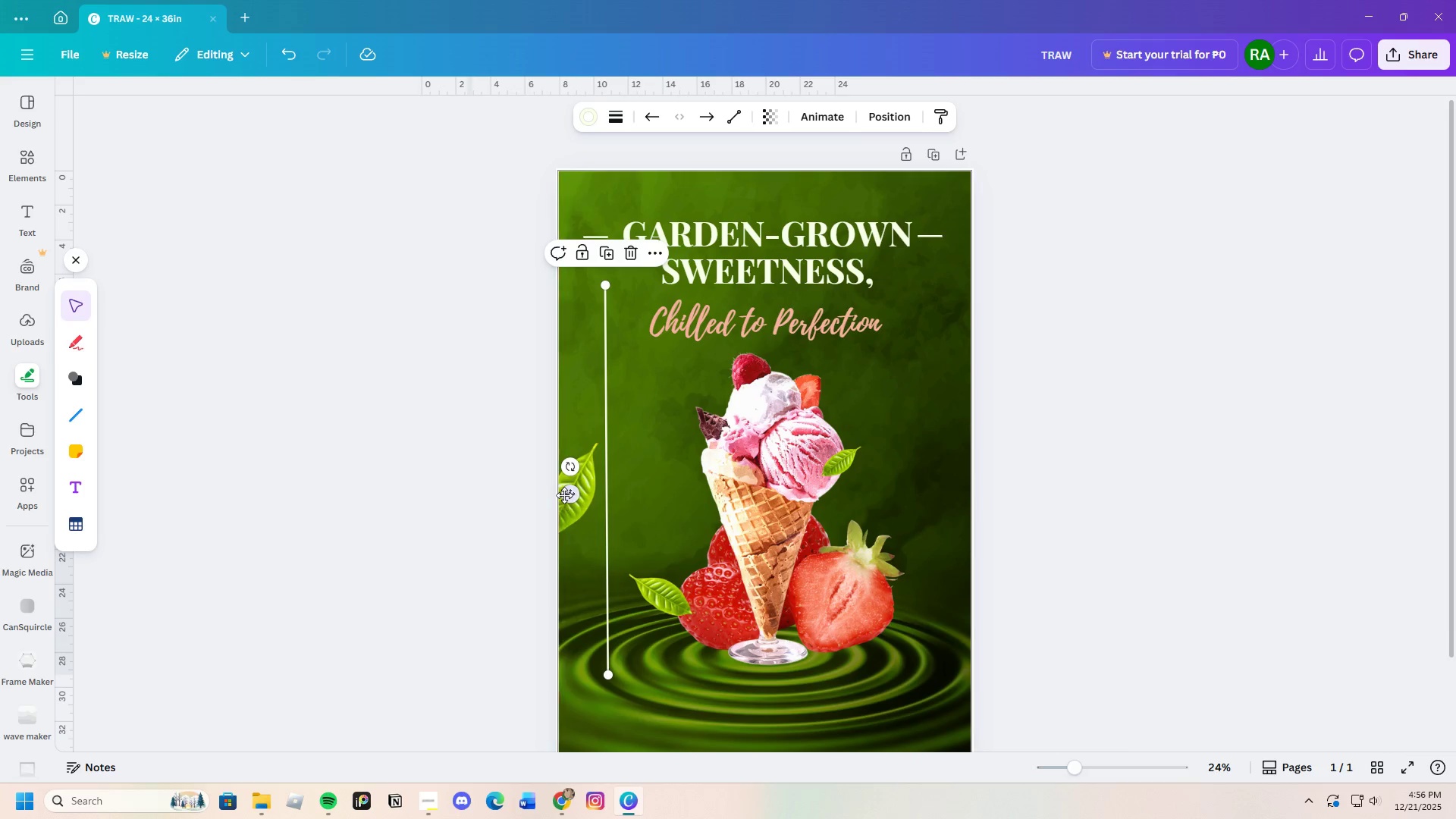 
left_click_drag(start_coordinate=[566, 495], to_coordinate=[548, 448])
 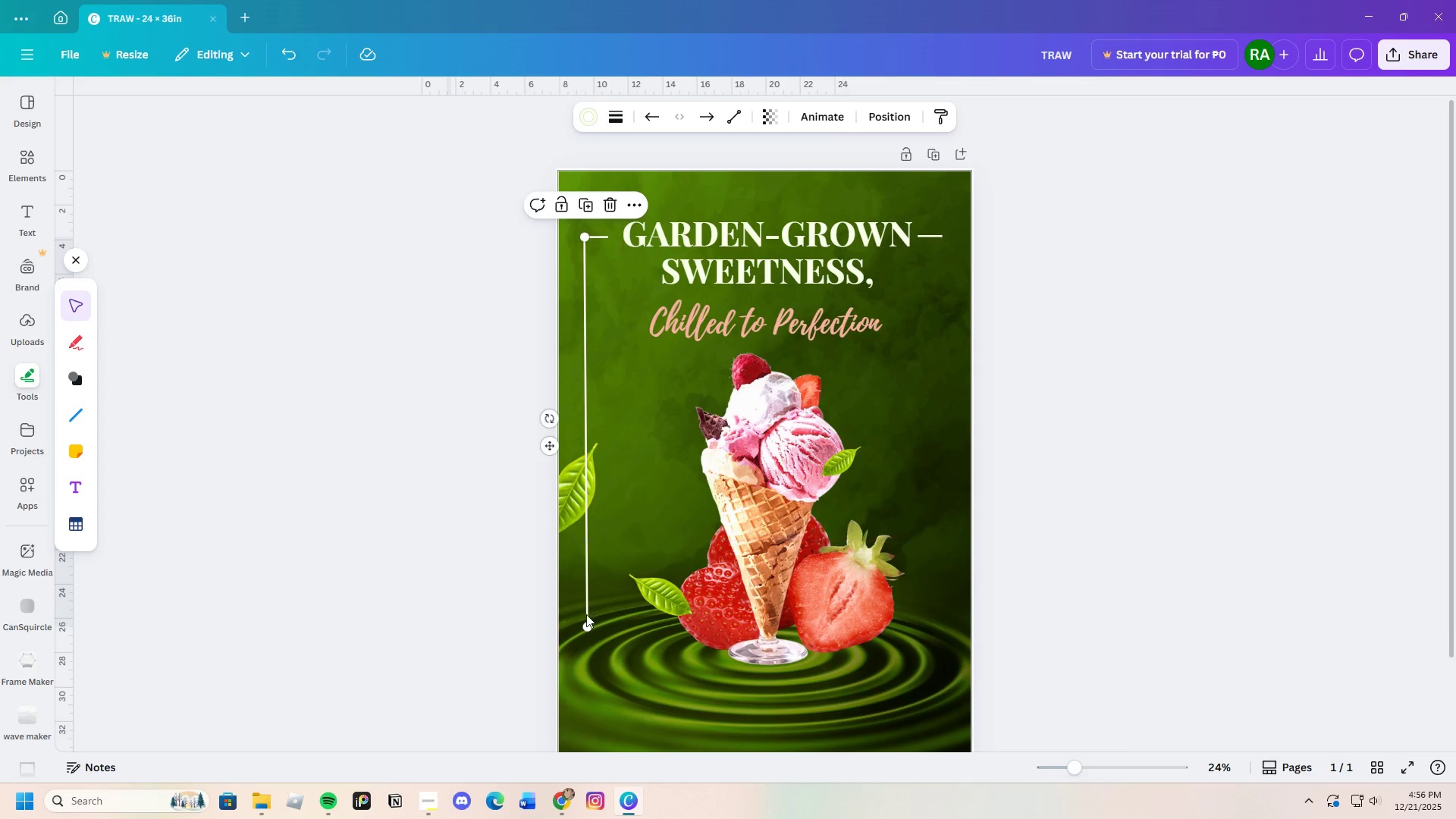 
left_click([586, 614])
 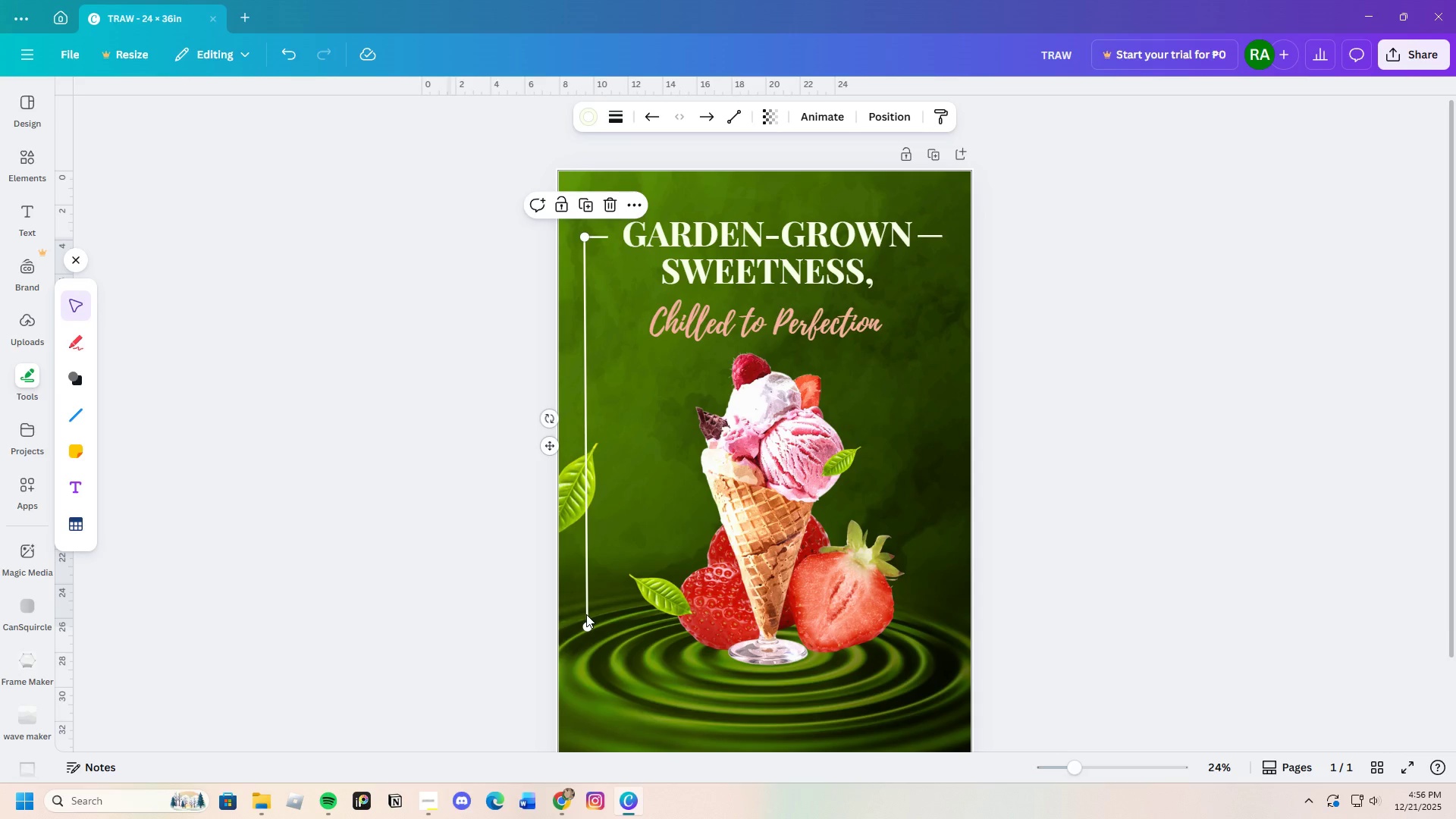 
key(Control+C)
 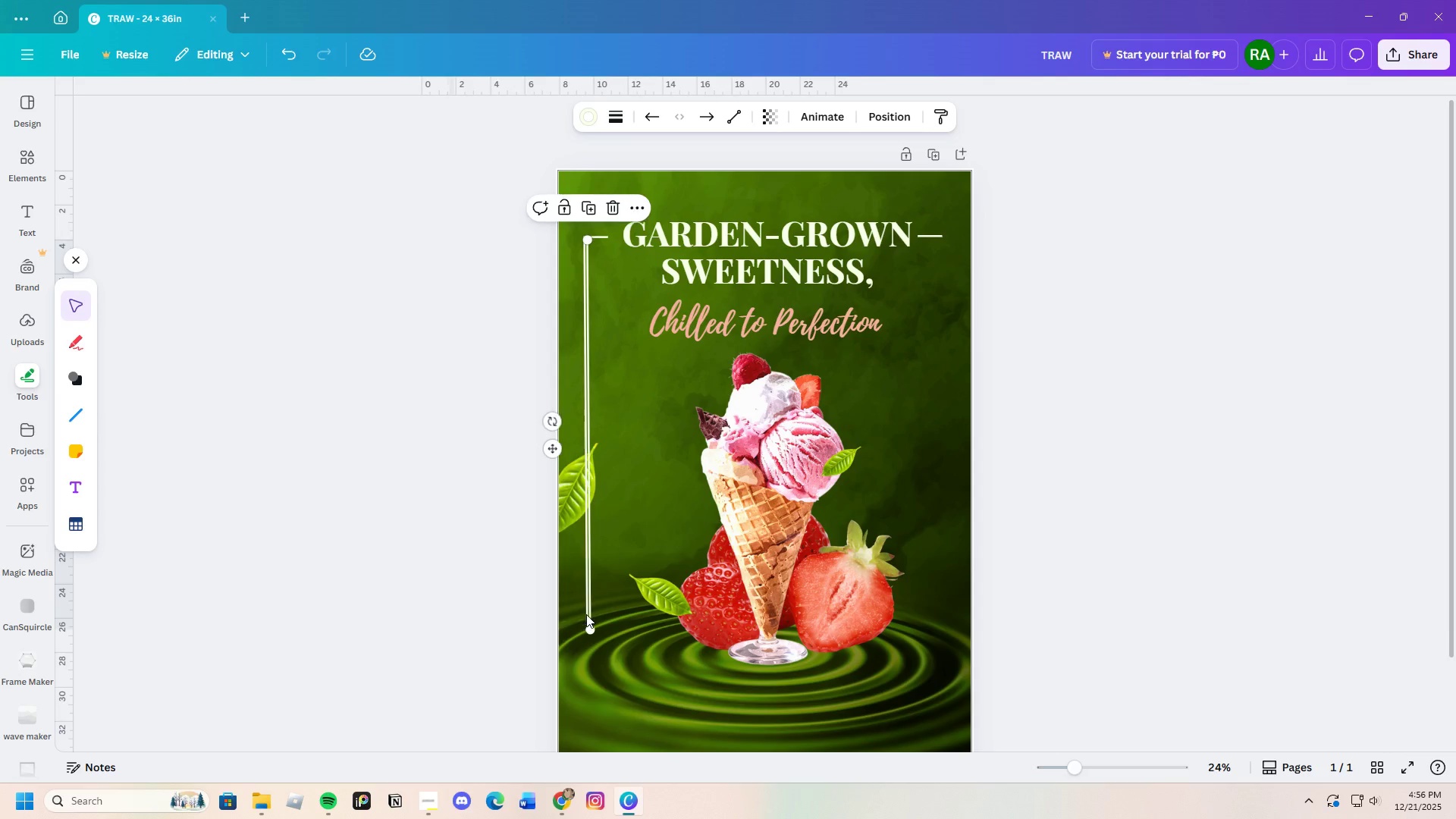 
key(Control+V)
 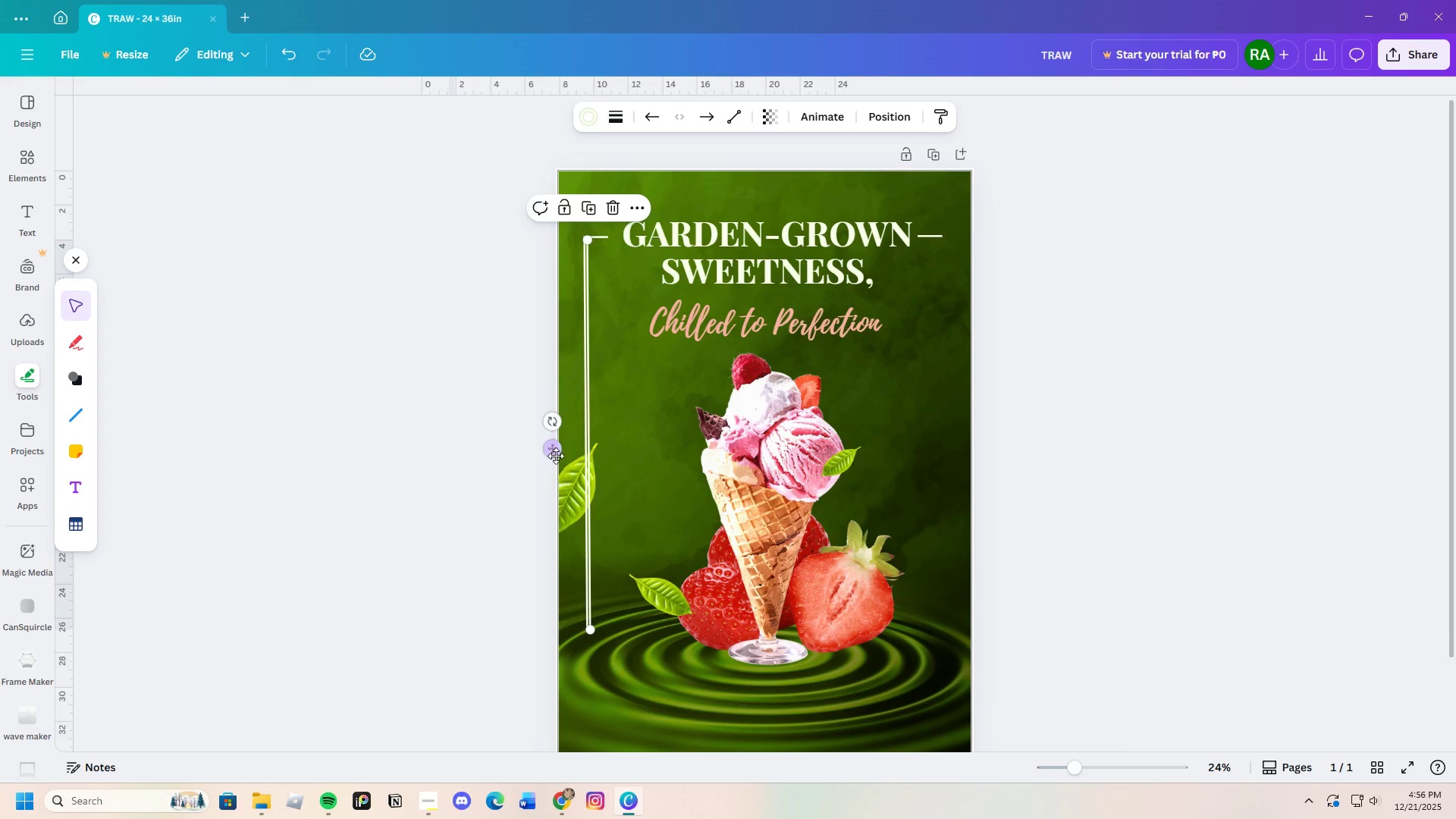 
left_click_drag(start_coordinate=[554, 453], to_coordinate=[908, 451])
 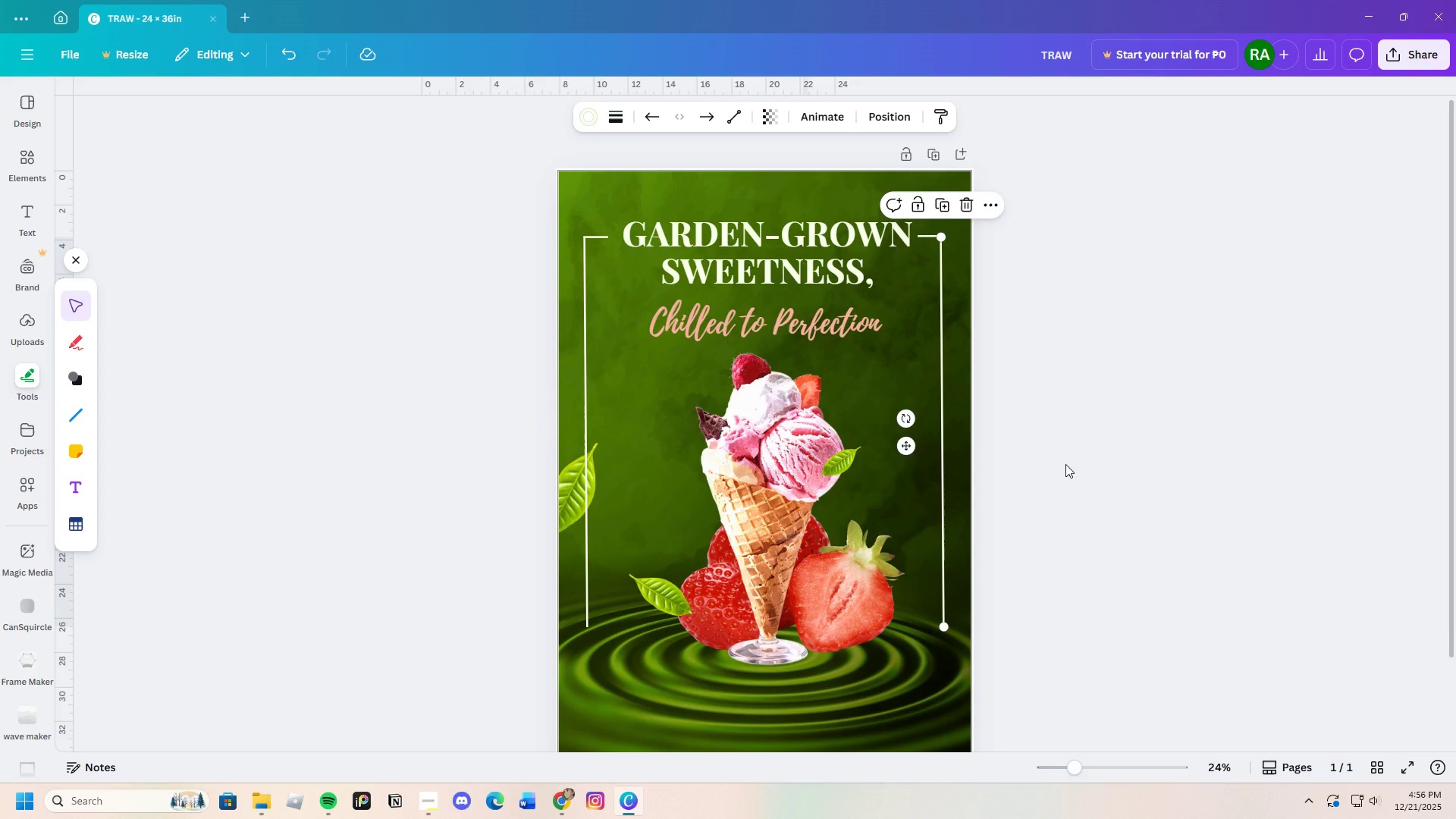 
left_click([1065, 464])
 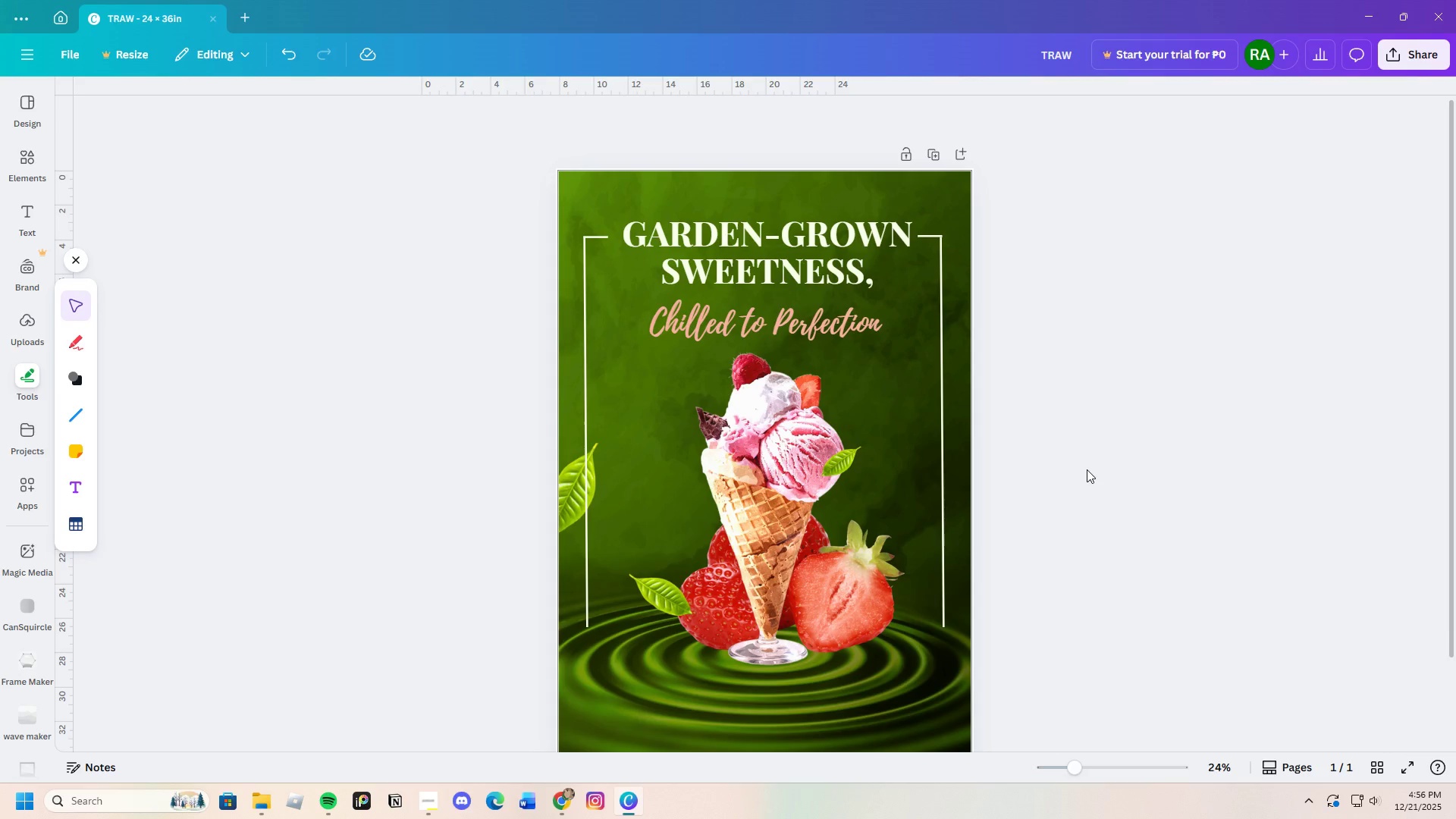 
scroll: coordinate [1118, 492], scroll_direction: down, amount: 3.0
 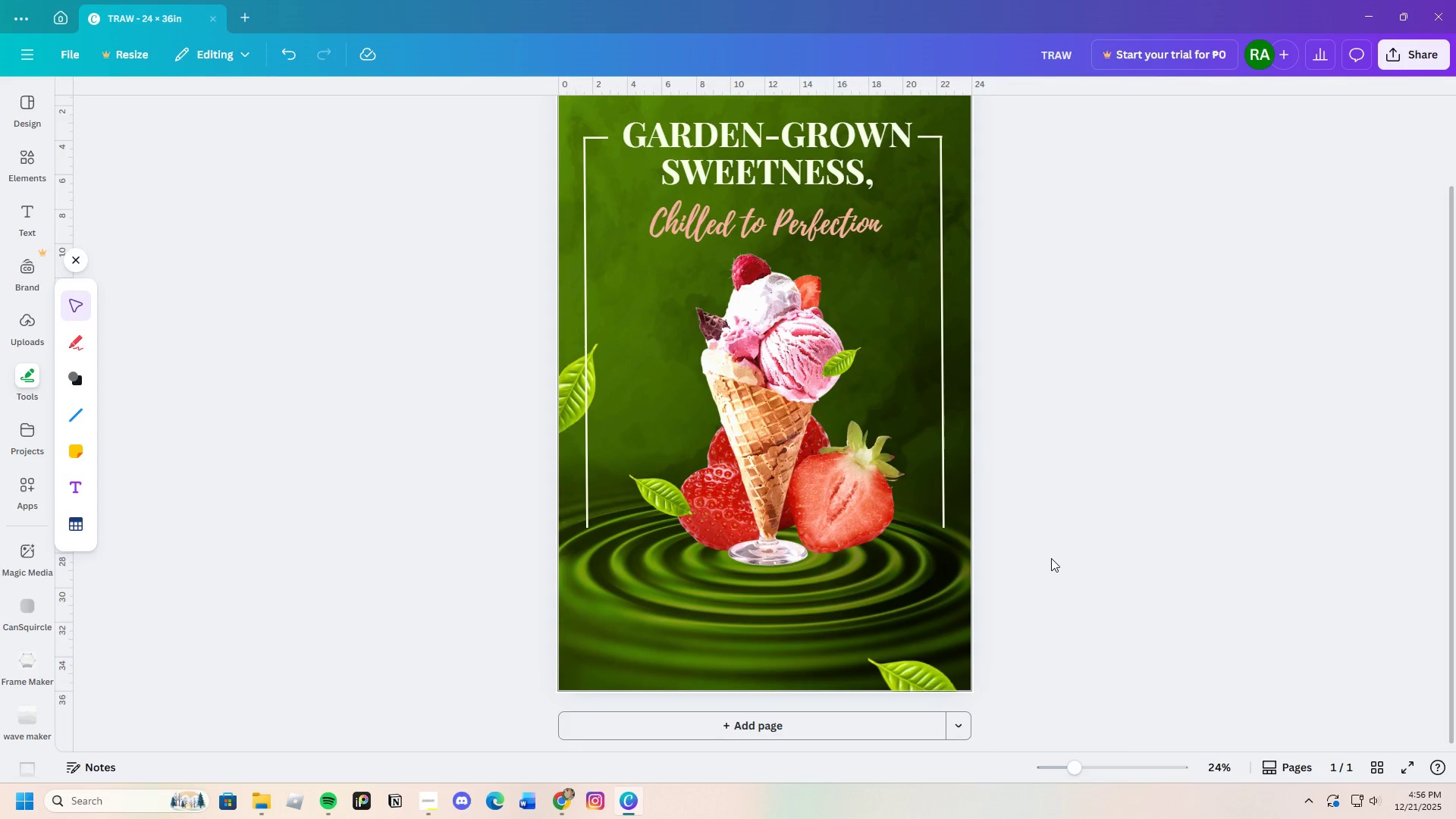 
scroll: coordinate [1050, 554], scroll_direction: up, amount: 1.0
 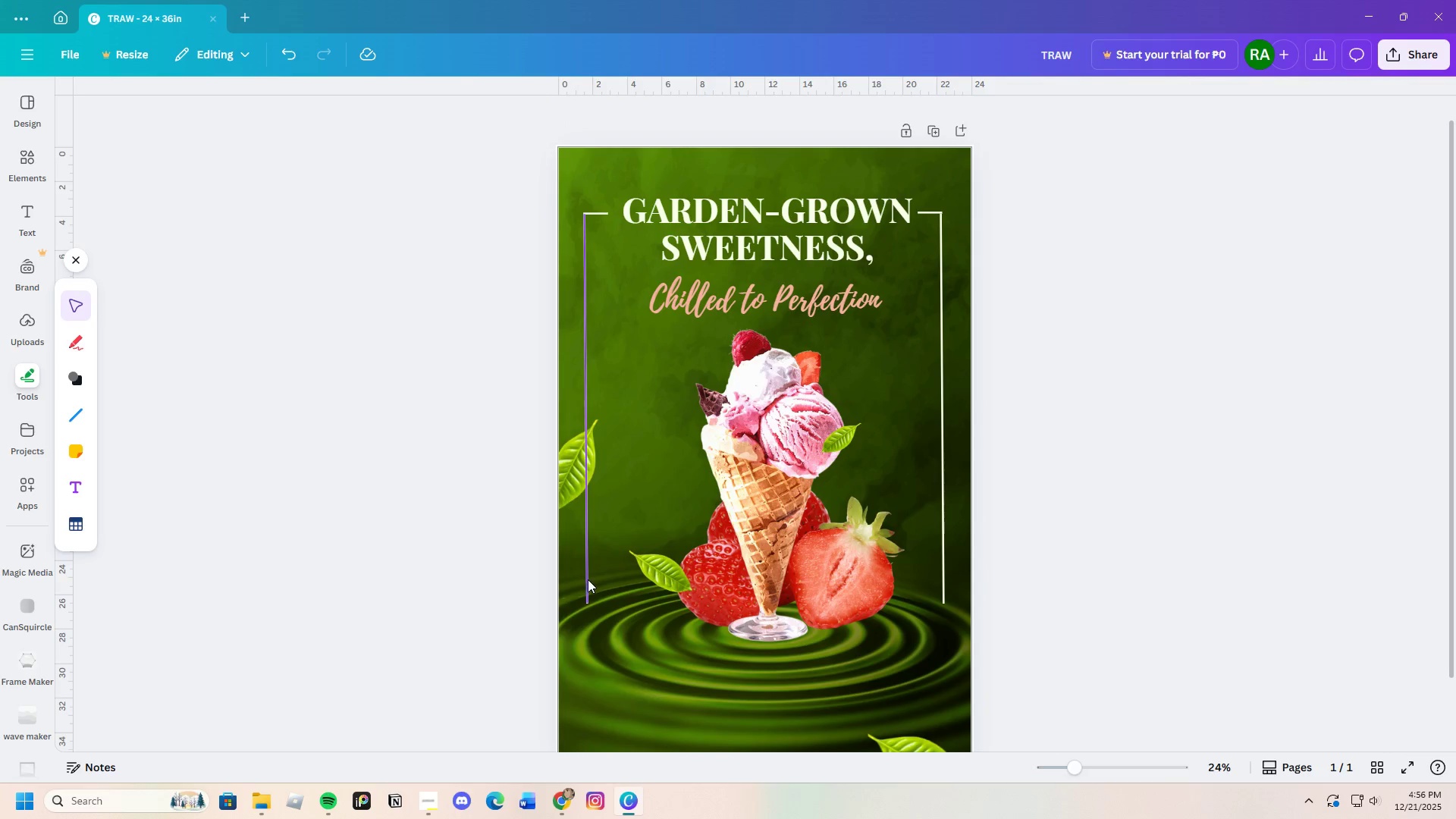 
left_click([585, 579])
 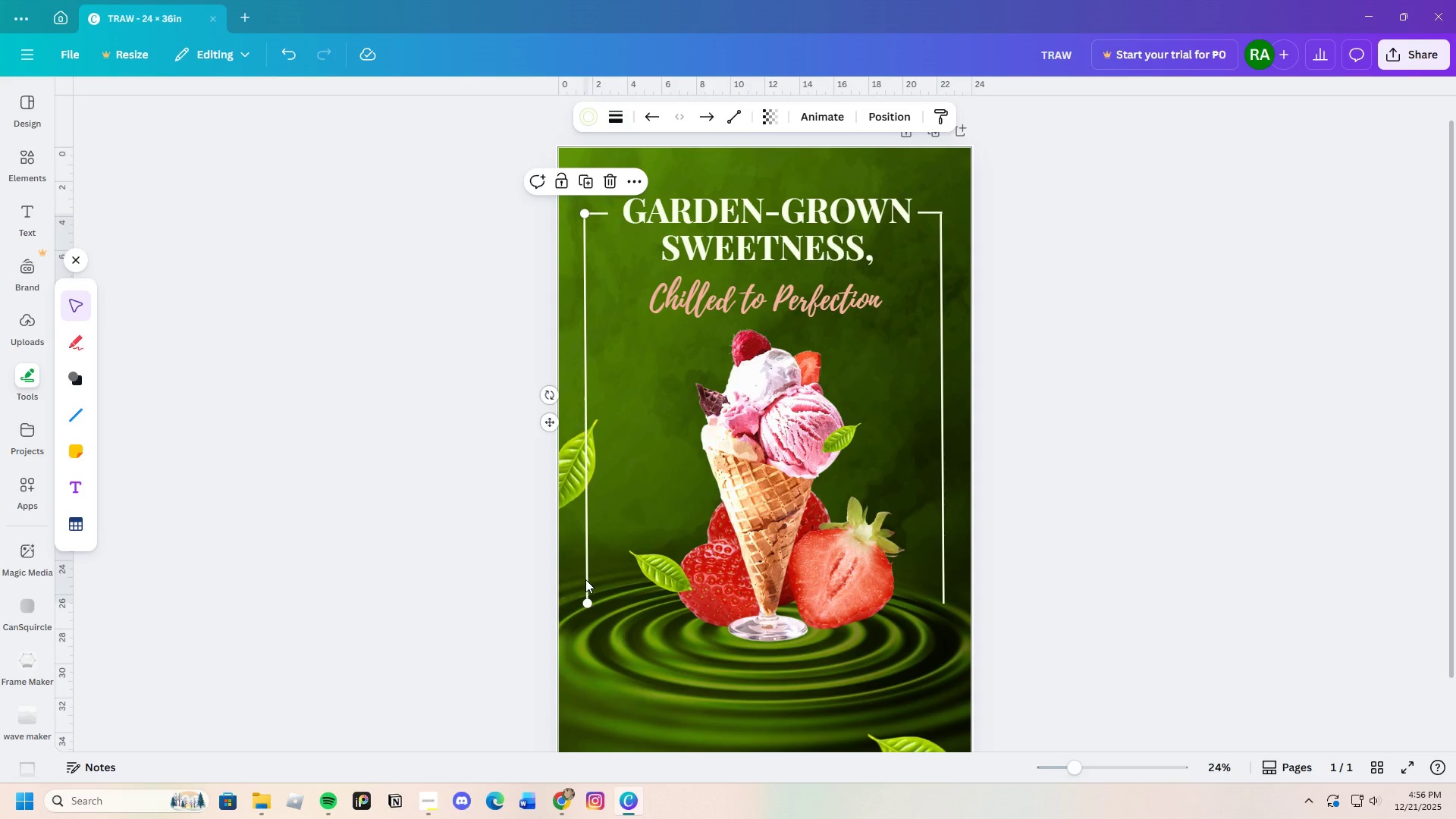 
right_click([585, 579])
 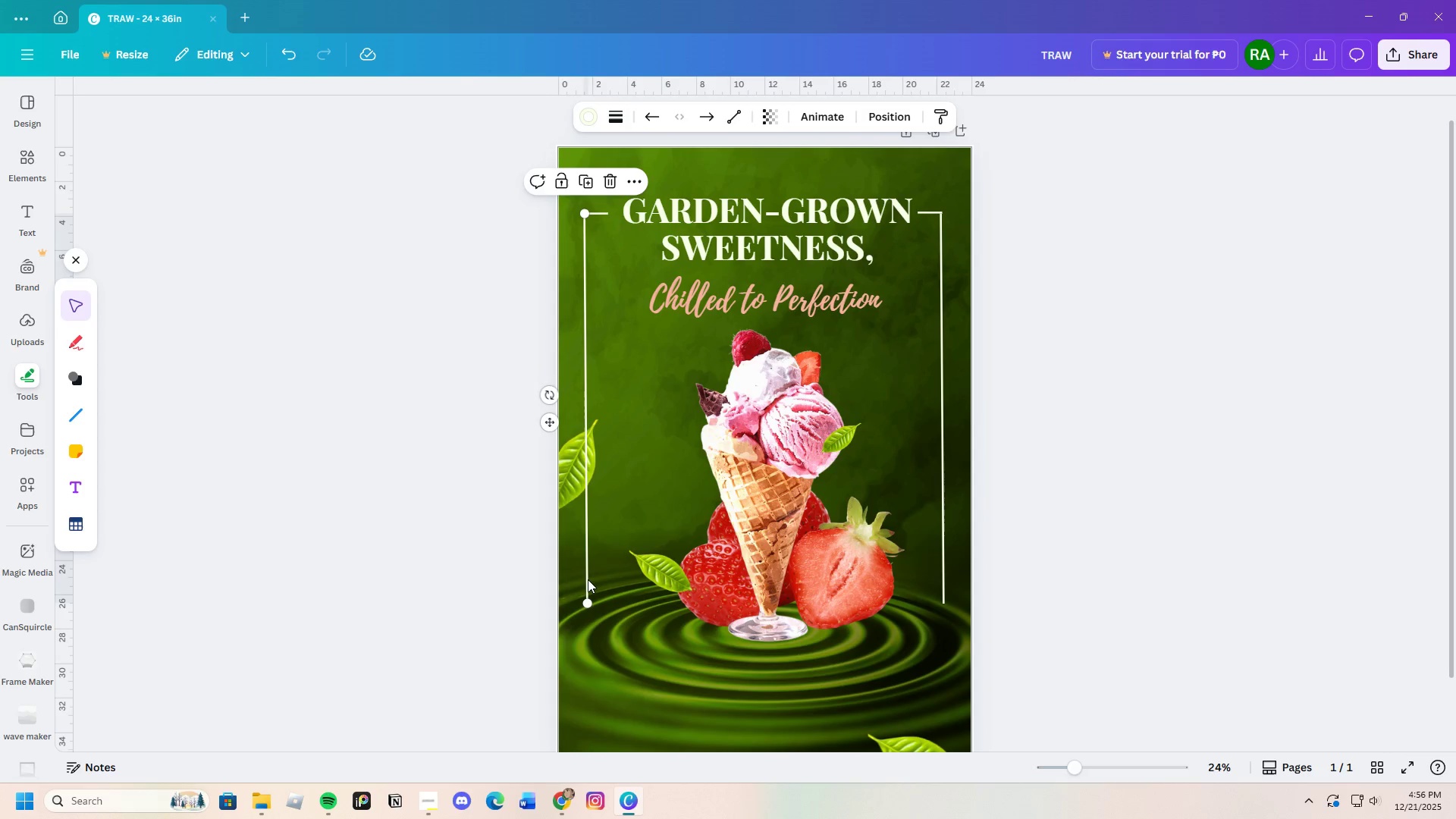 
right_click([588, 574])
 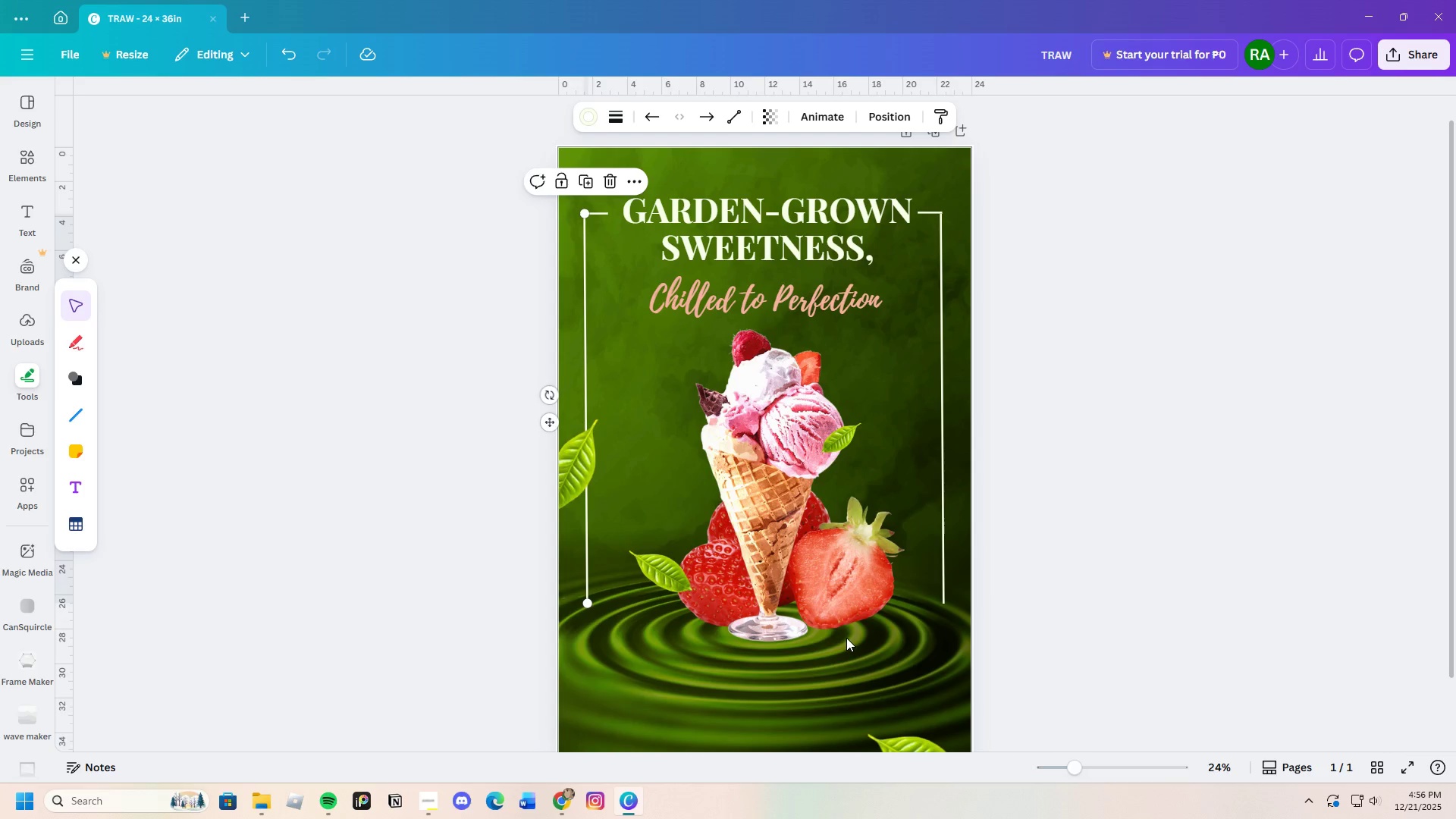 
left_click([1034, 592])
 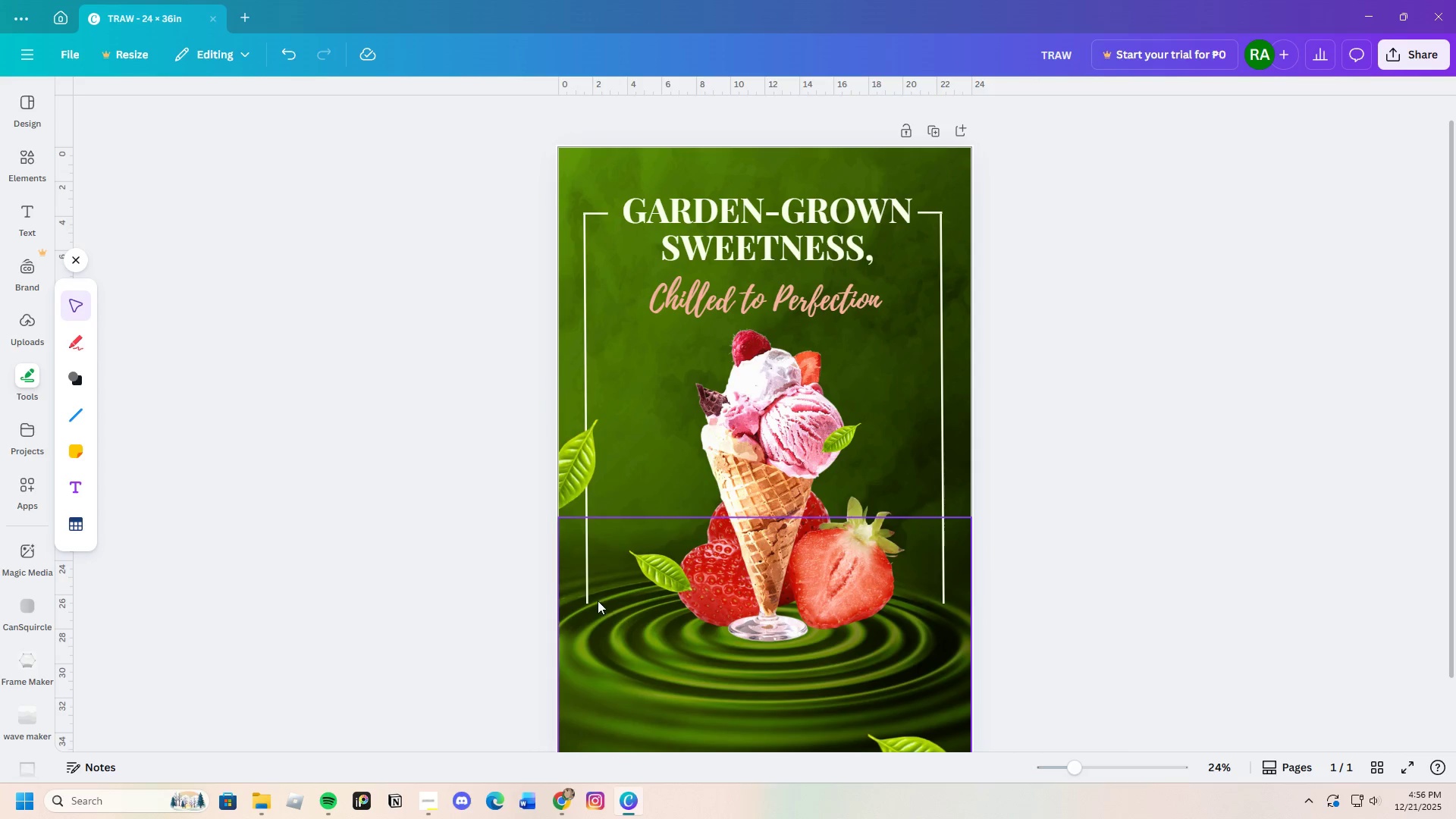 
left_click([587, 598])
 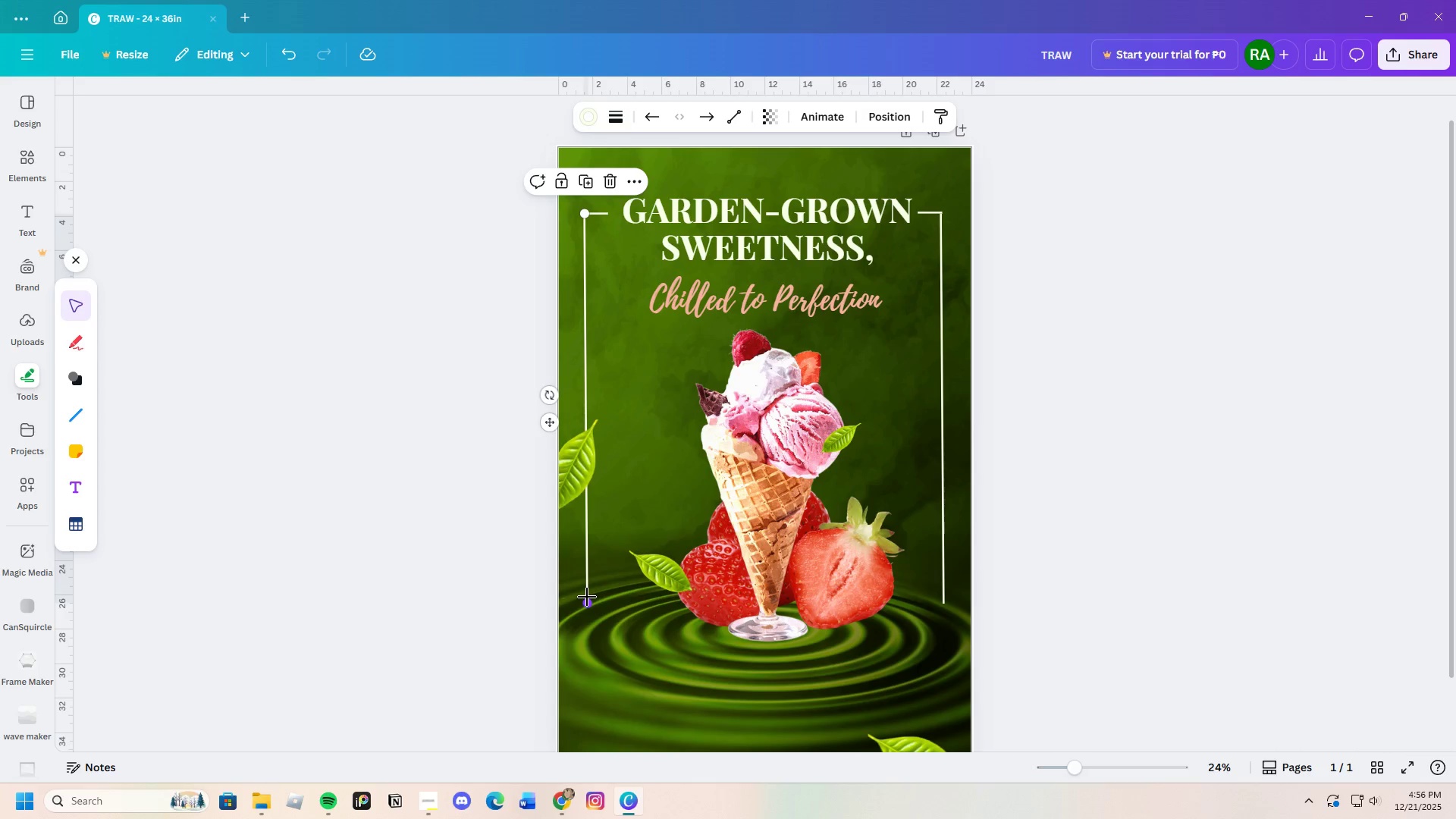 
right_click([587, 597])
 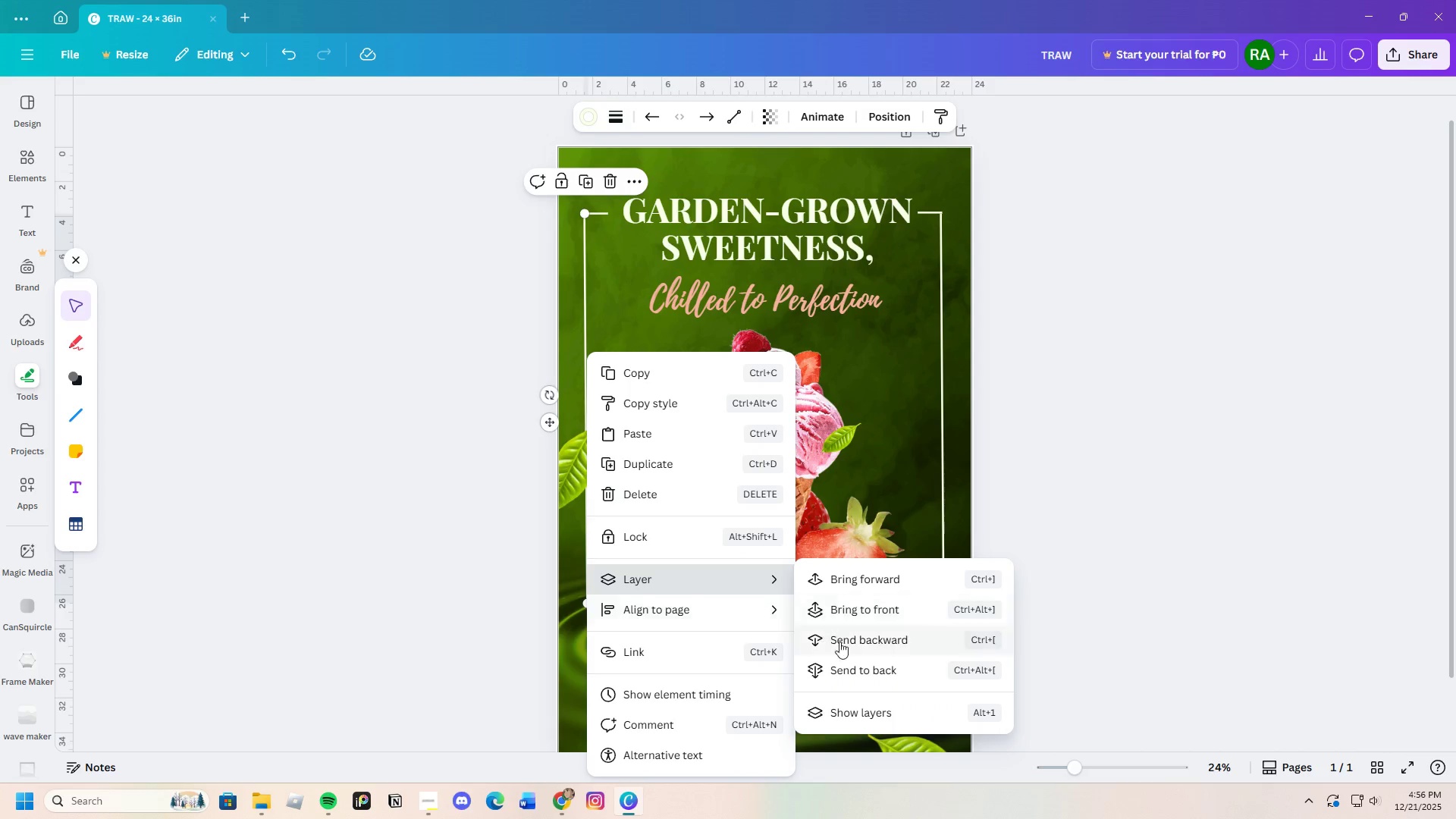 
left_click([849, 666])
 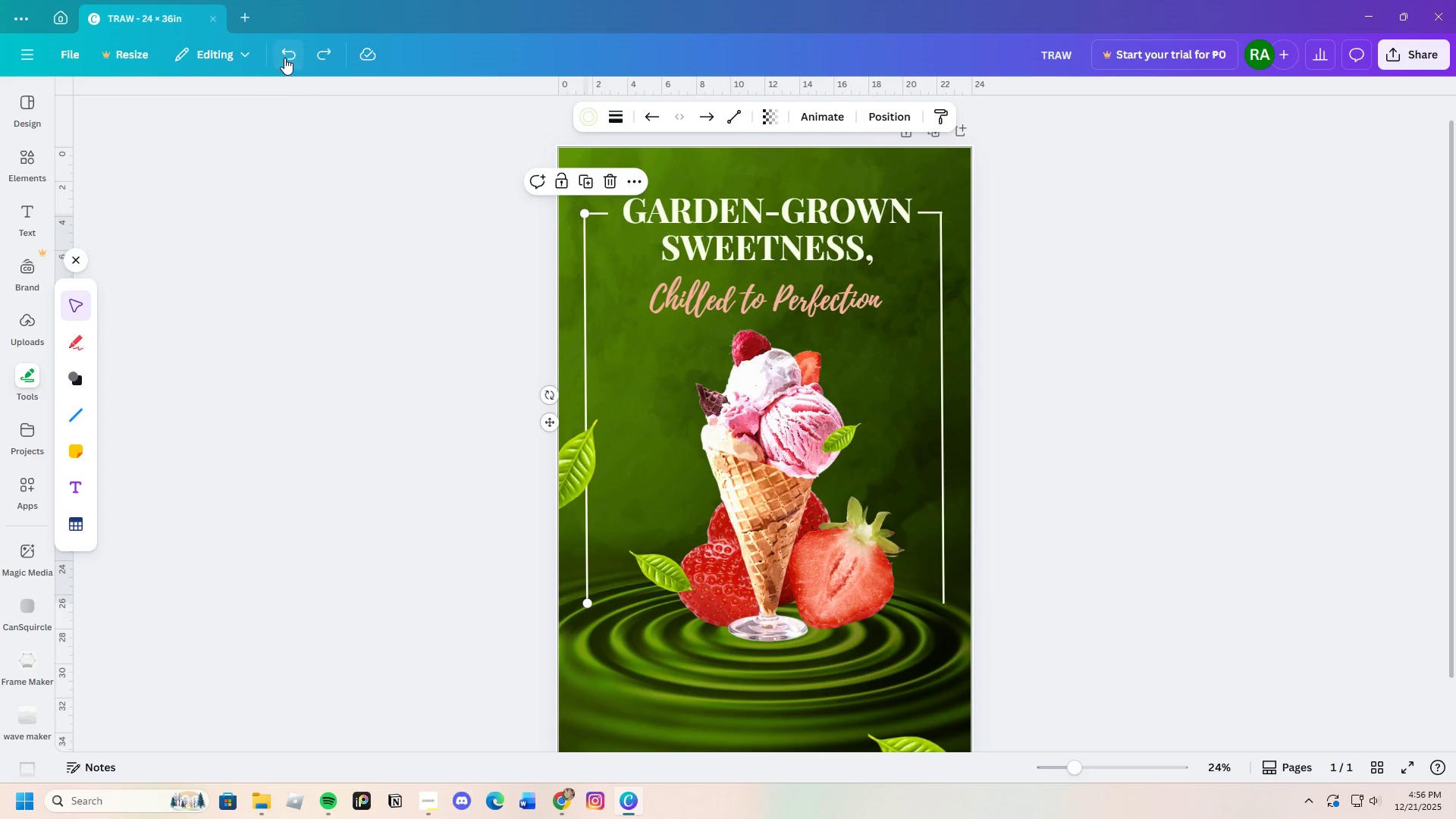 
left_click([1163, 627])
 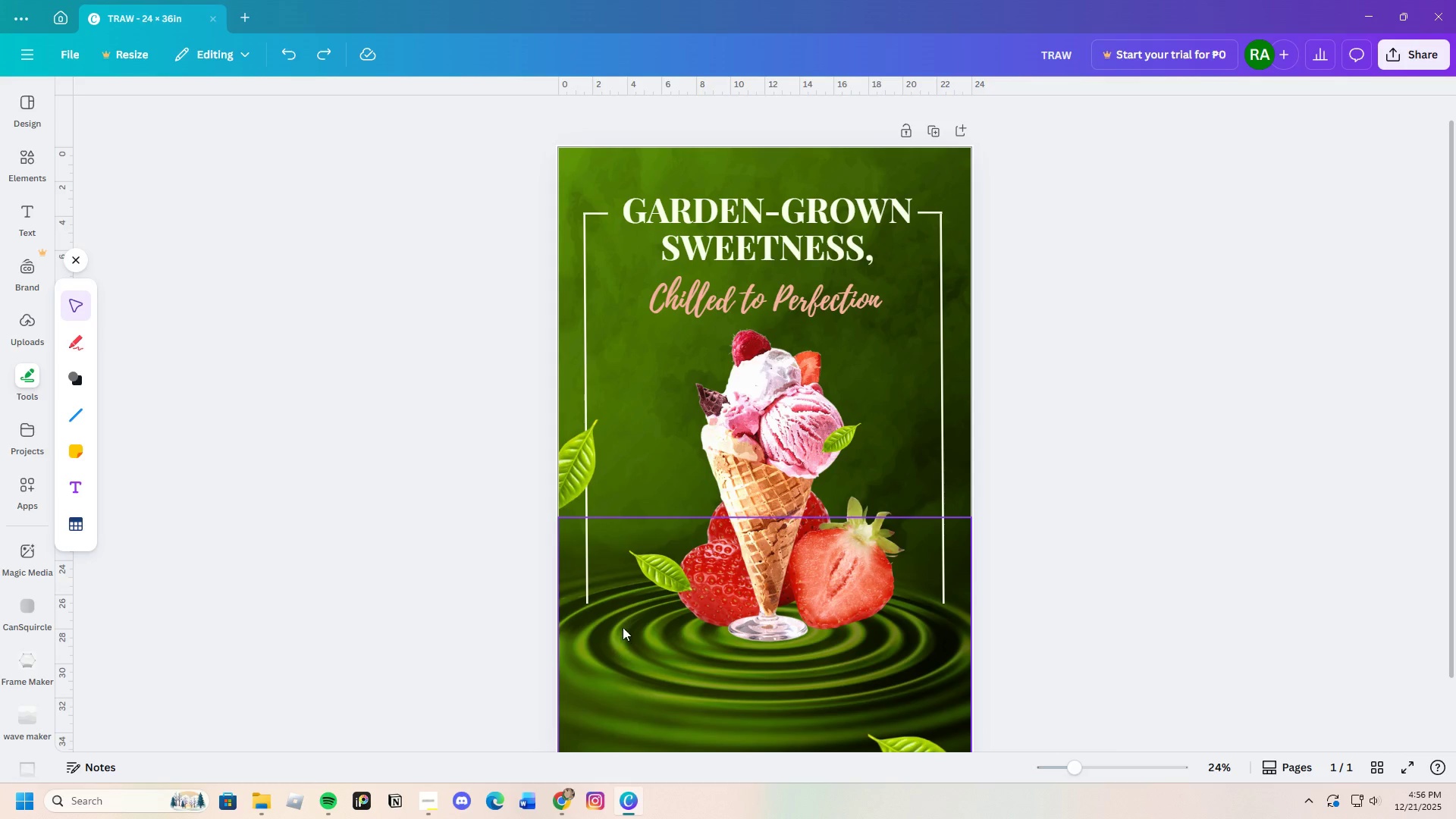 
left_click([585, 591])
 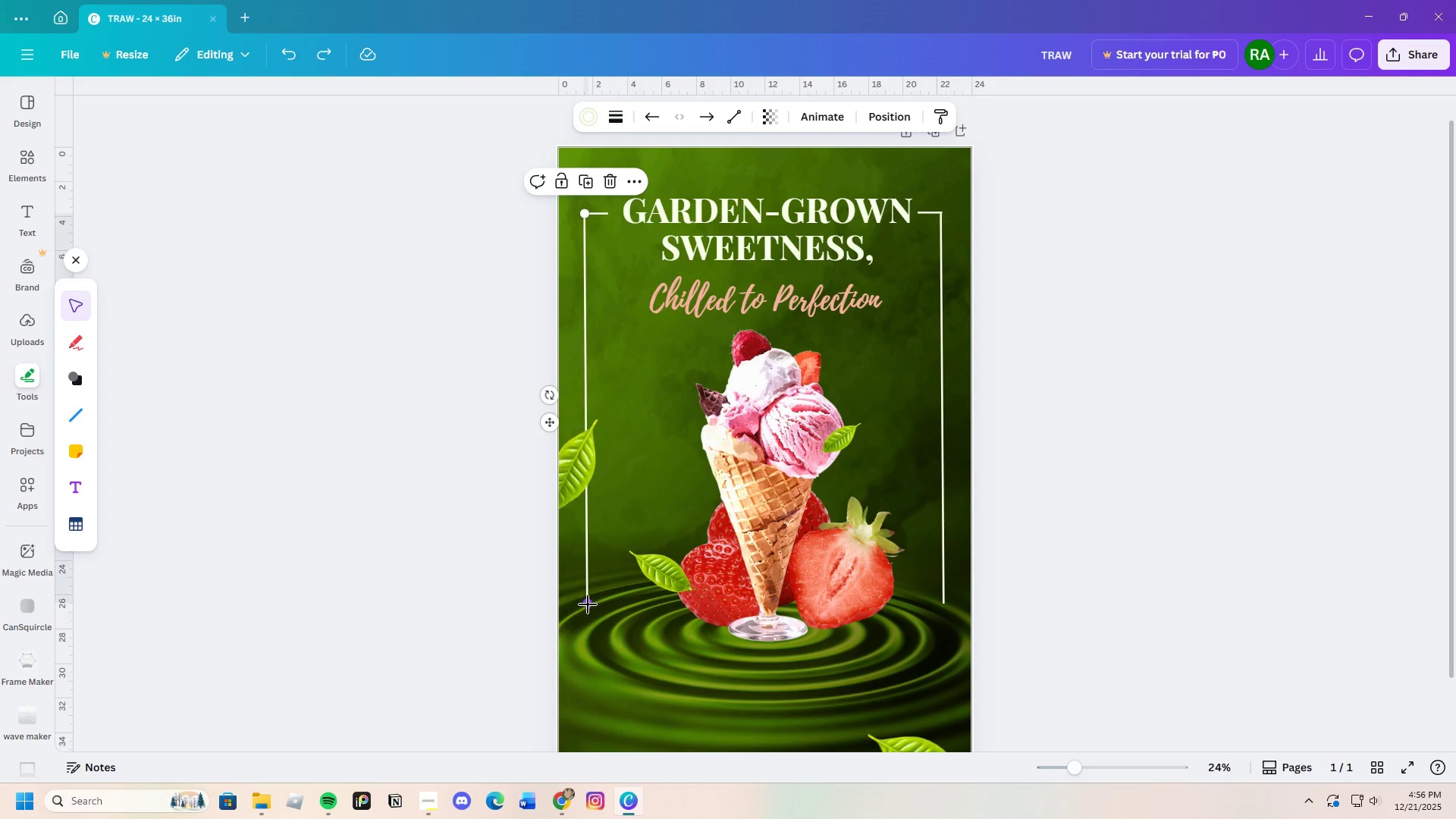 
left_click_drag(start_coordinate=[588, 603], to_coordinate=[589, 554])
 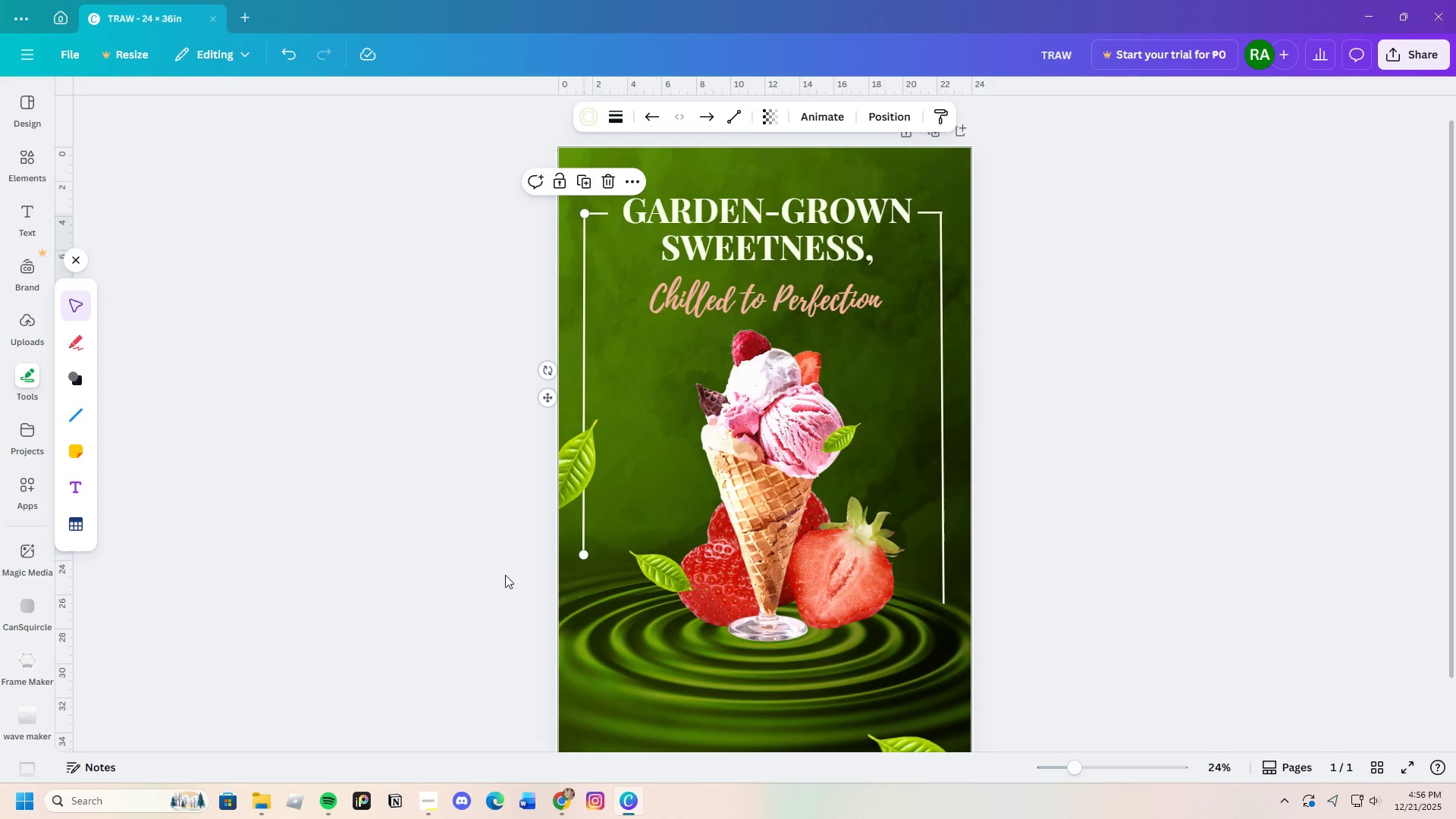 
left_click([505, 575])
 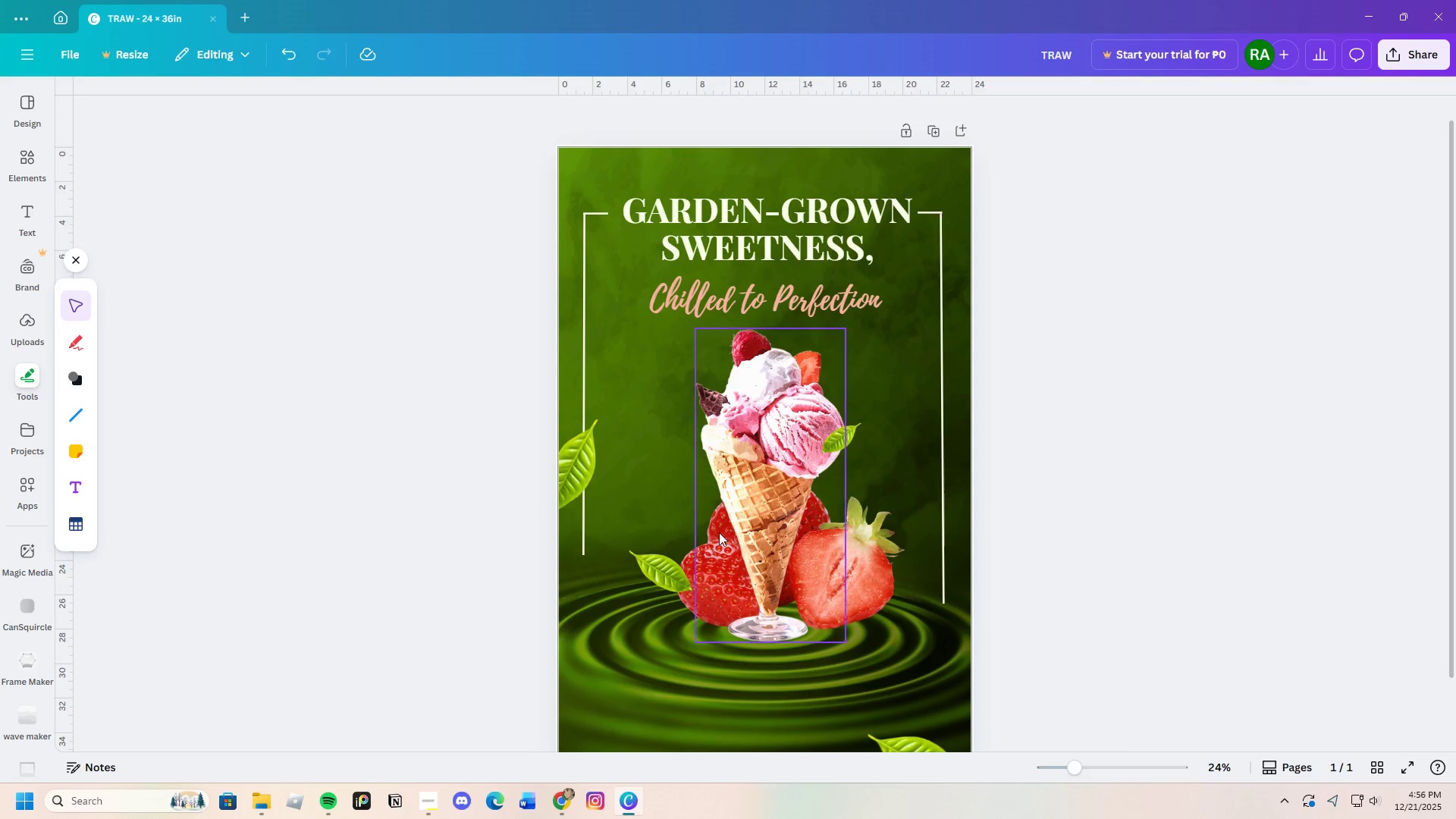 
left_click([280, 58])
 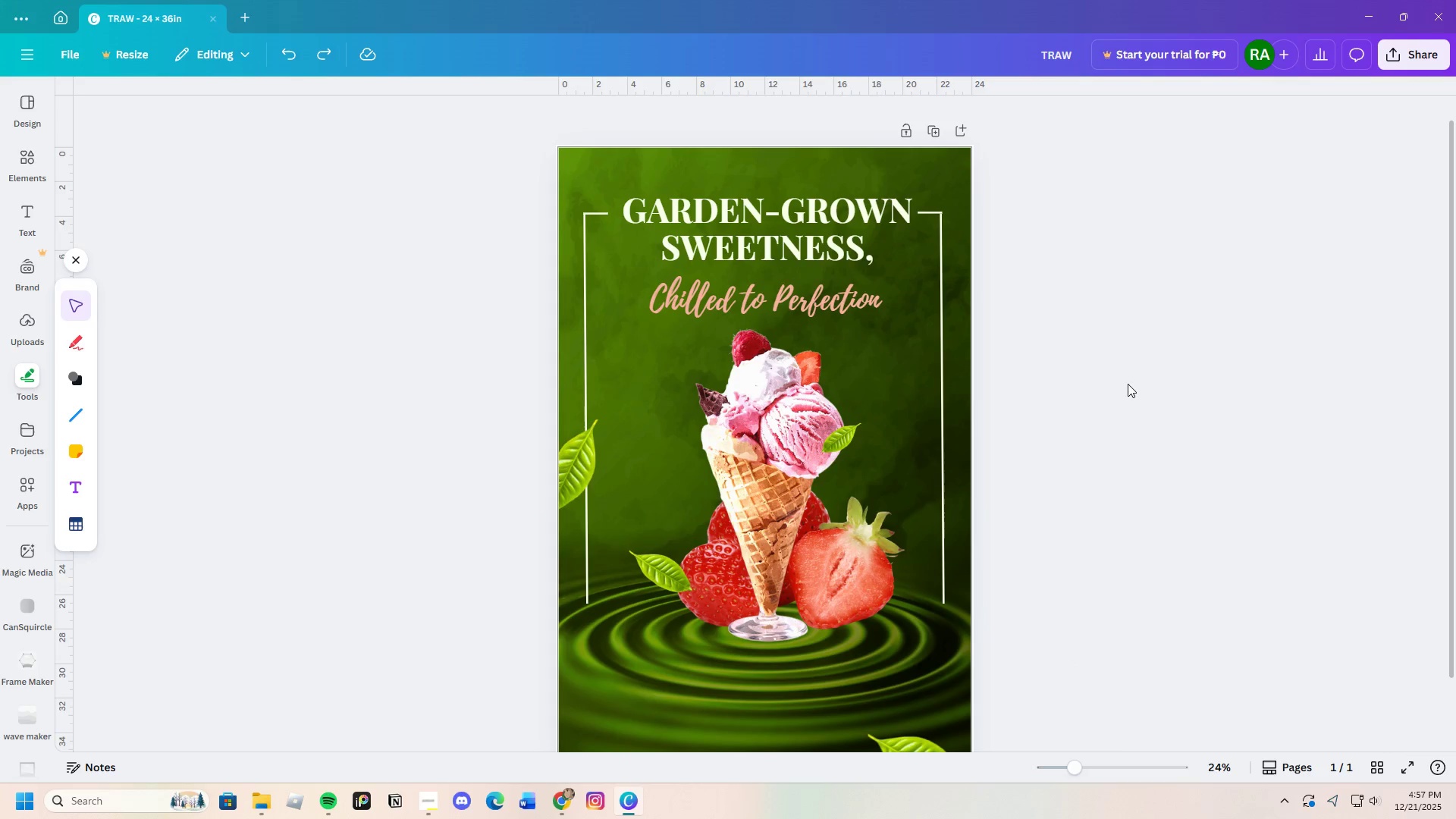 
left_click([1125, 387])
 